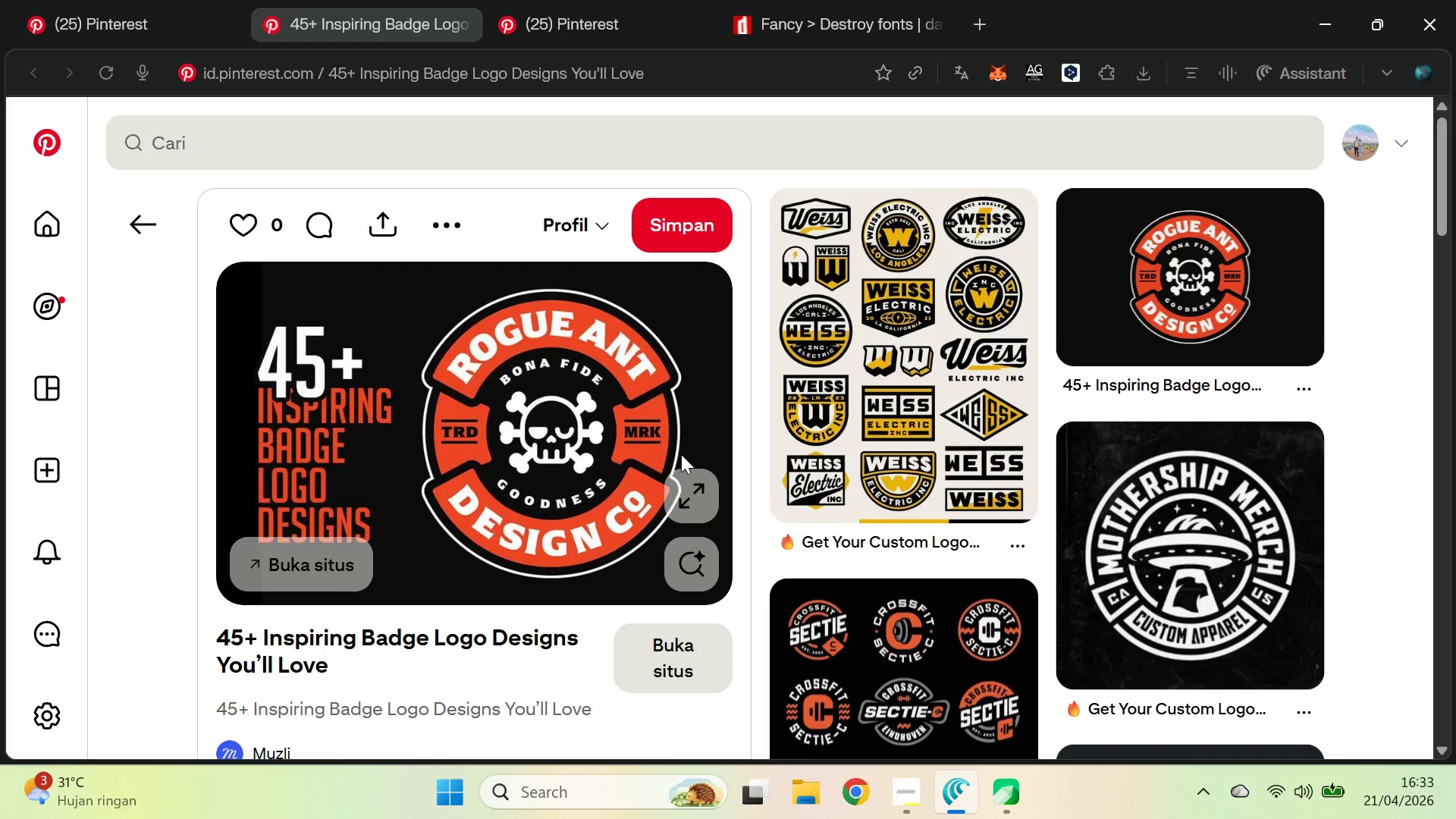 
key(Alt+Tab)
 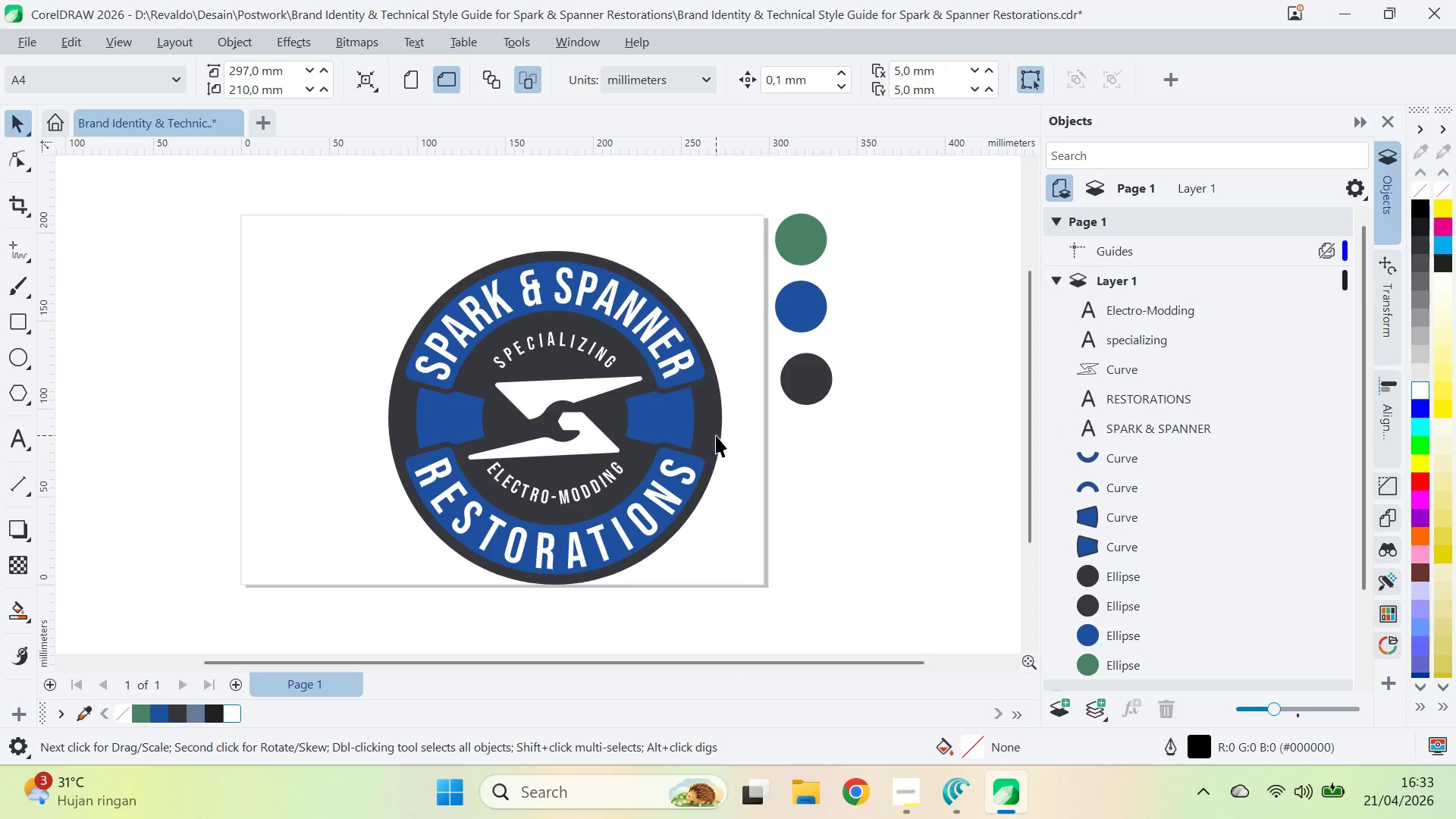 
left_click([717, 433])
 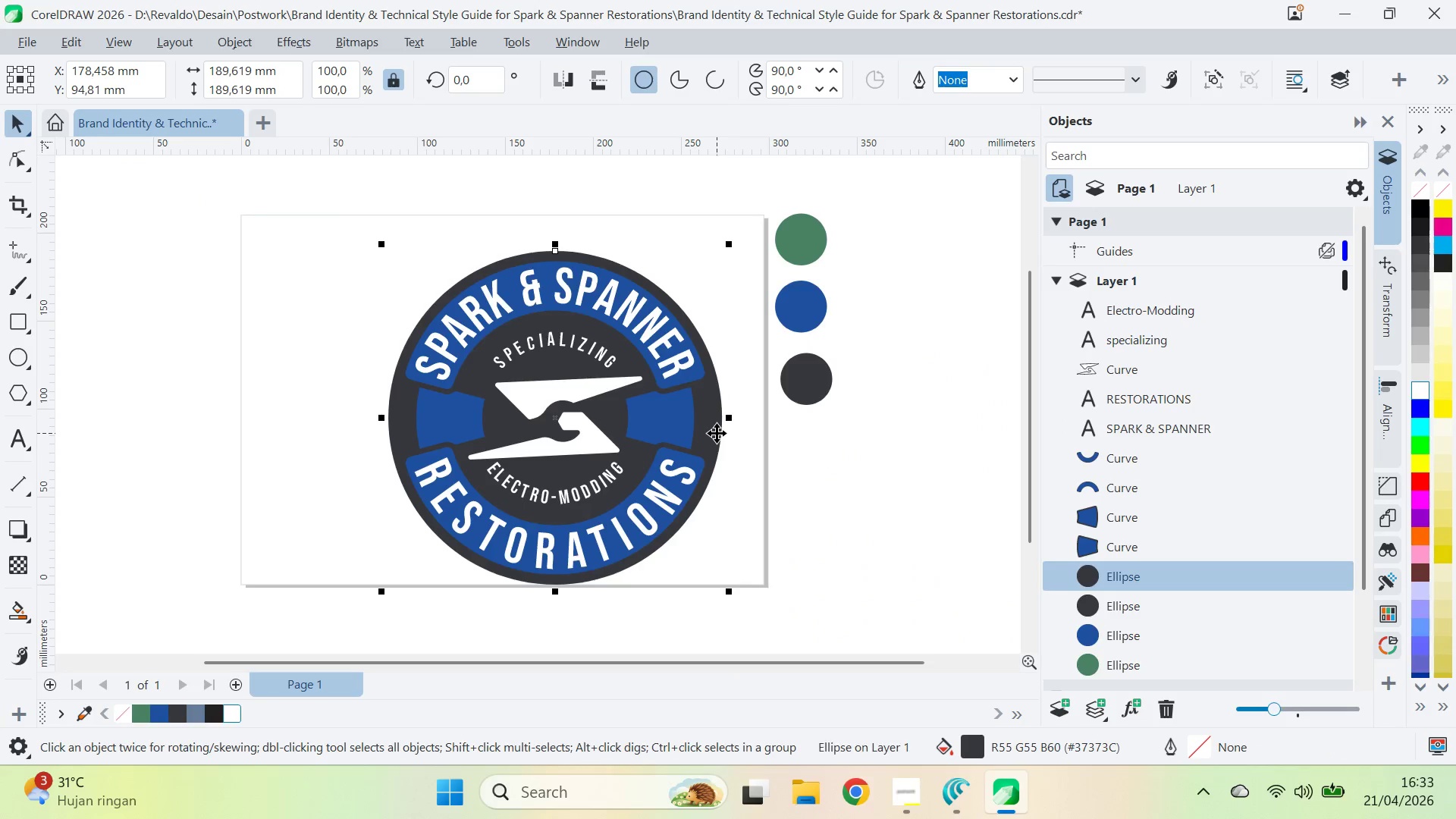 
key(Alt+AltLeft)
 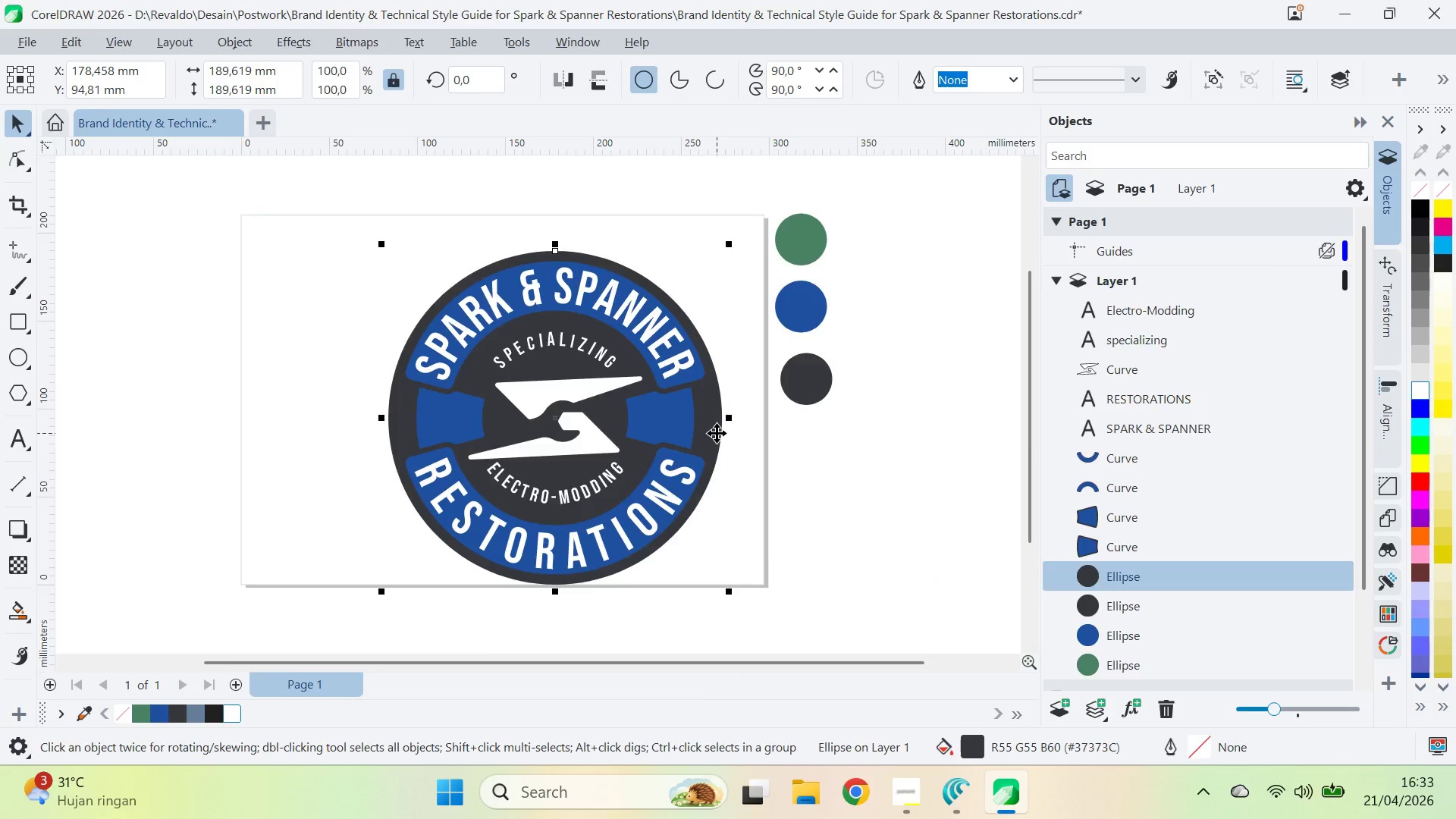 
key(Alt+Tab)
 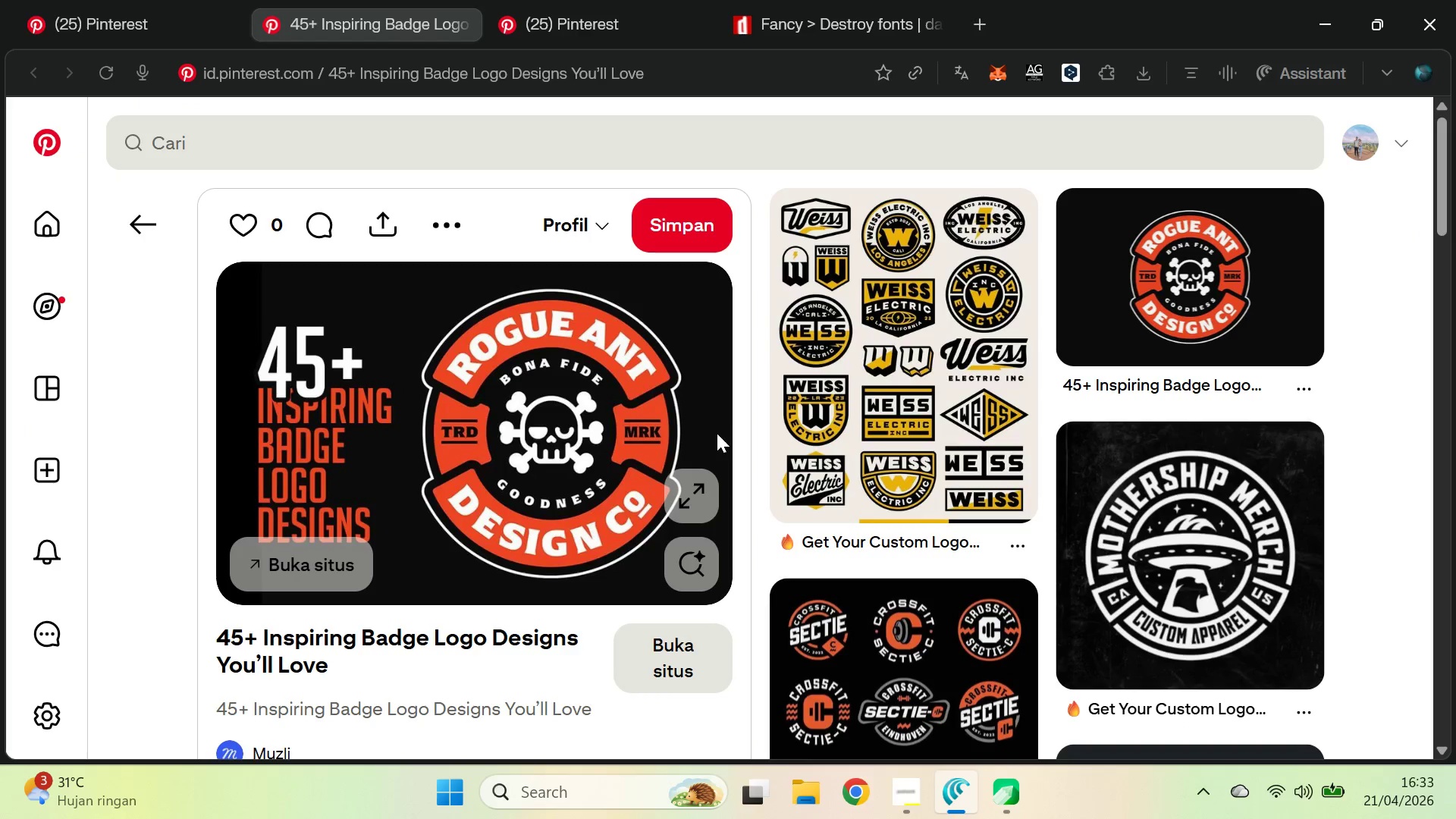 
key(Alt+AltLeft)
 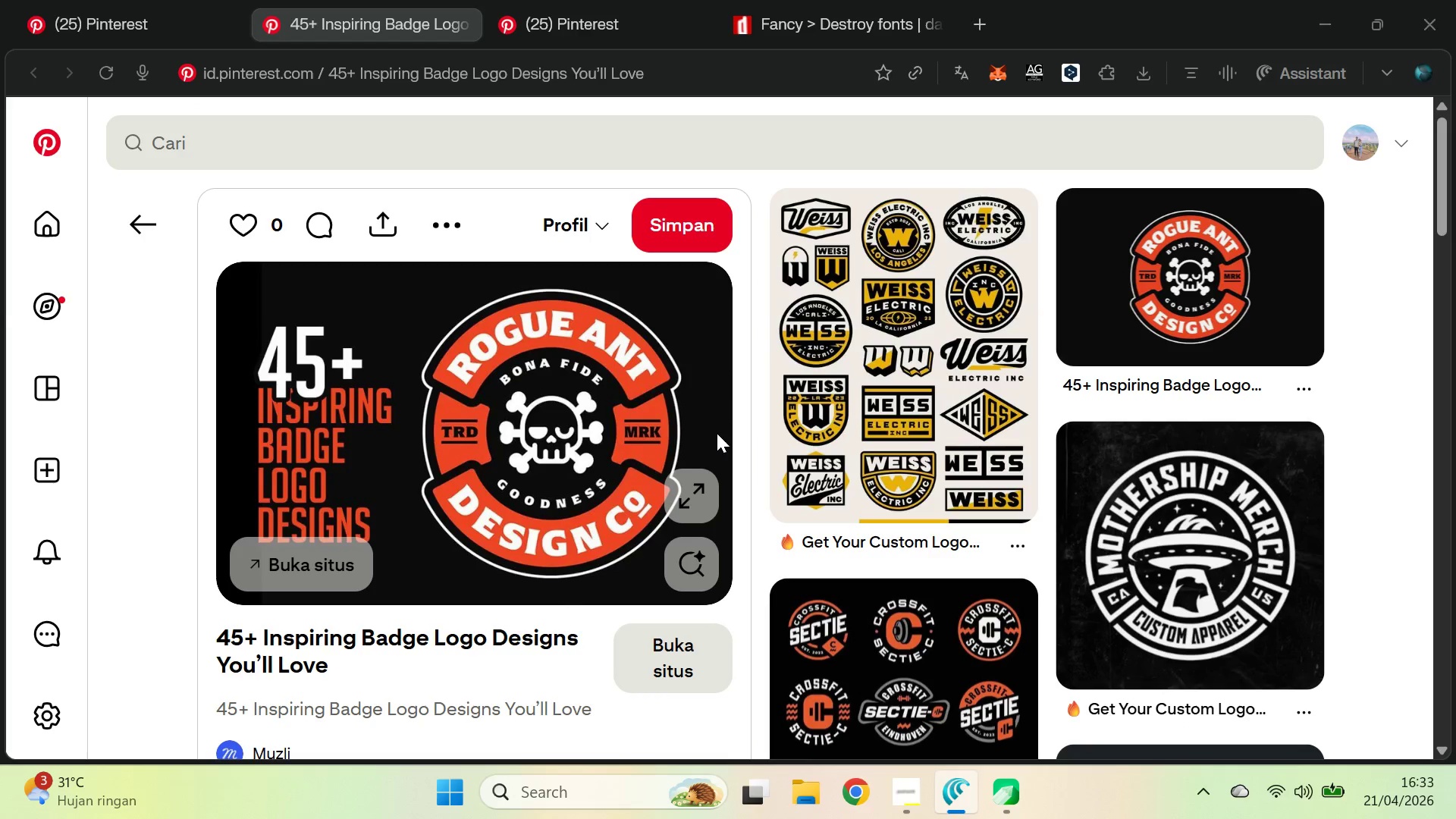 
key(Alt+Tab)
 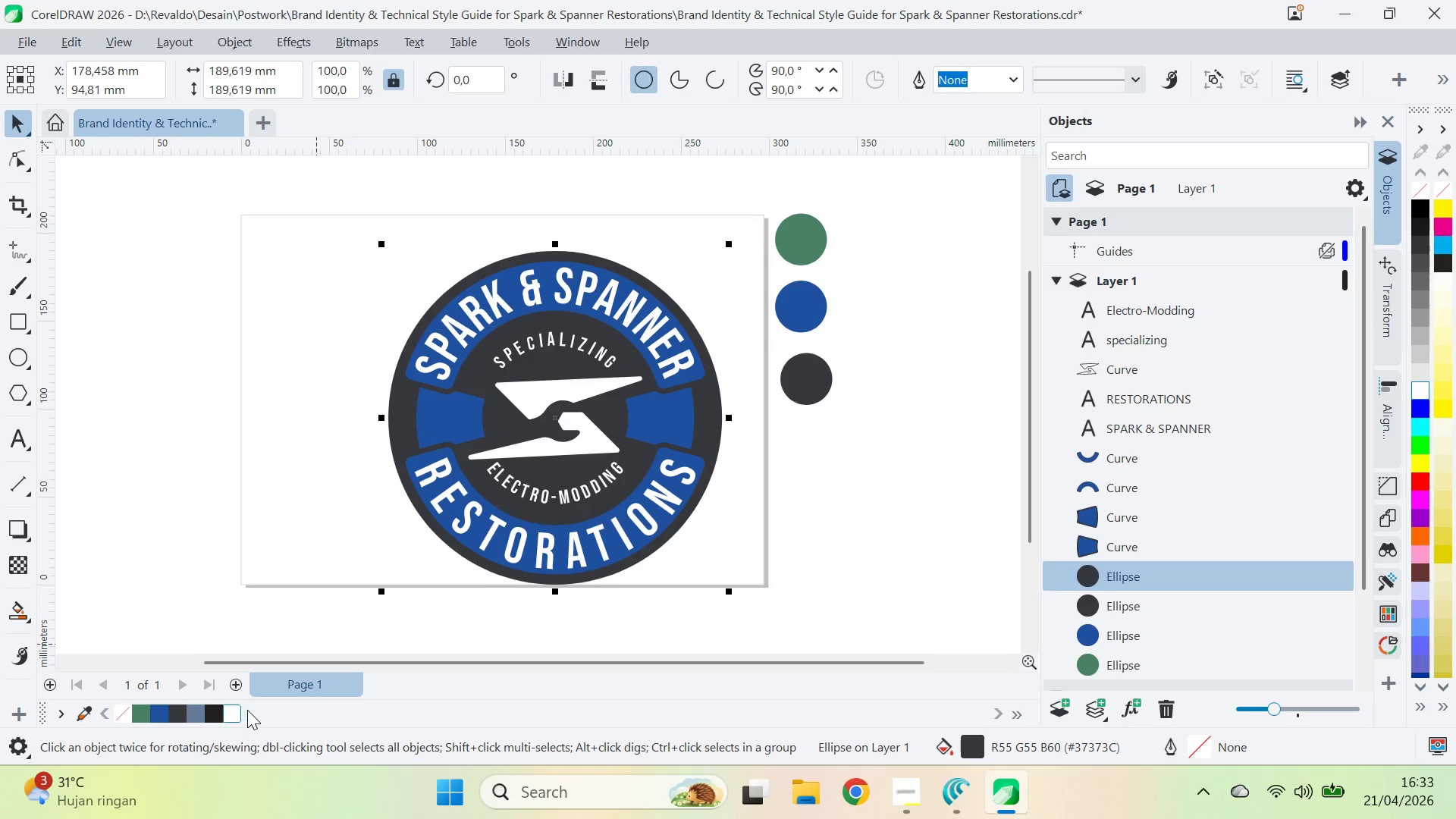 
left_click([233, 710])
 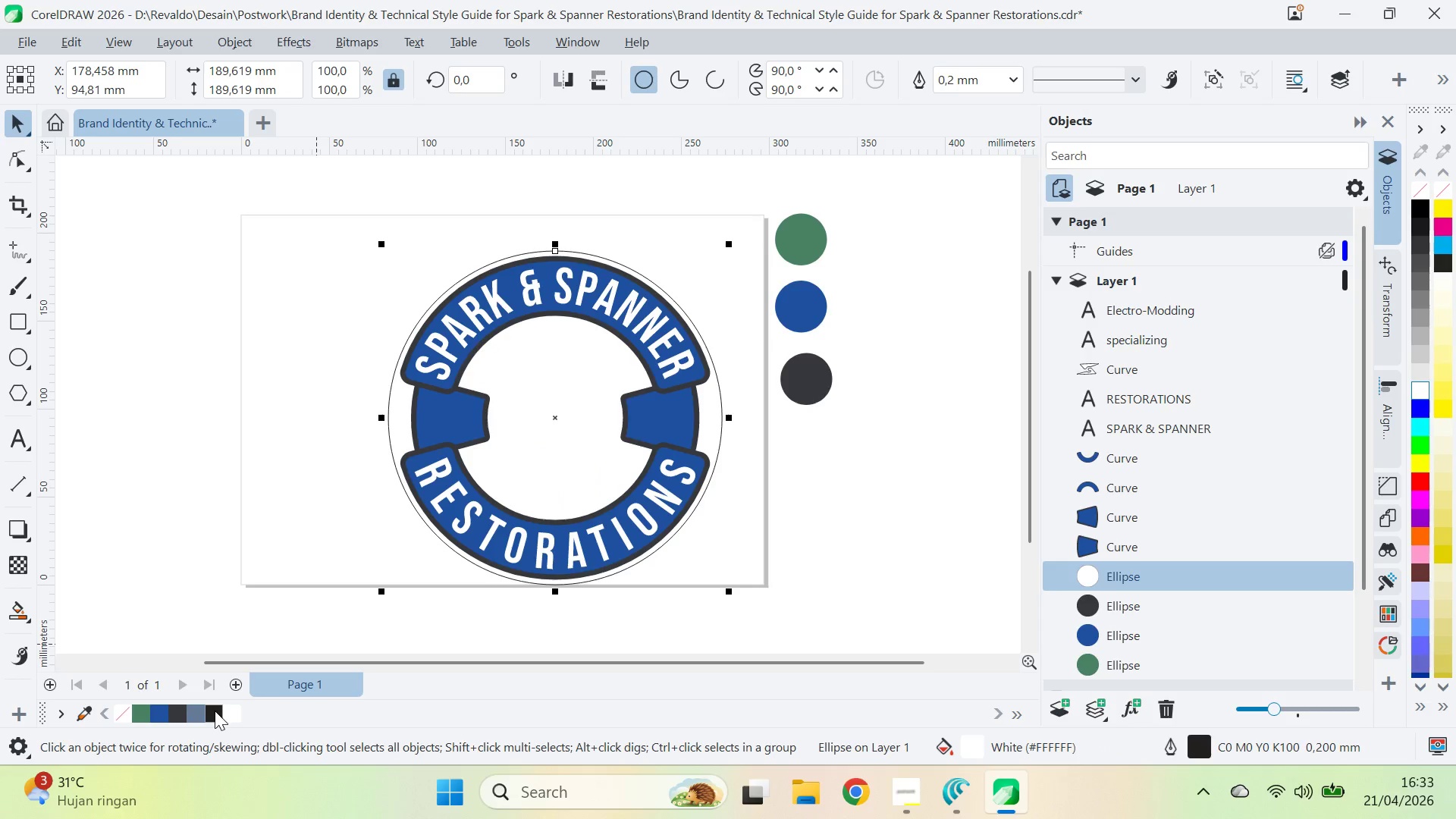 
key(Control+Z)
 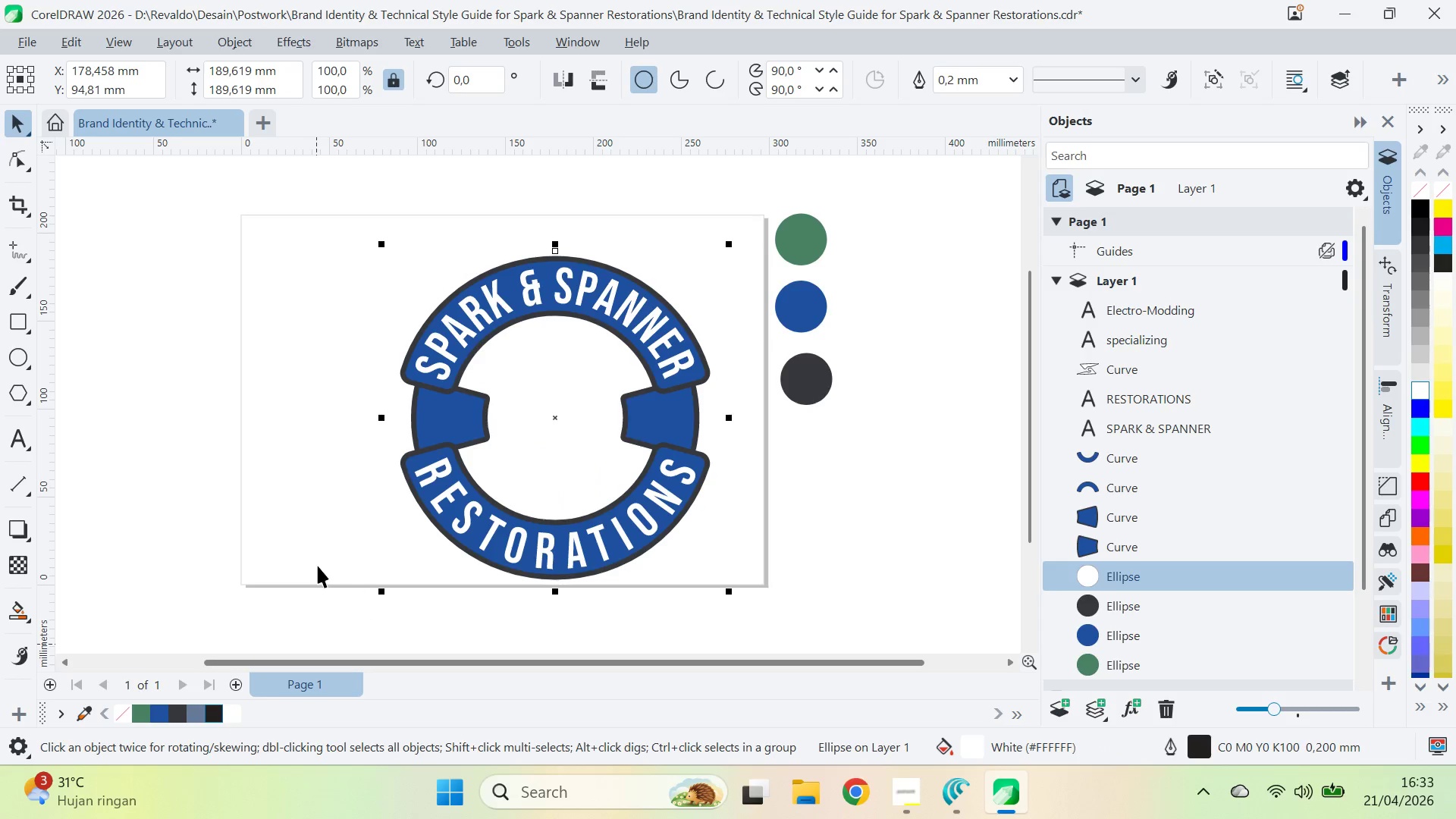 
key(Control+Z)
 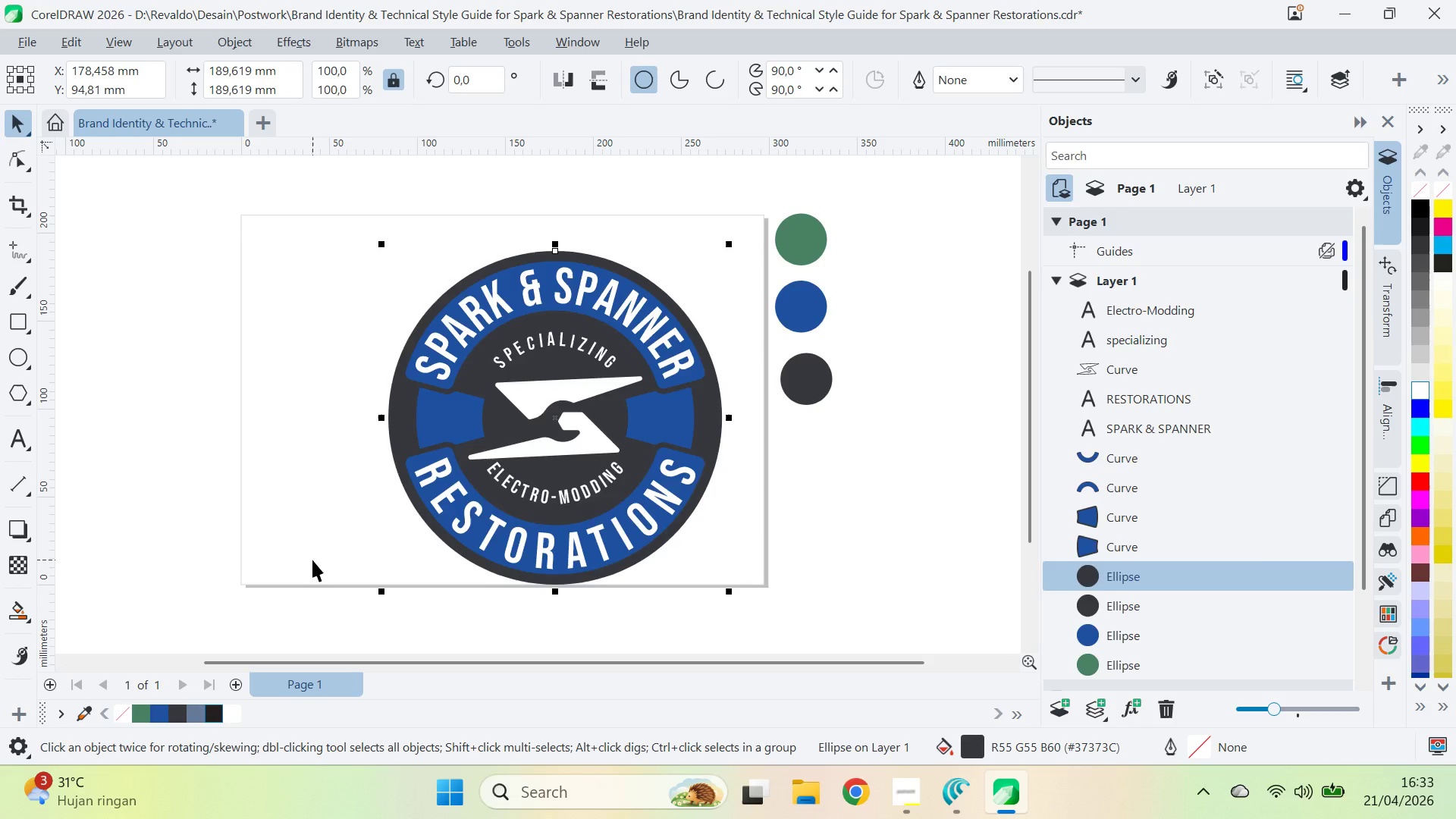 
key(Alt+AltLeft)
 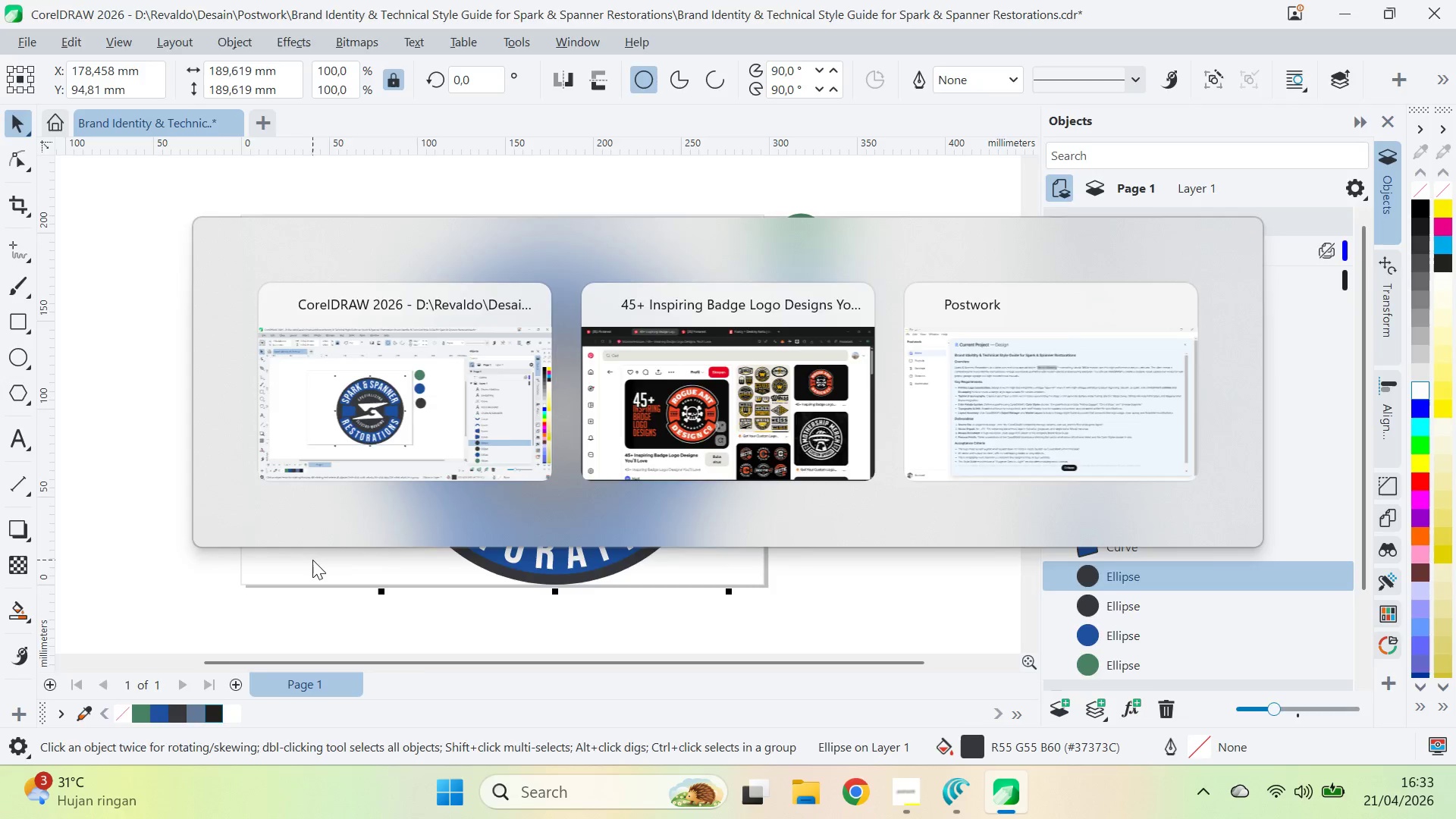 
key(Alt+Tab)
 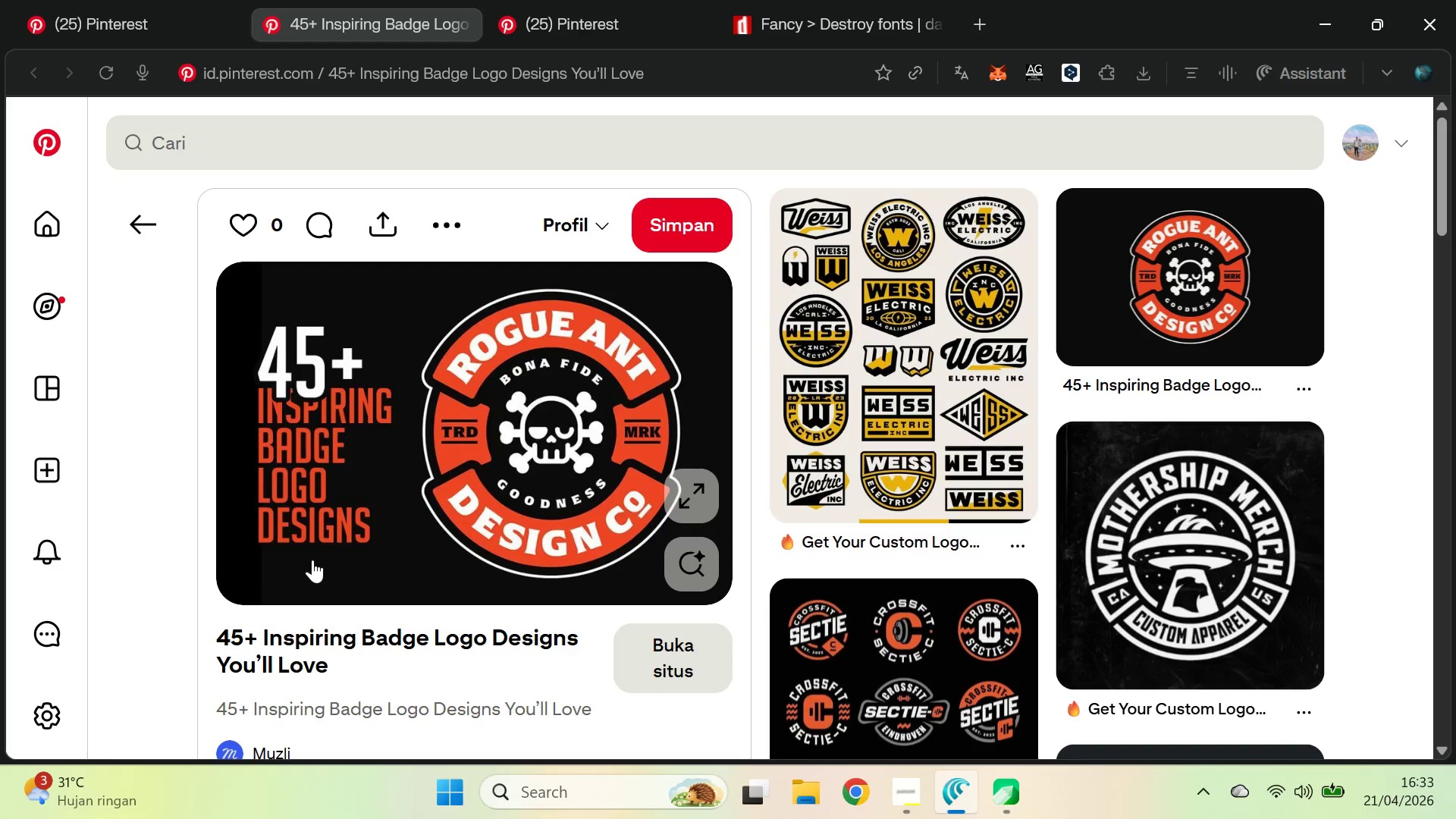 
key(Alt+AltLeft)
 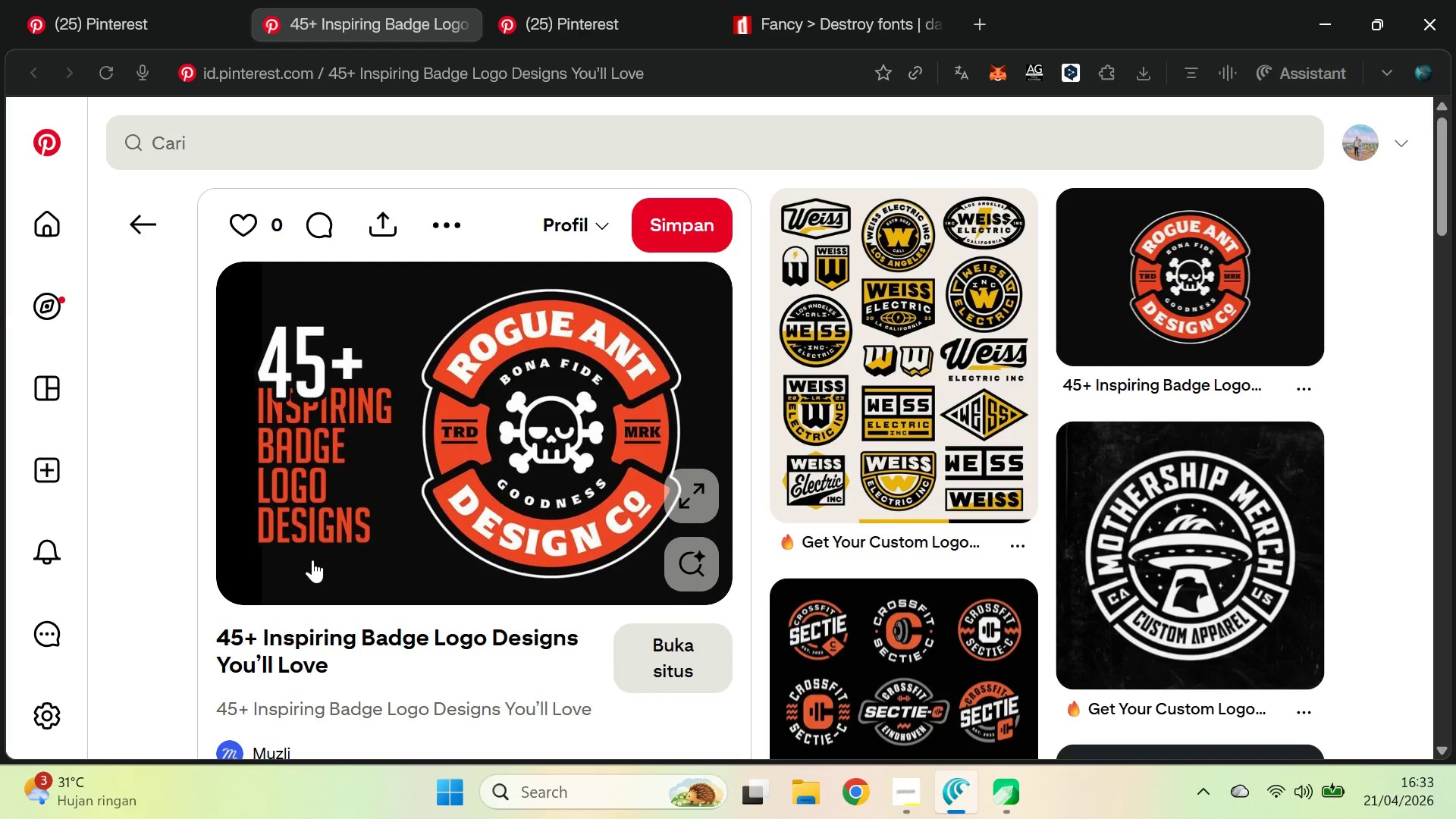 
key(Alt+Tab)
 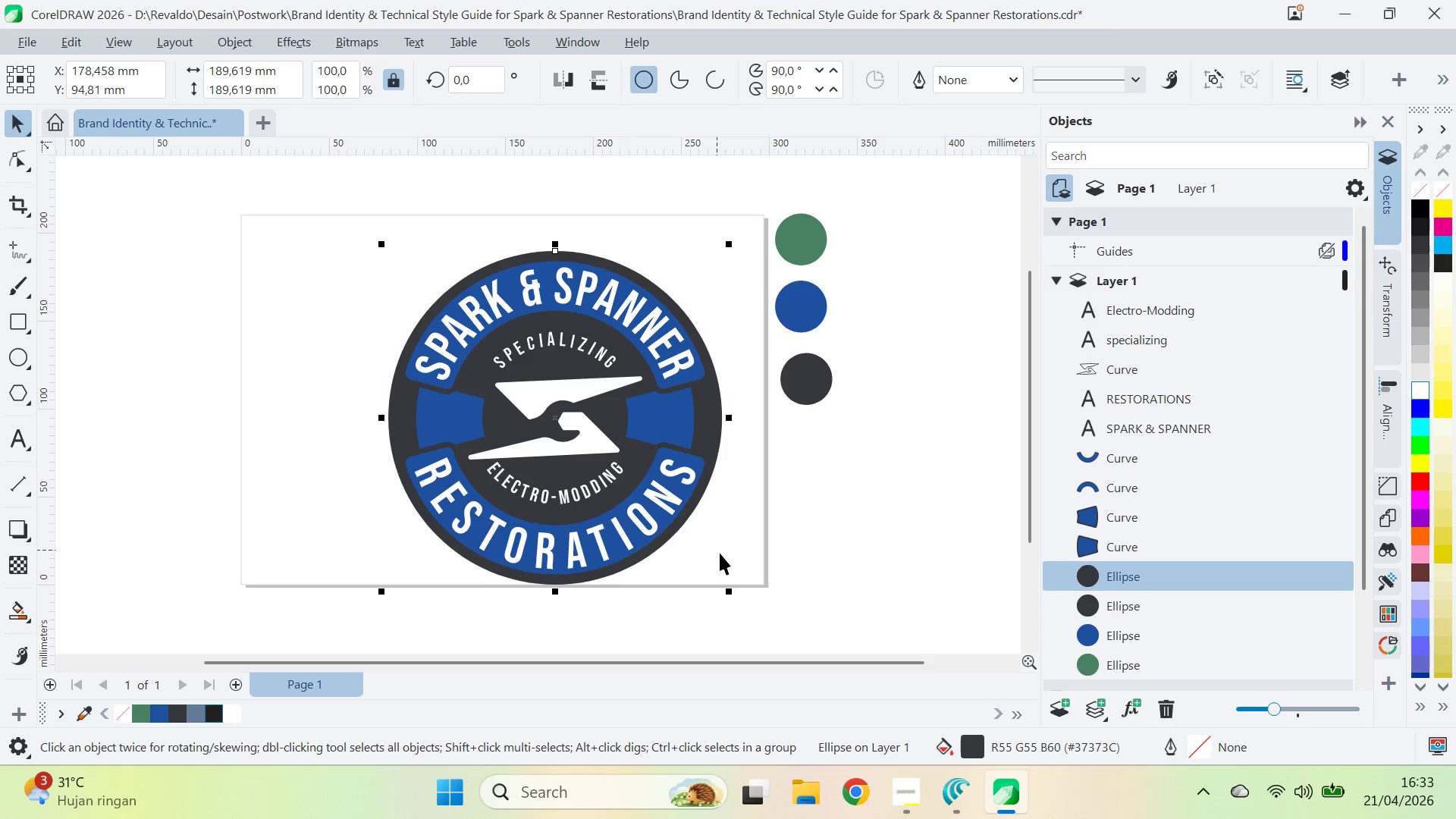 
hold_key(key=ShiftLeft, duration=2.03)
left_click_drag(start_coordinate=[732, 593], to_coordinate=[690, 604])
 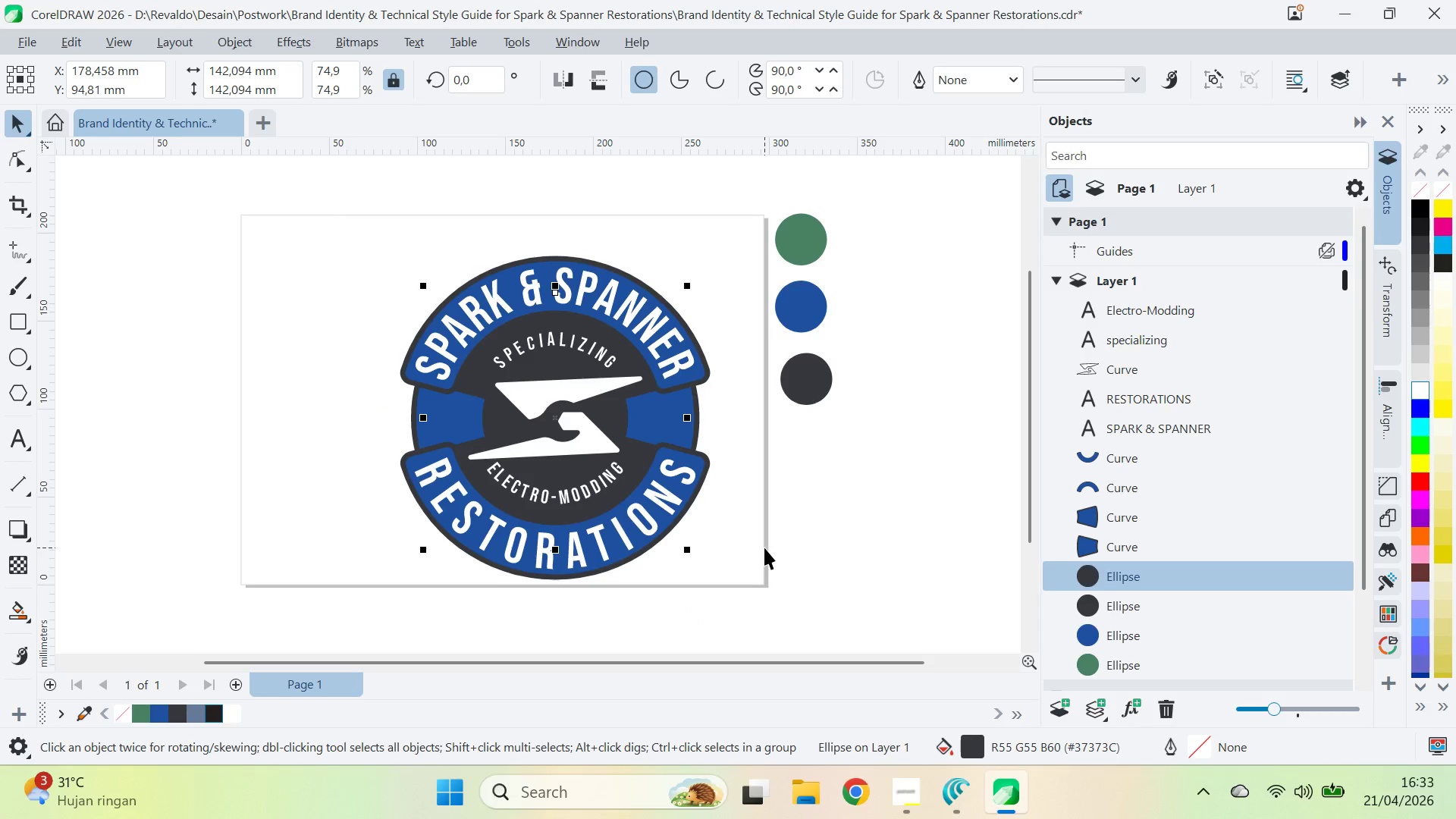 
left_click([764, 548])
 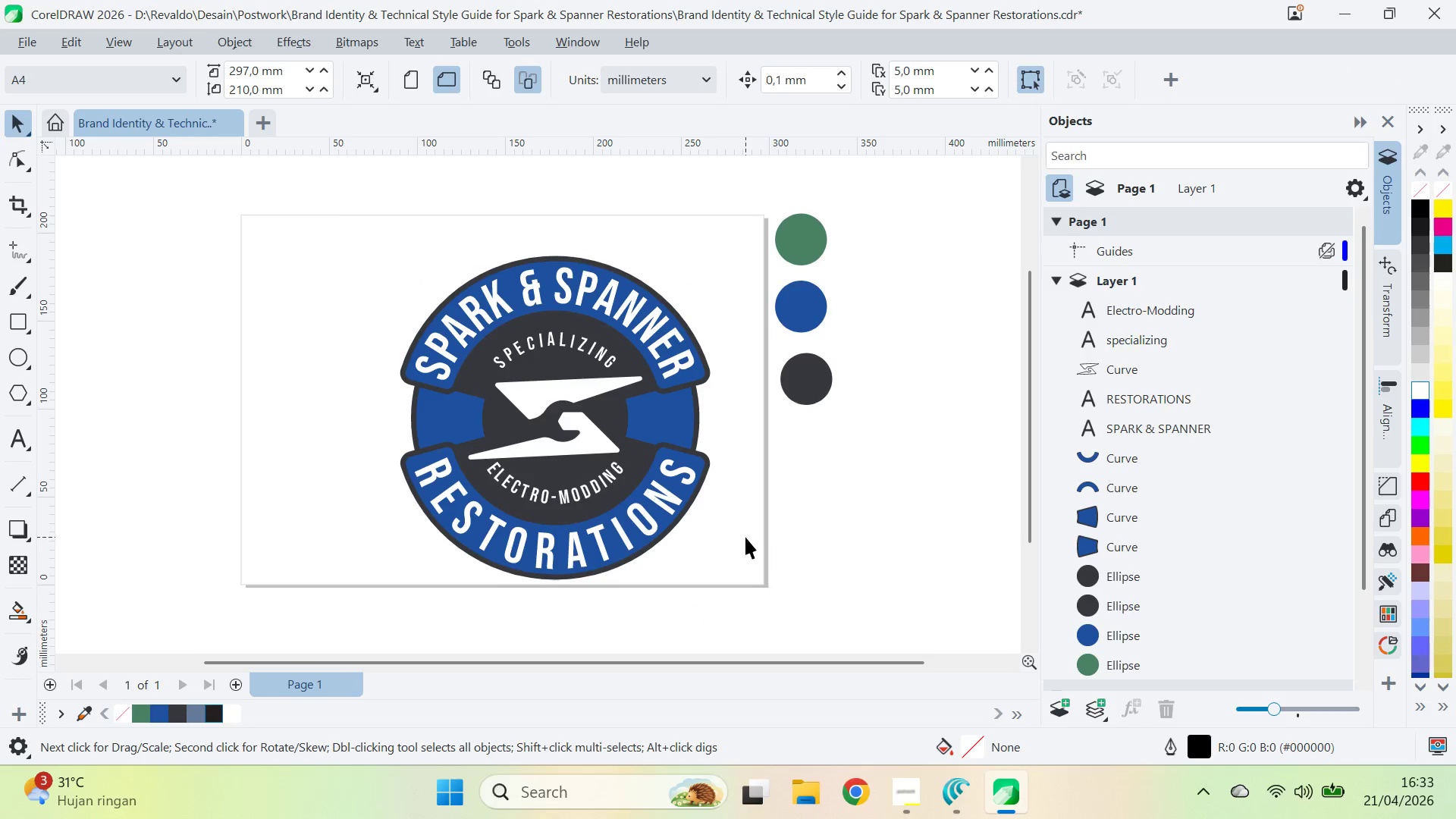 
left_click([591, 451])
 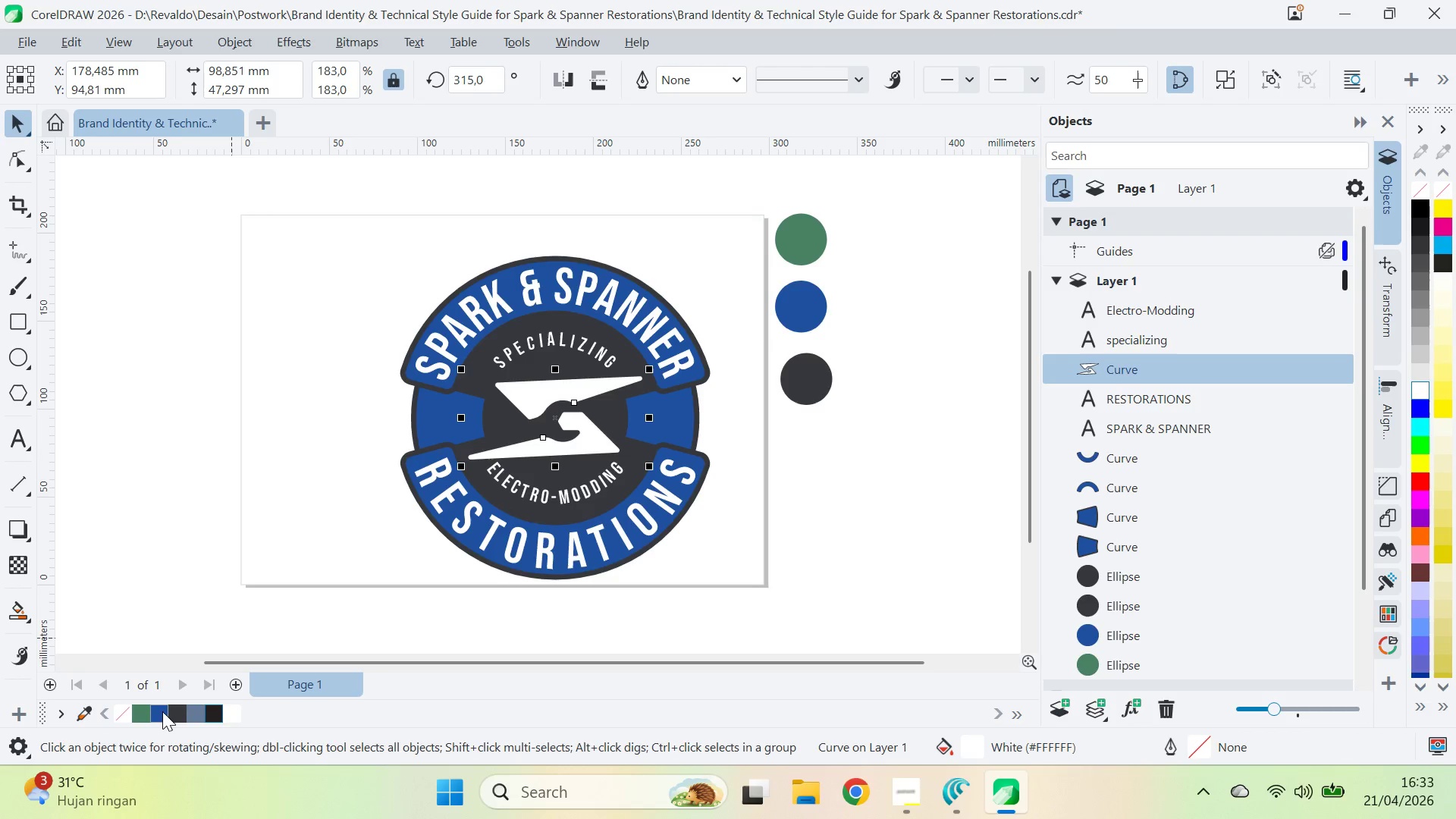 
double_click([202, 542])
 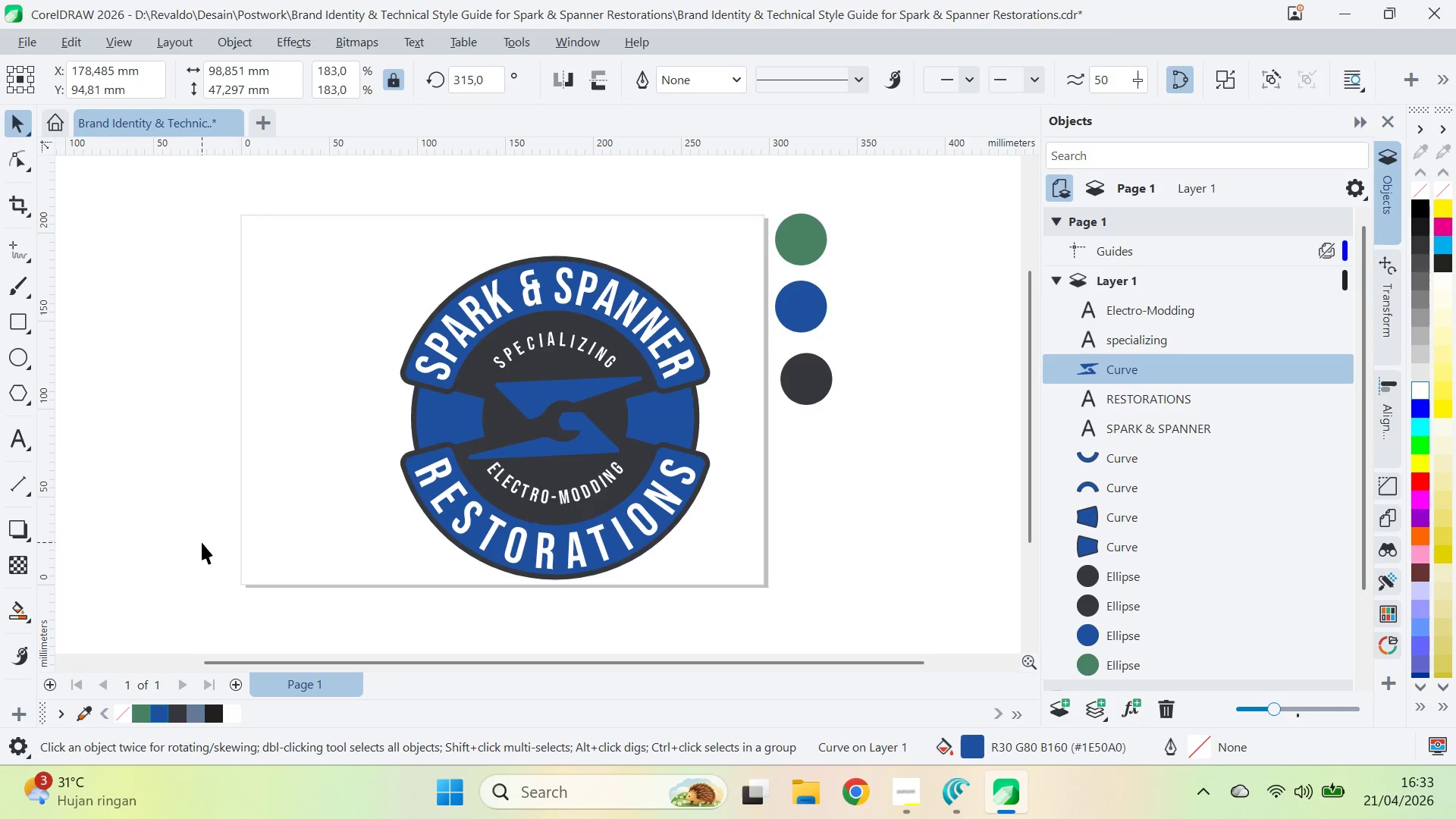 
key(Alt+AltLeft)
 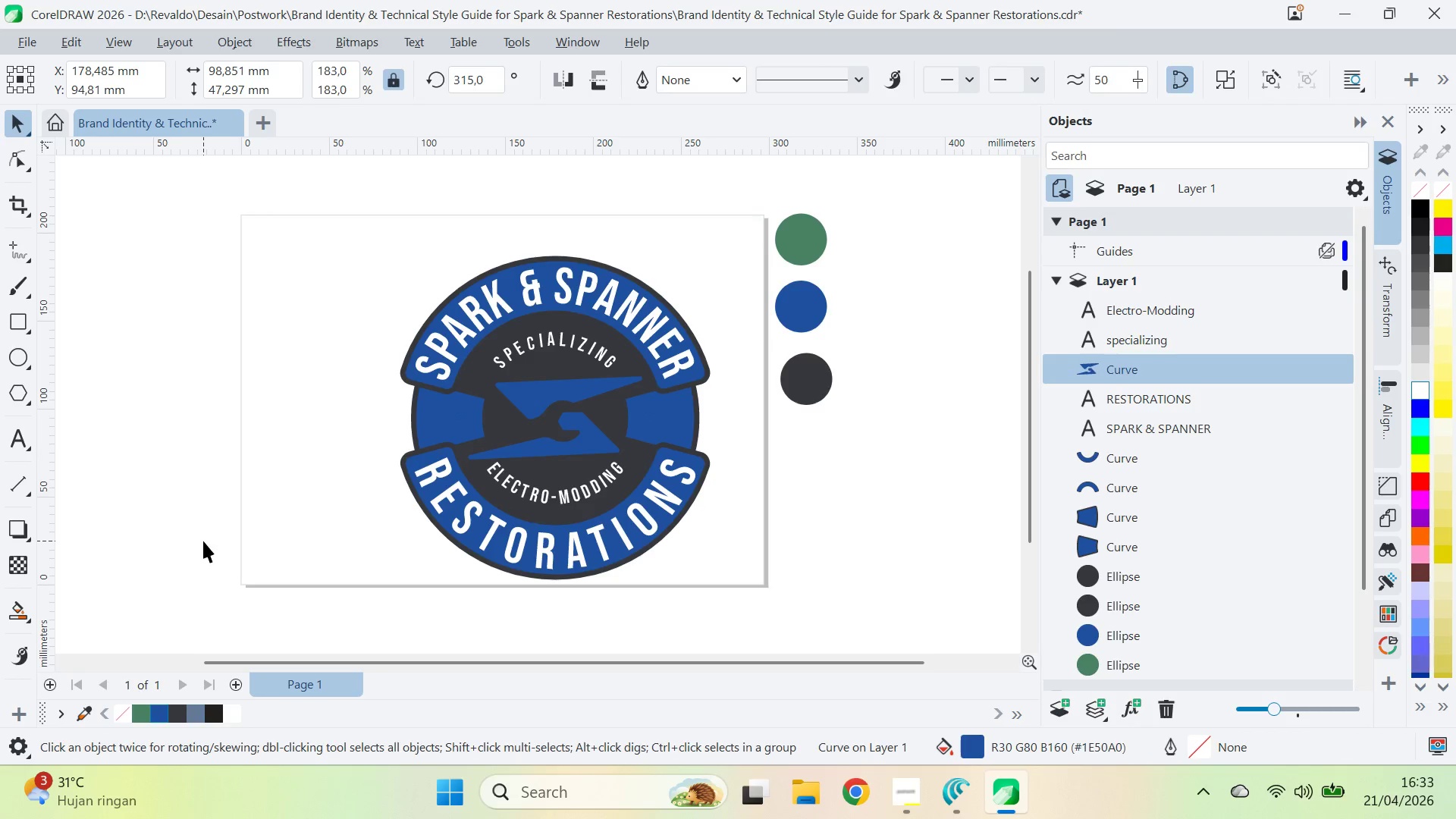 
key(Alt+Tab)
 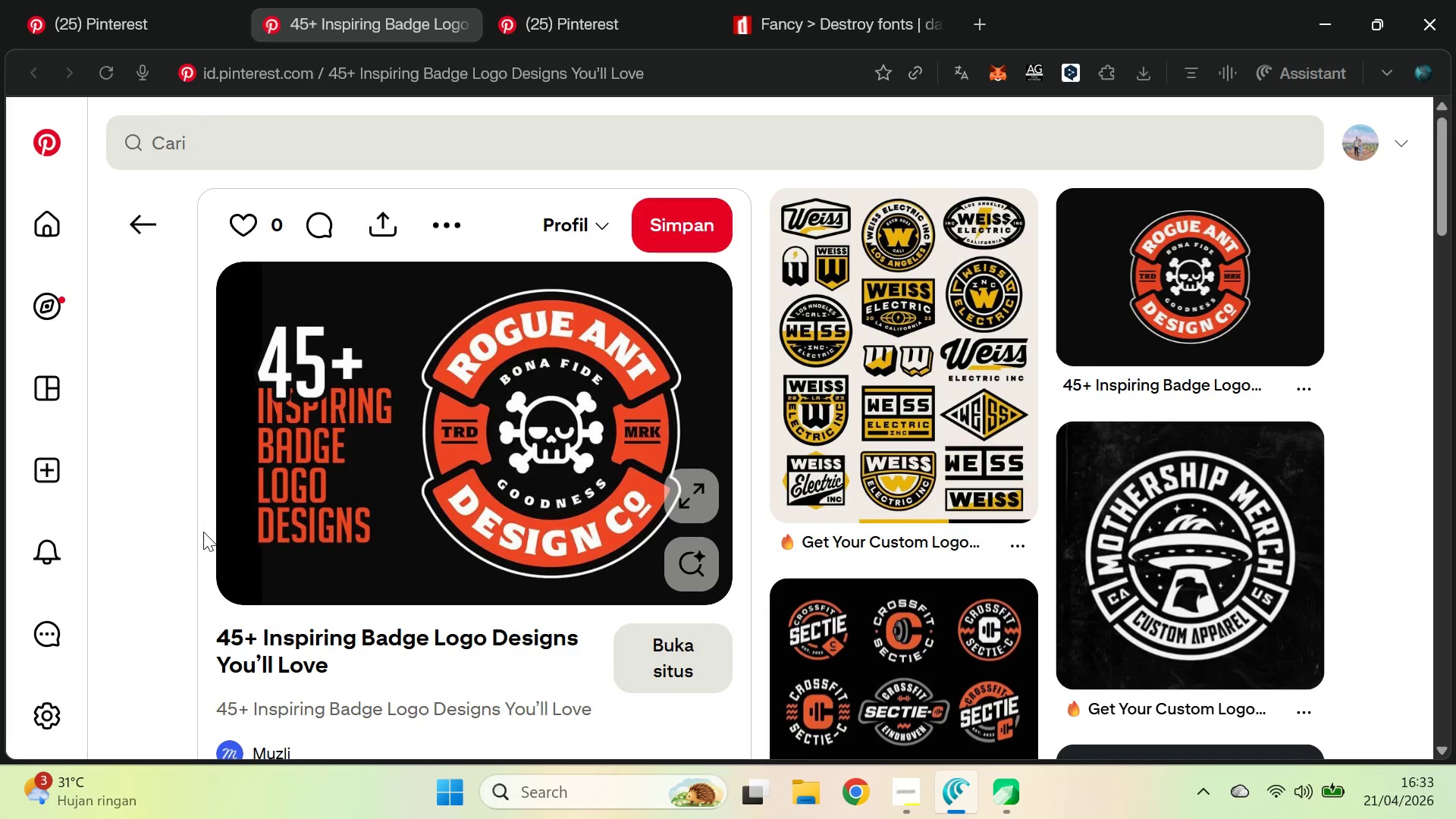 
key(Alt+AltLeft)
 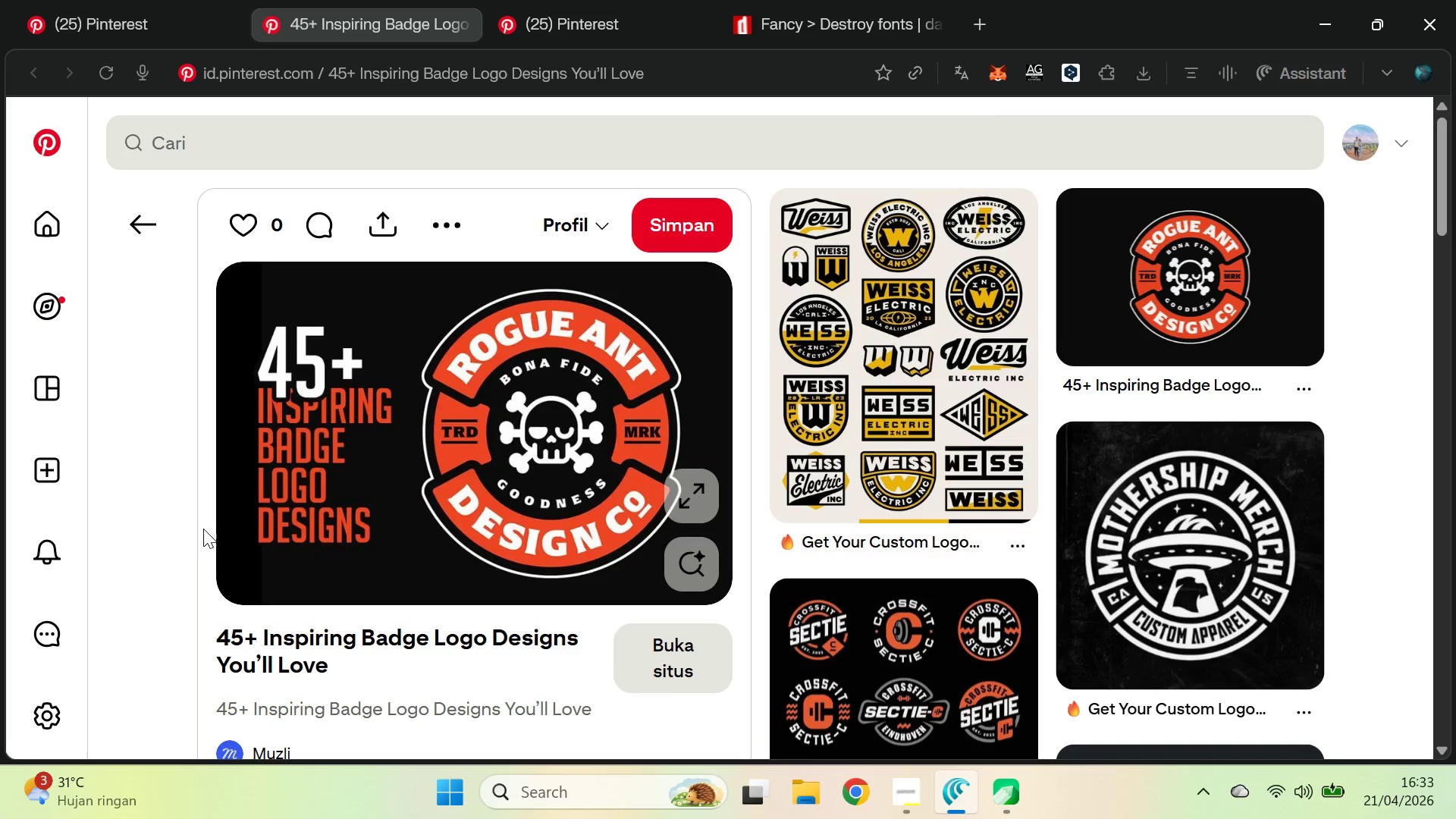 
key(Alt+Tab)
 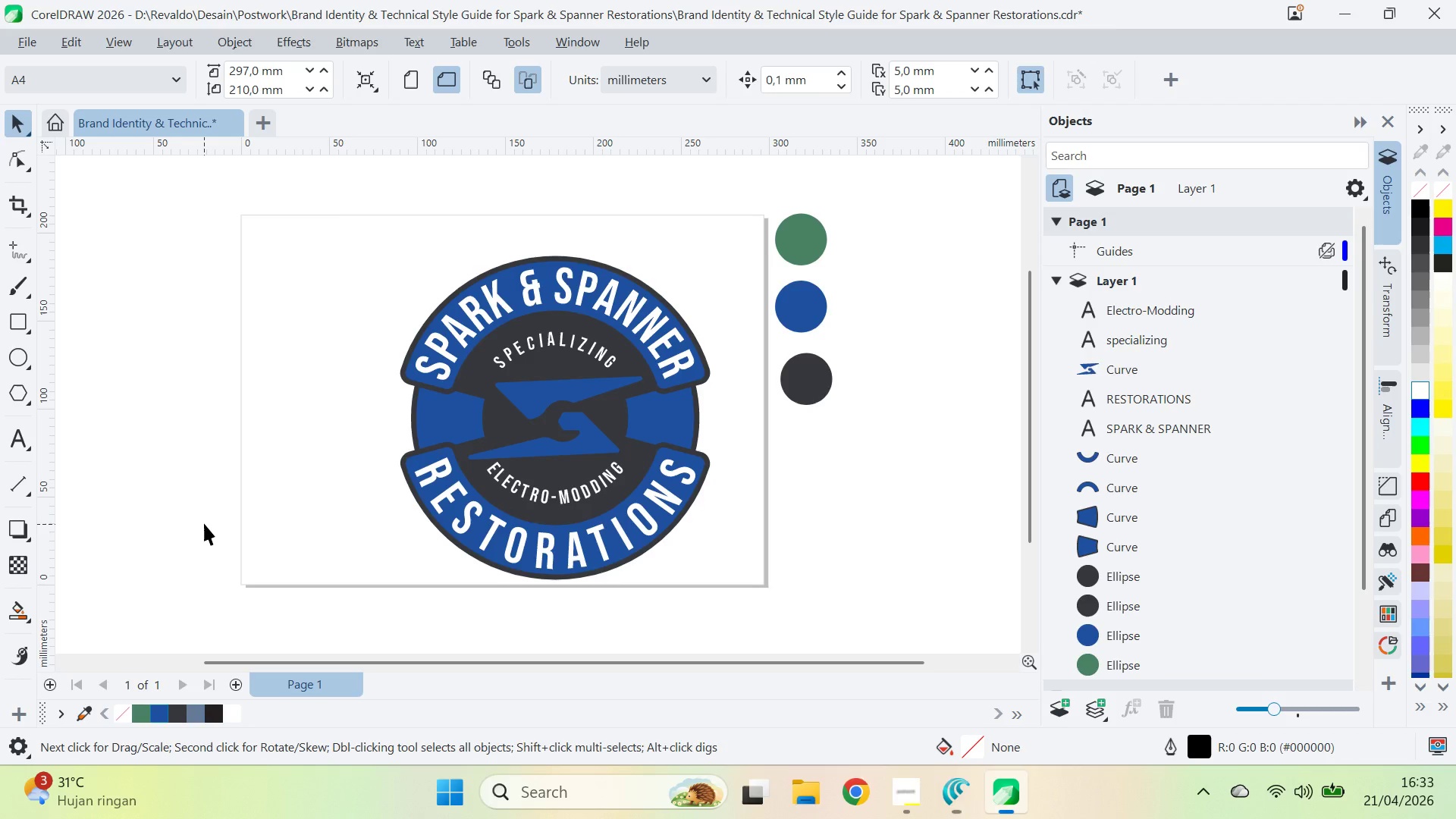 
key(Control+Z)
 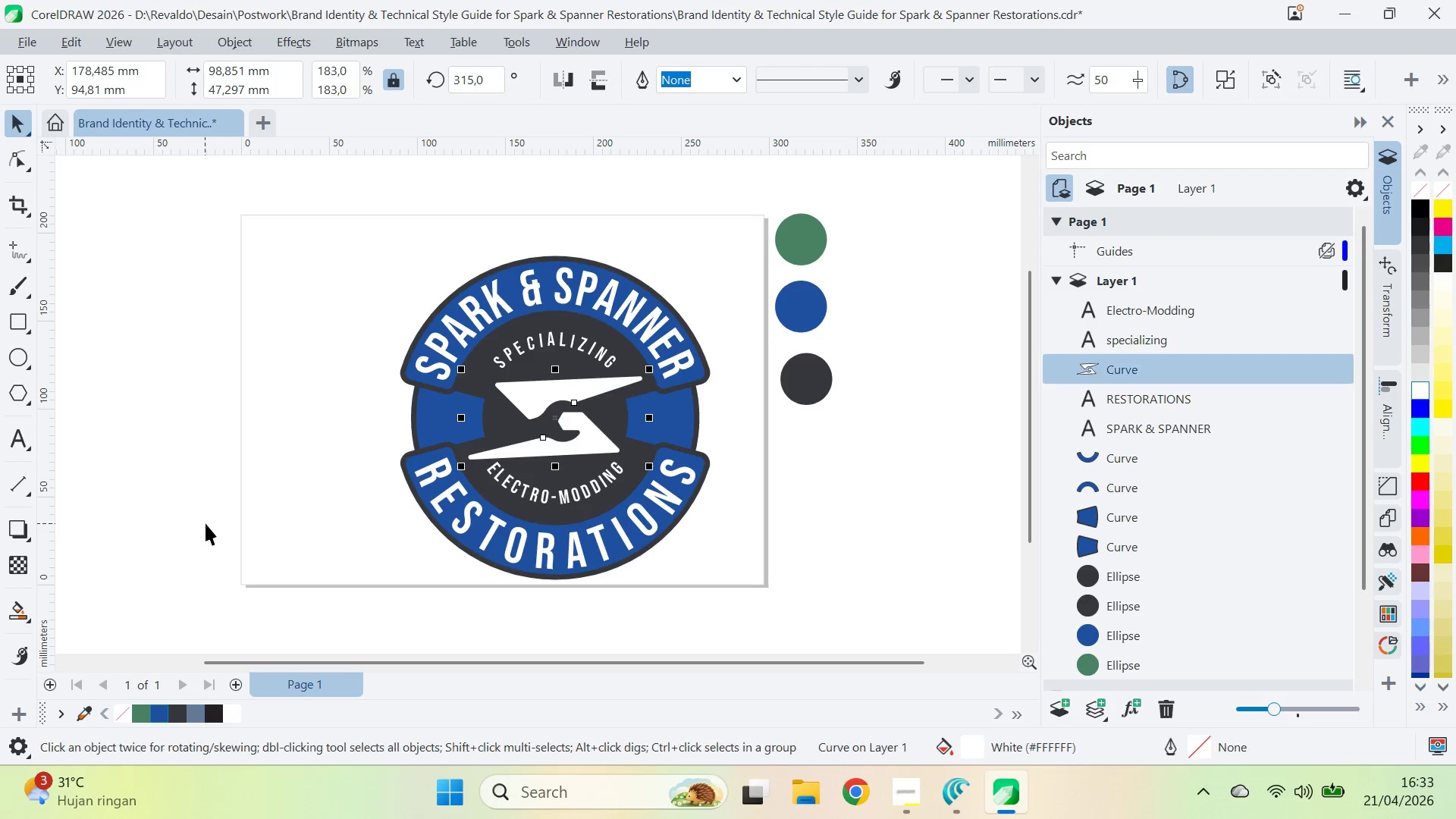 
left_click([206, 523])
 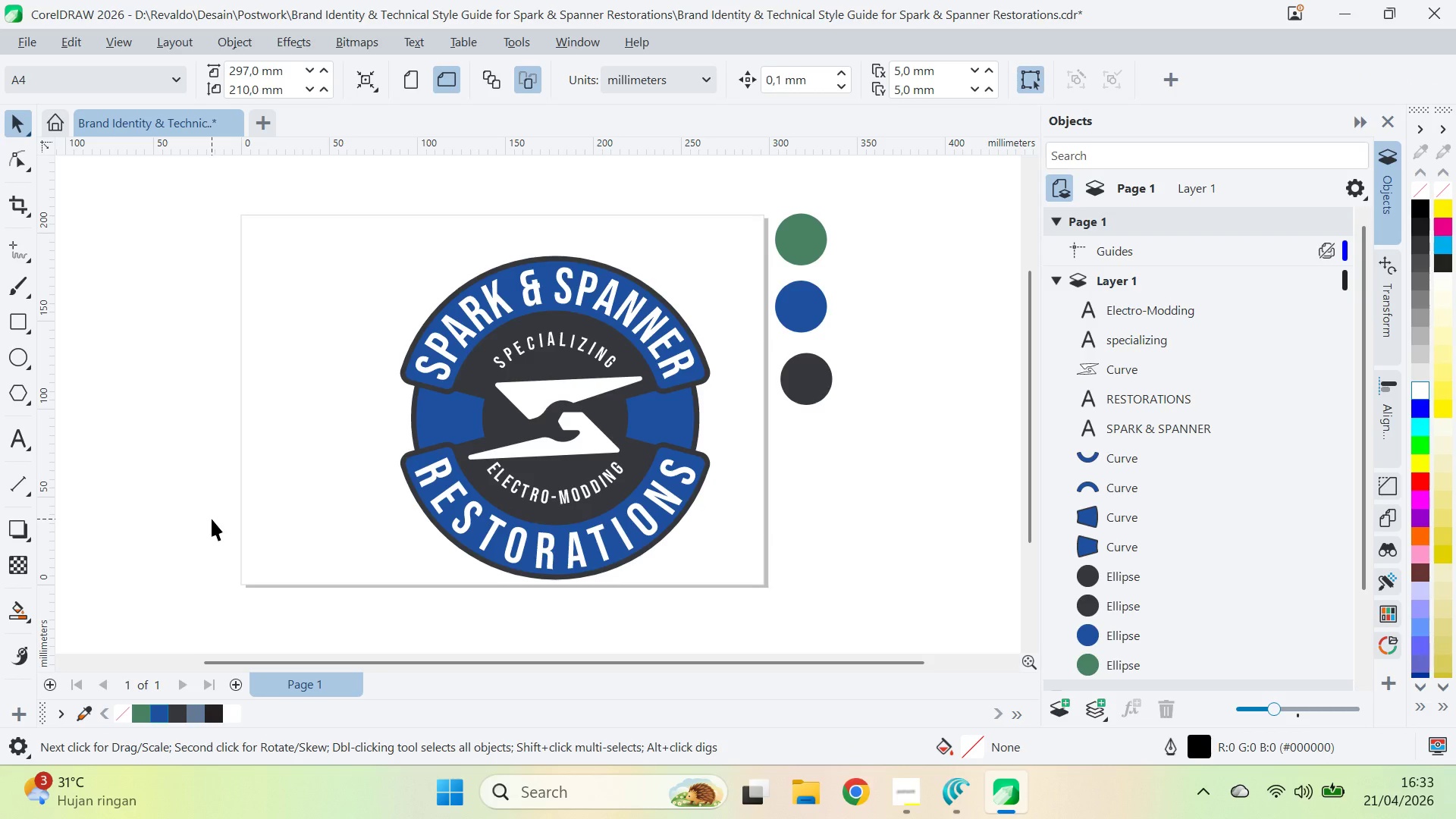 
key(Q)
 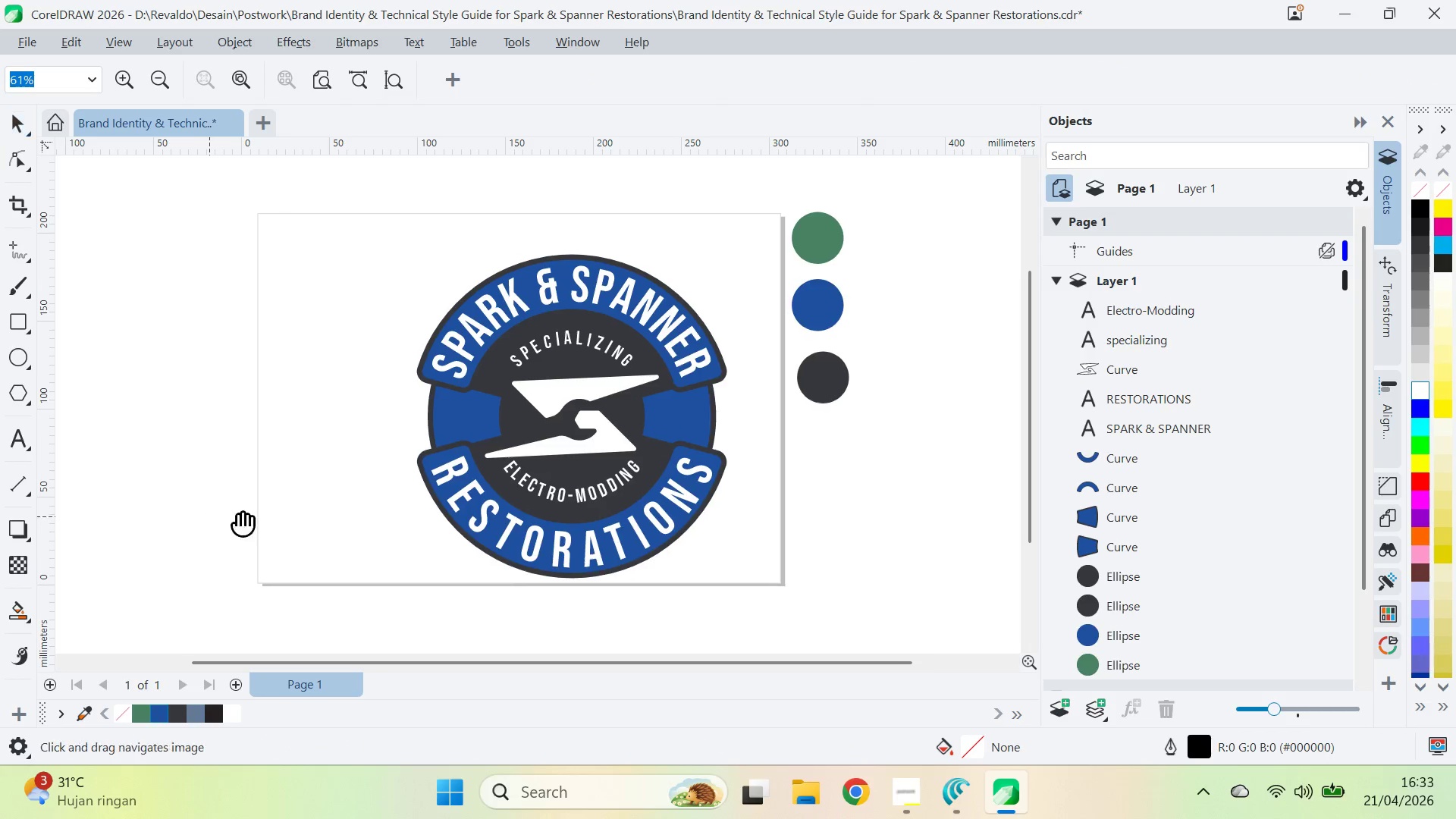 
left_click_drag(start_coordinate=[209, 516], to_coordinate=[328, 505])
 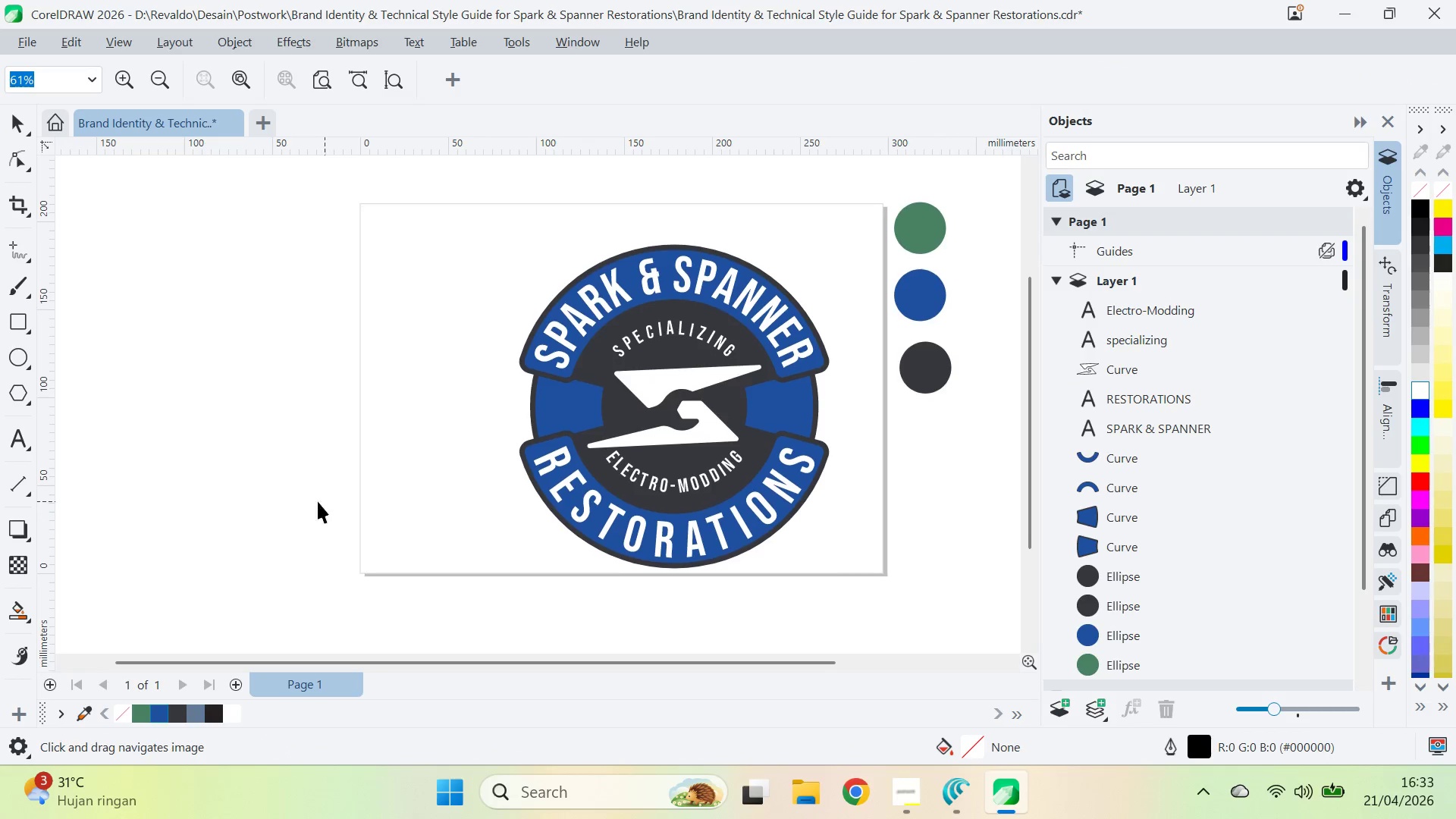 
key(V)
 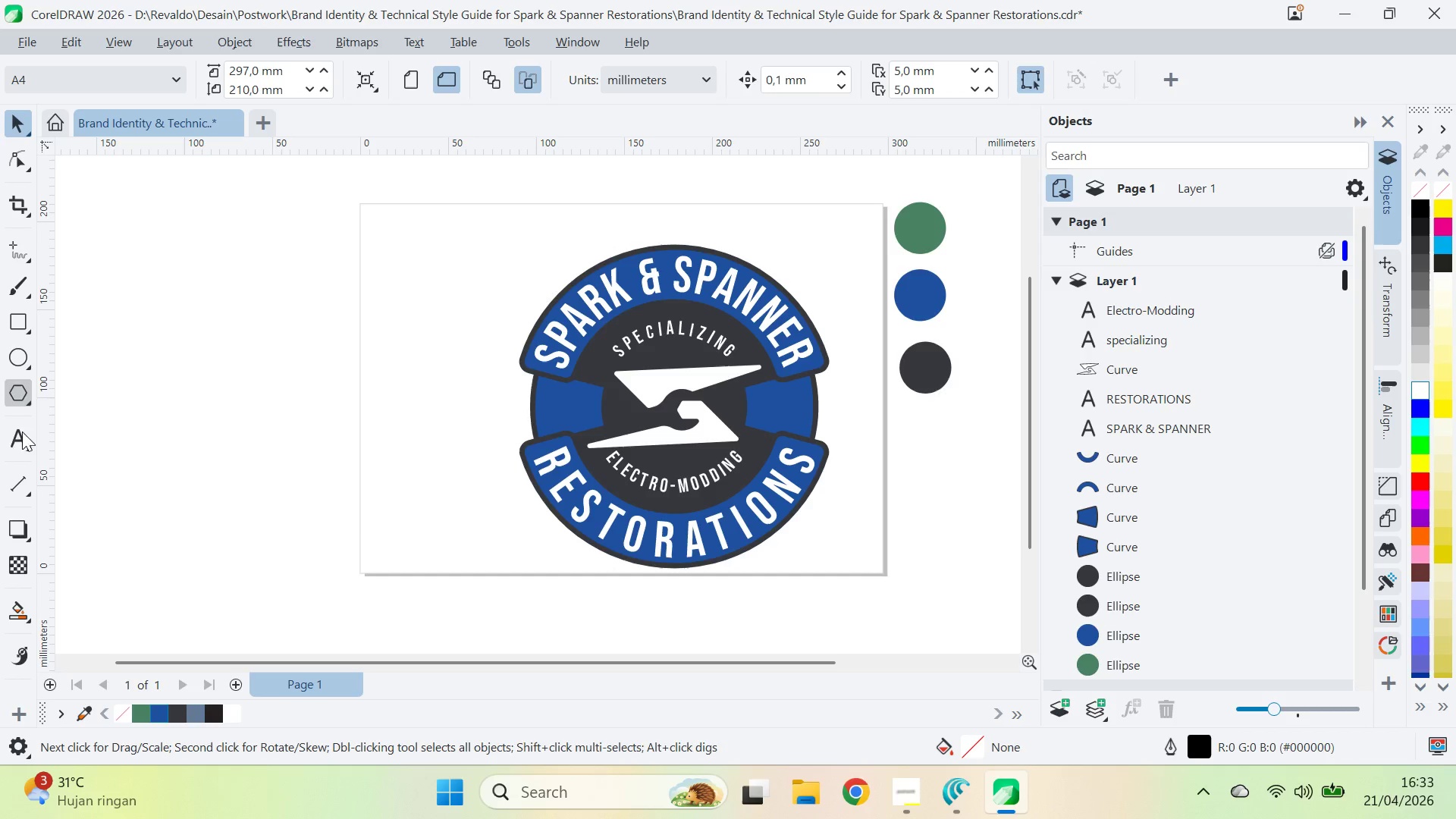 
wait(5.39)
 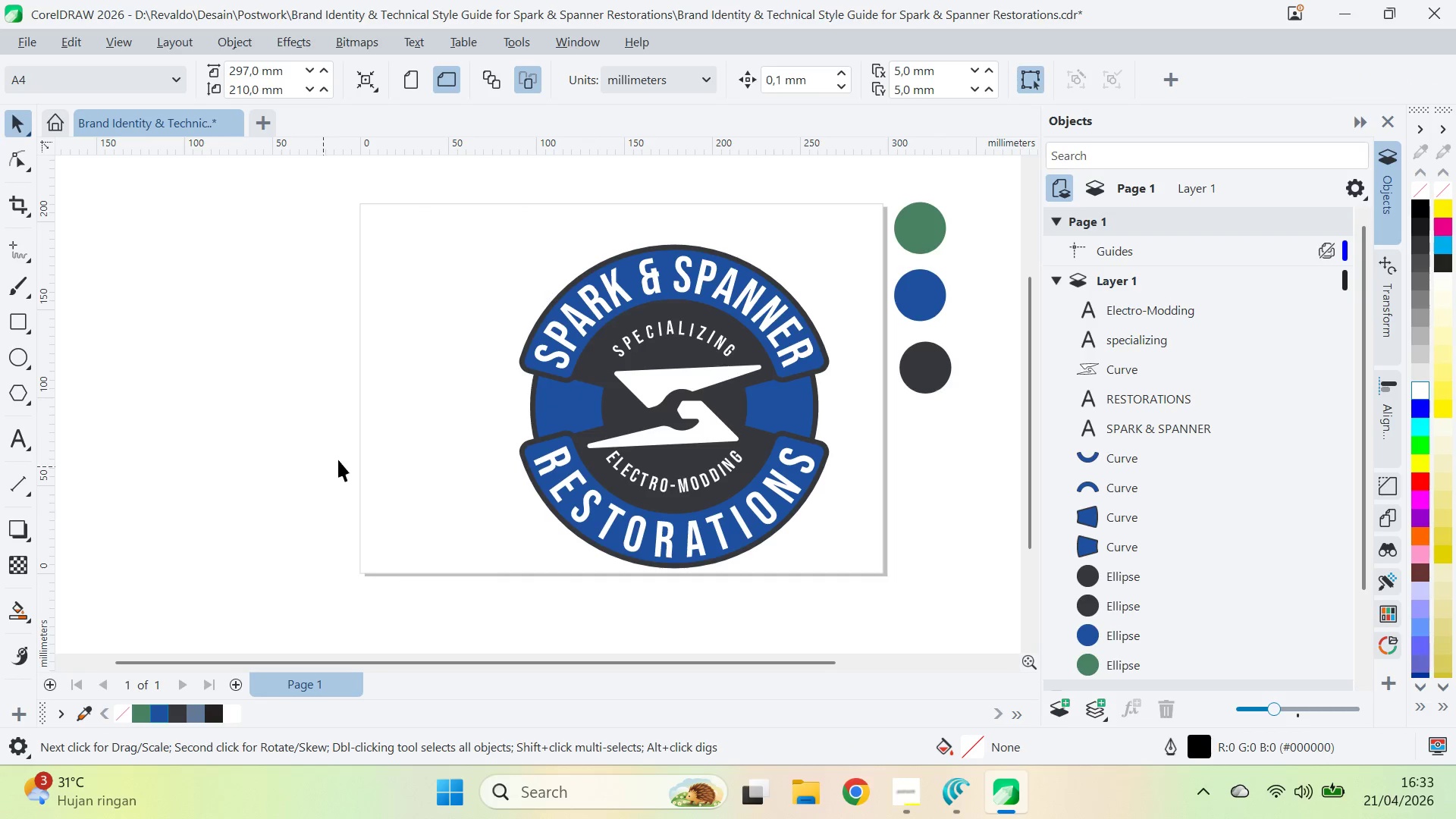 
left_click([64, 417])
 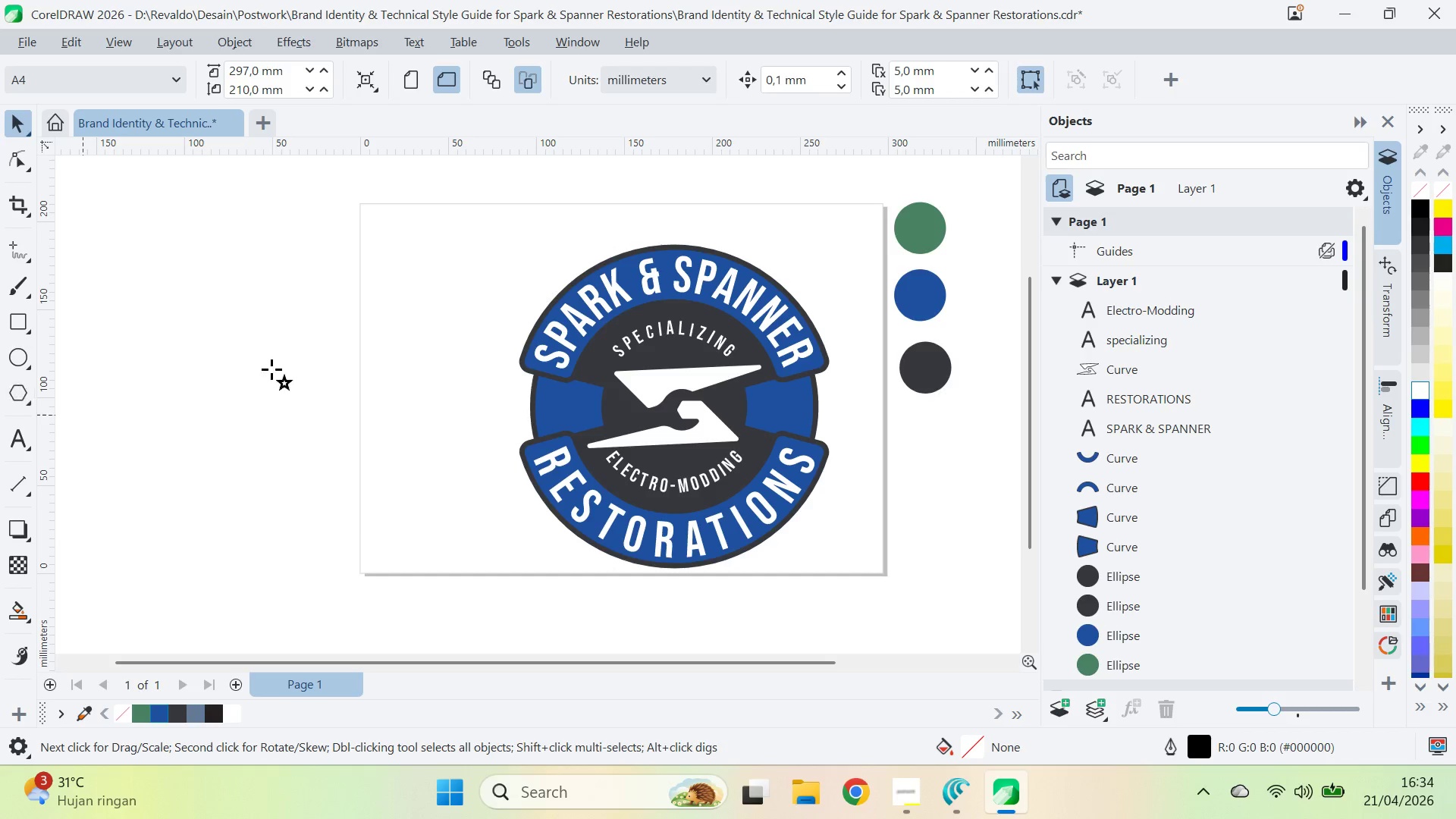 
hold_key(key=ControlLeft, duration=0.66)
left_click_drag(start_coordinate=[259, 344], to_coordinate=[314, 387])
 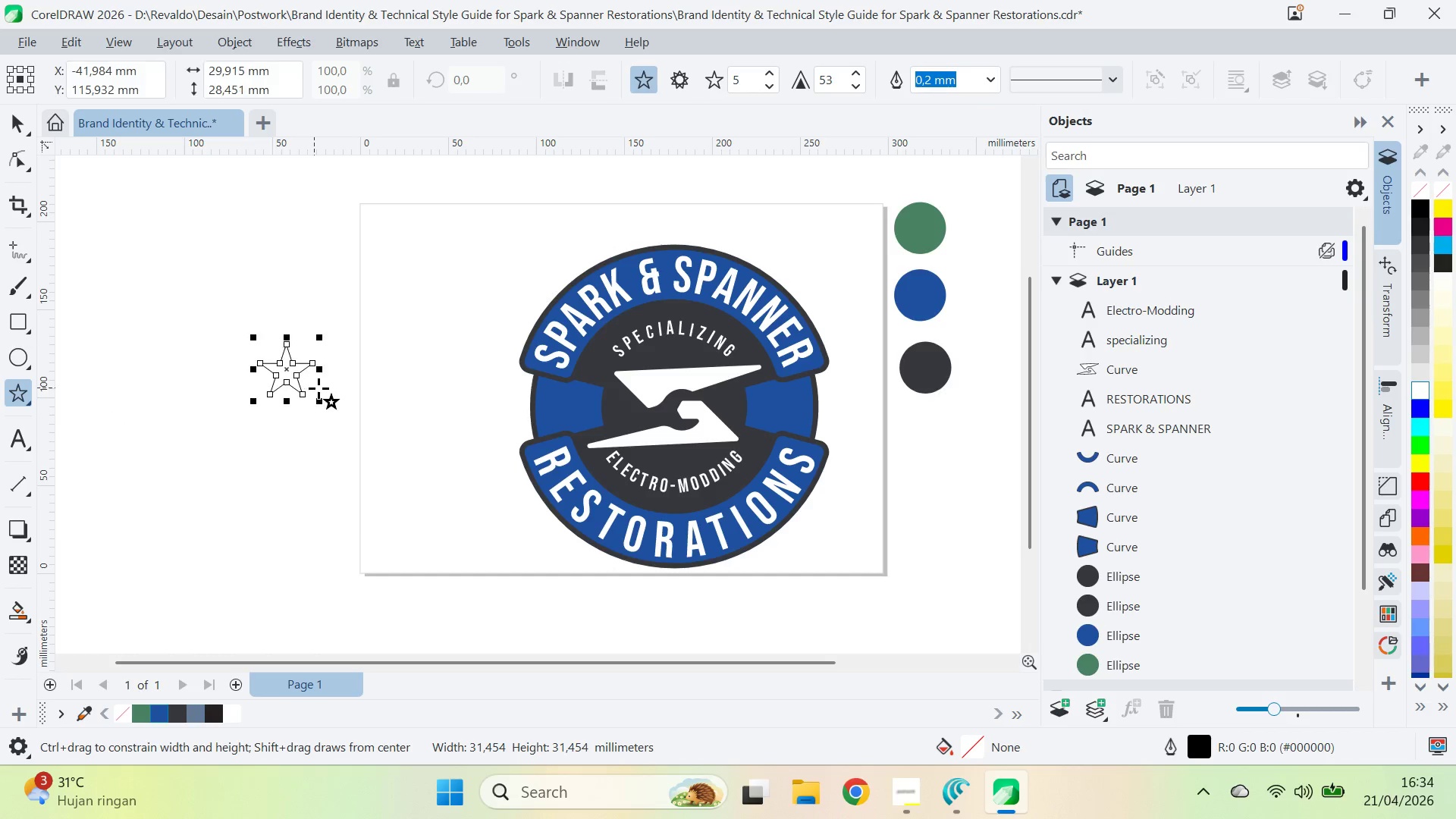 
type(va)
 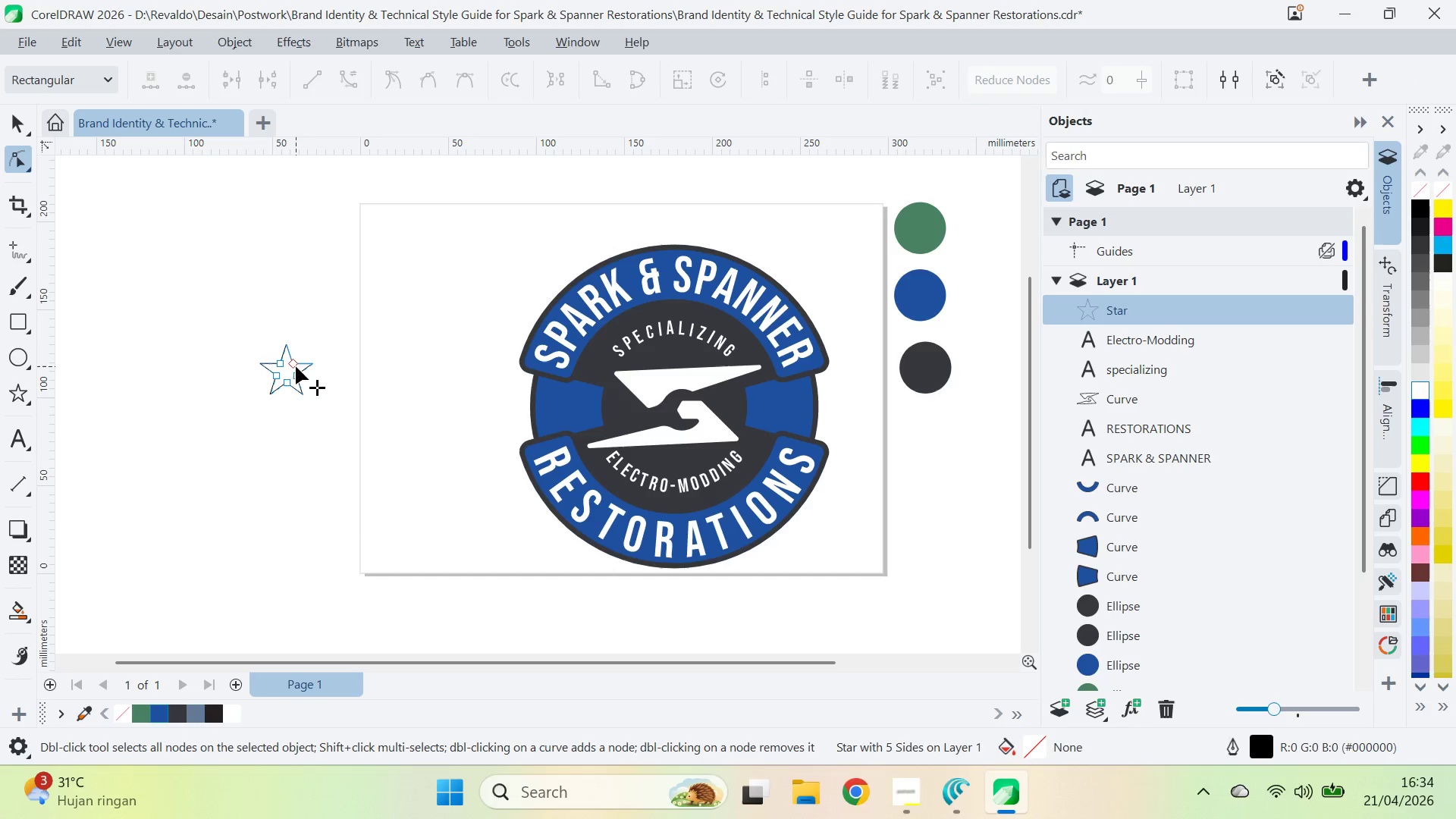 
left_click_drag(start_coordinate=[296, 366], to_coordinate=[353, 406])
 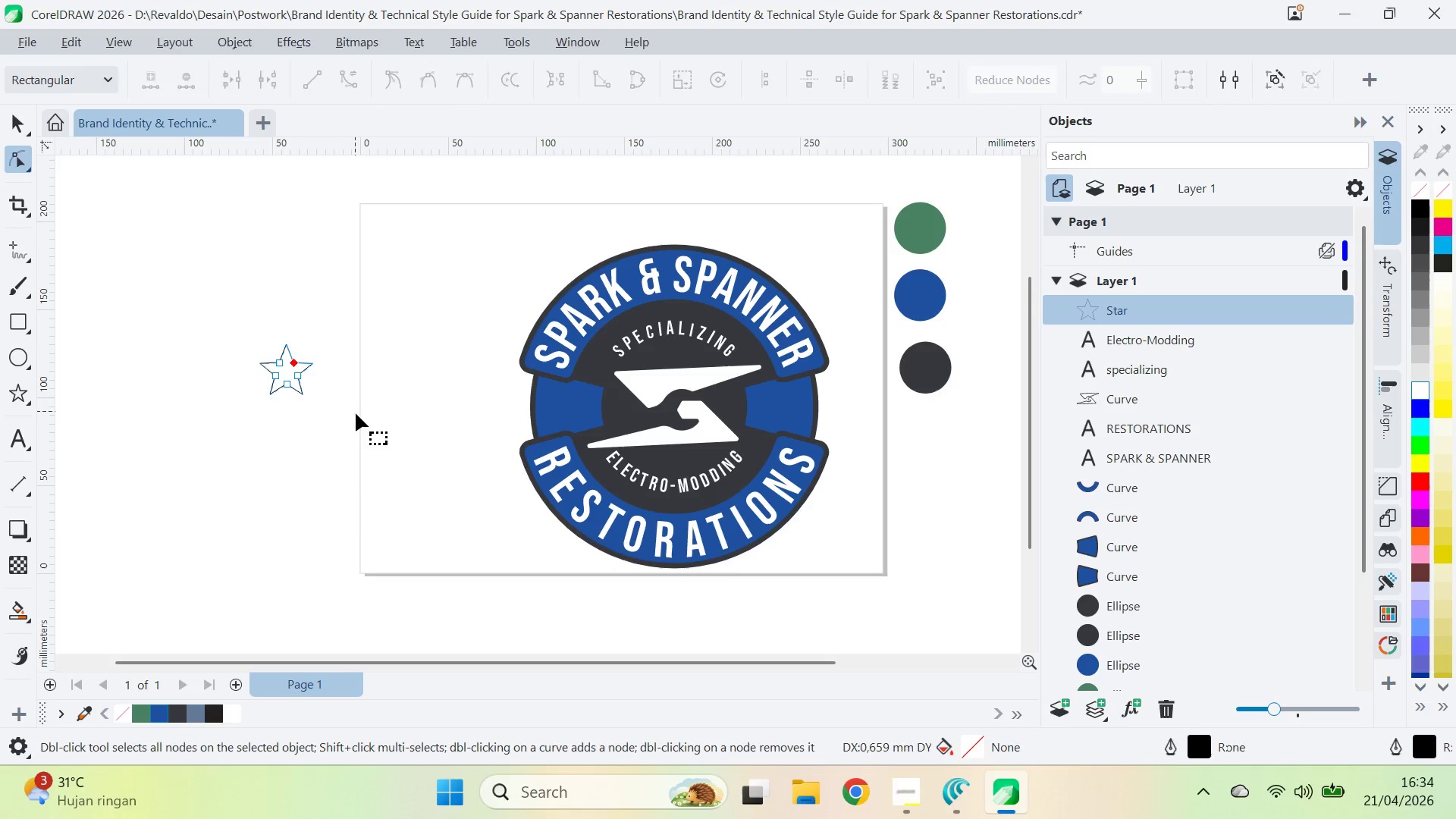 
key(V)
 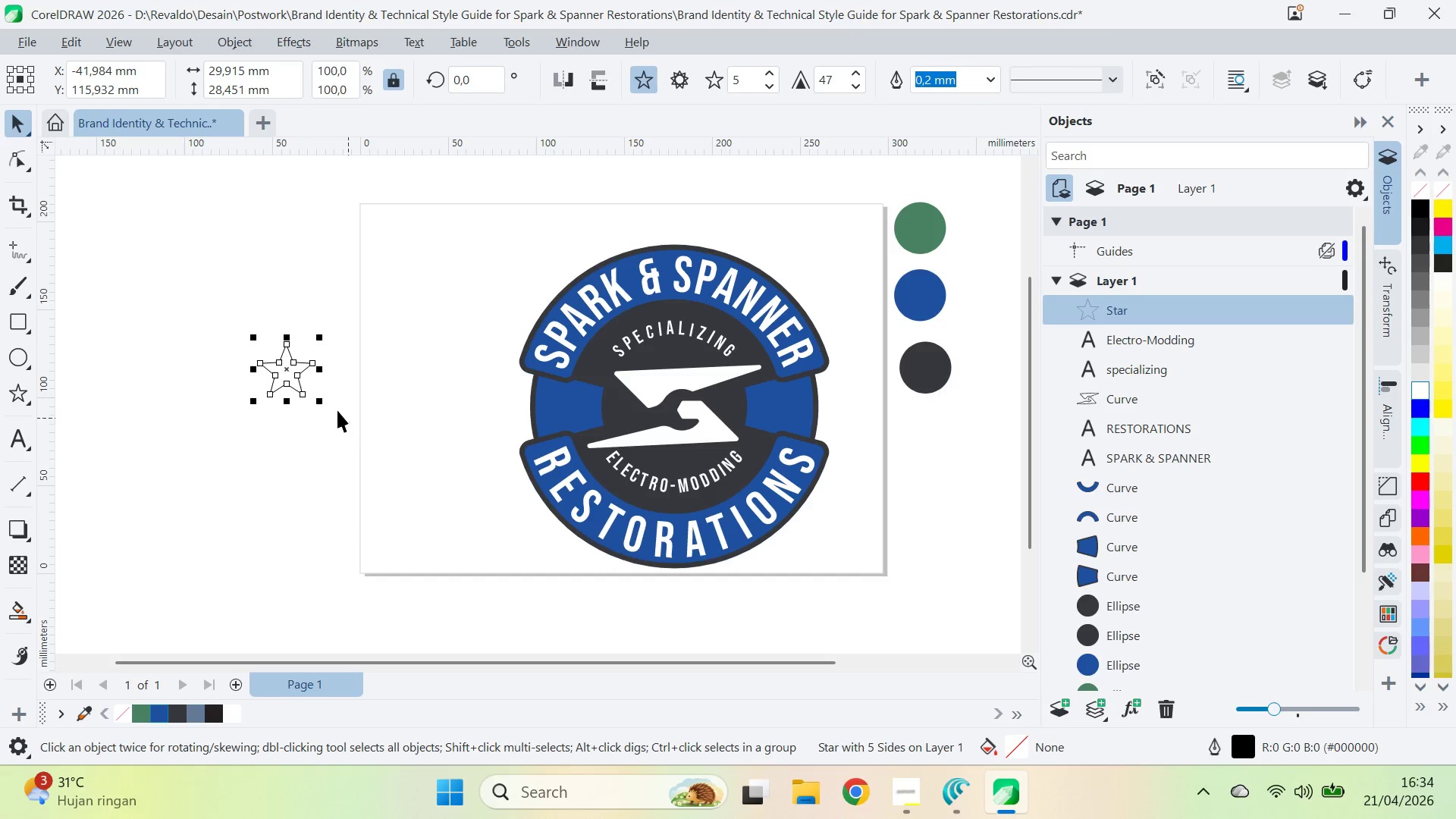 
hold_key(key=ShiftLeft, duration=1.09)
left_click_drag(start_coordinate=[322, 402], to_coordinate=[309, 433])
 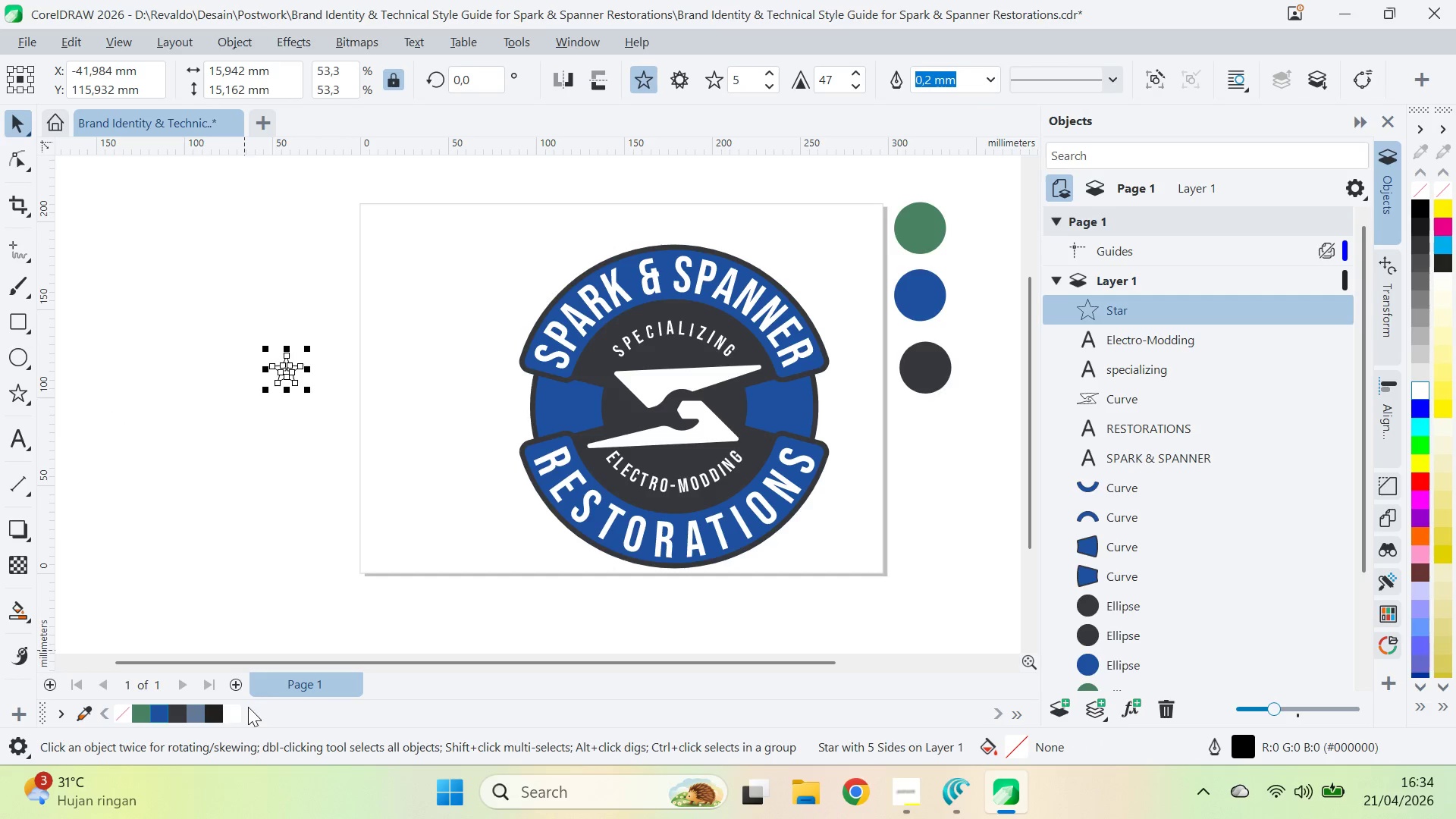 
left_click([231, 707])
 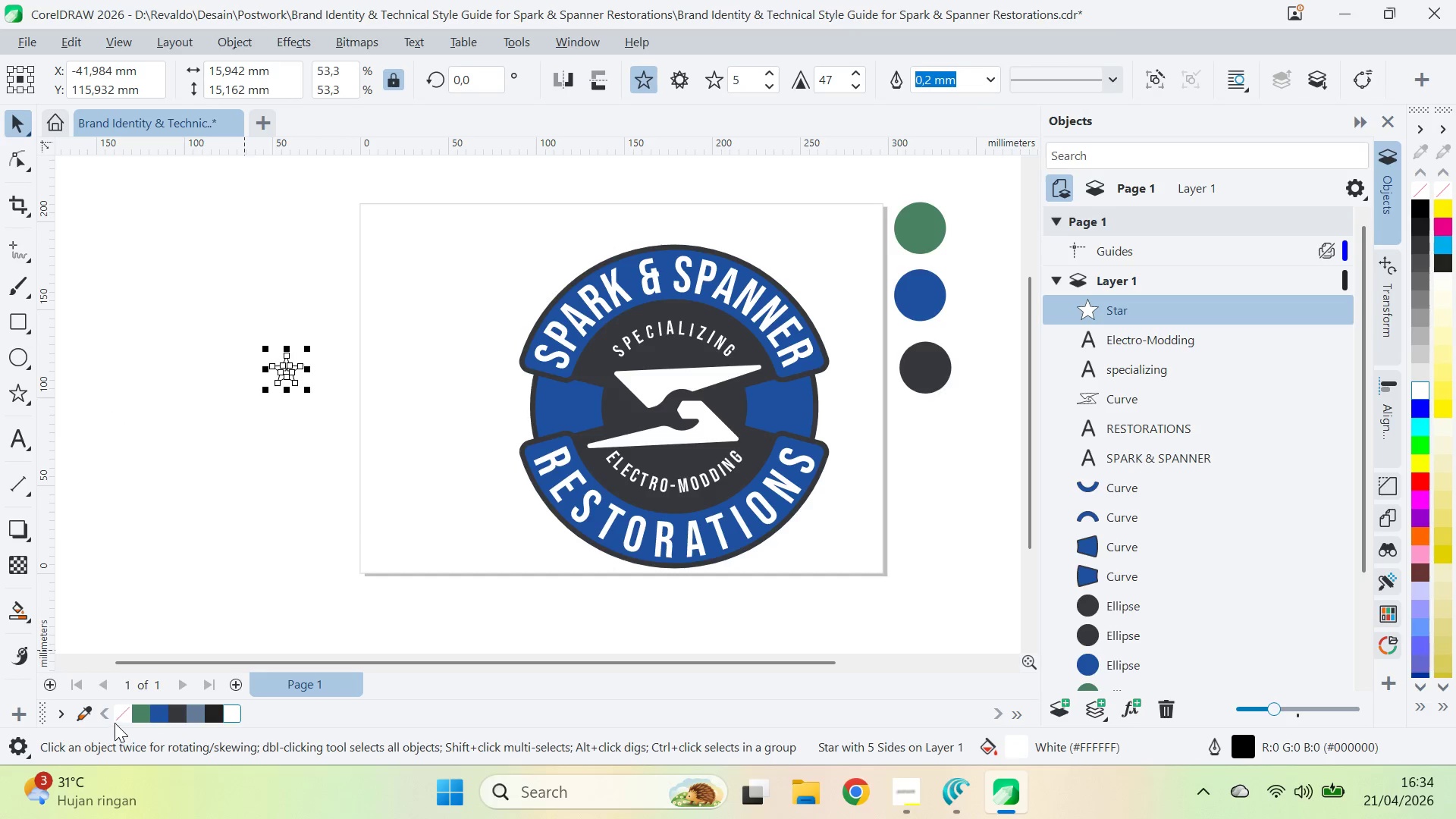 
right_click([125, 712])
 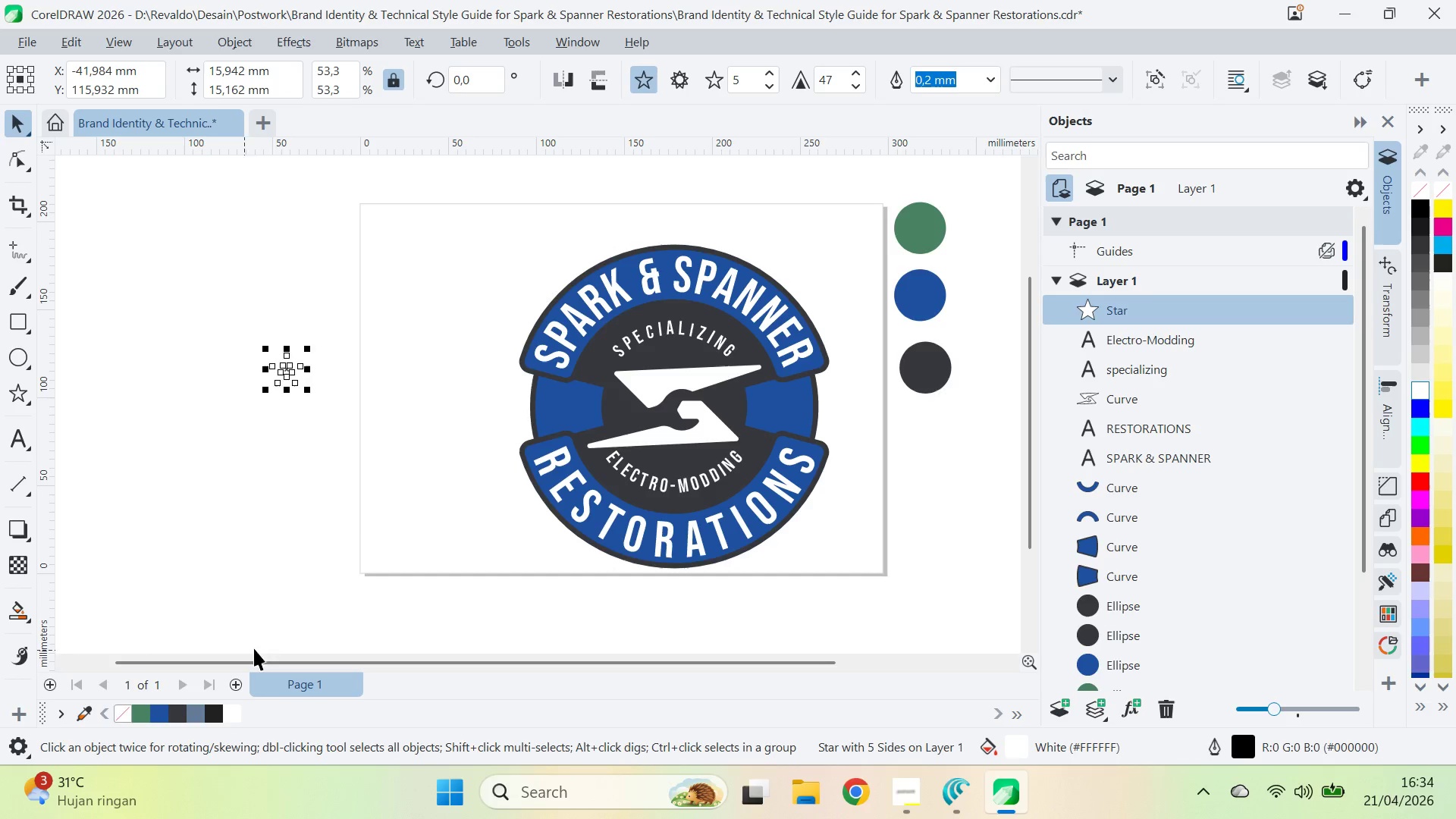 
hold_key(key=ShiftLeft, duration=0.58)
 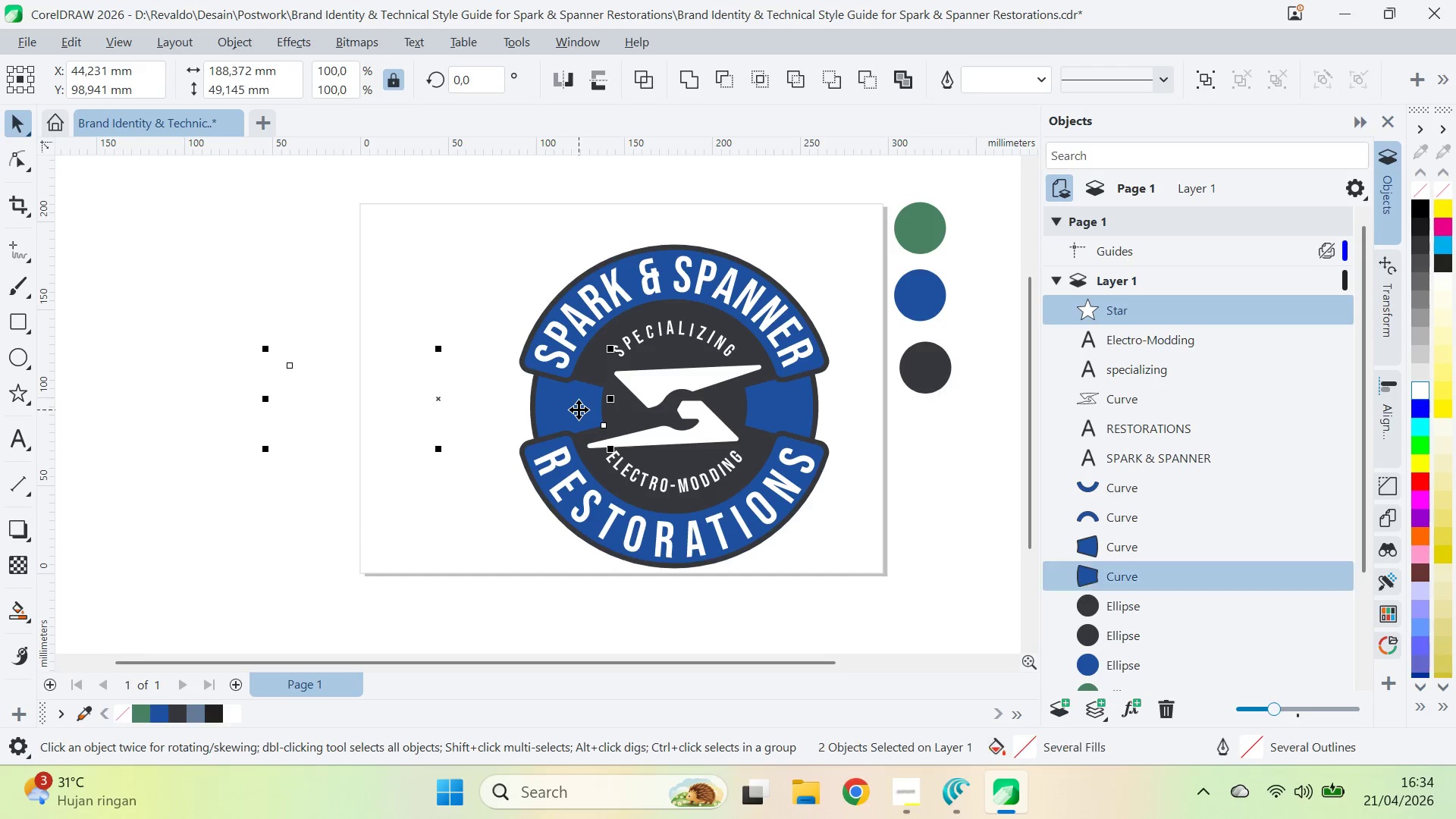 
type(ce)
 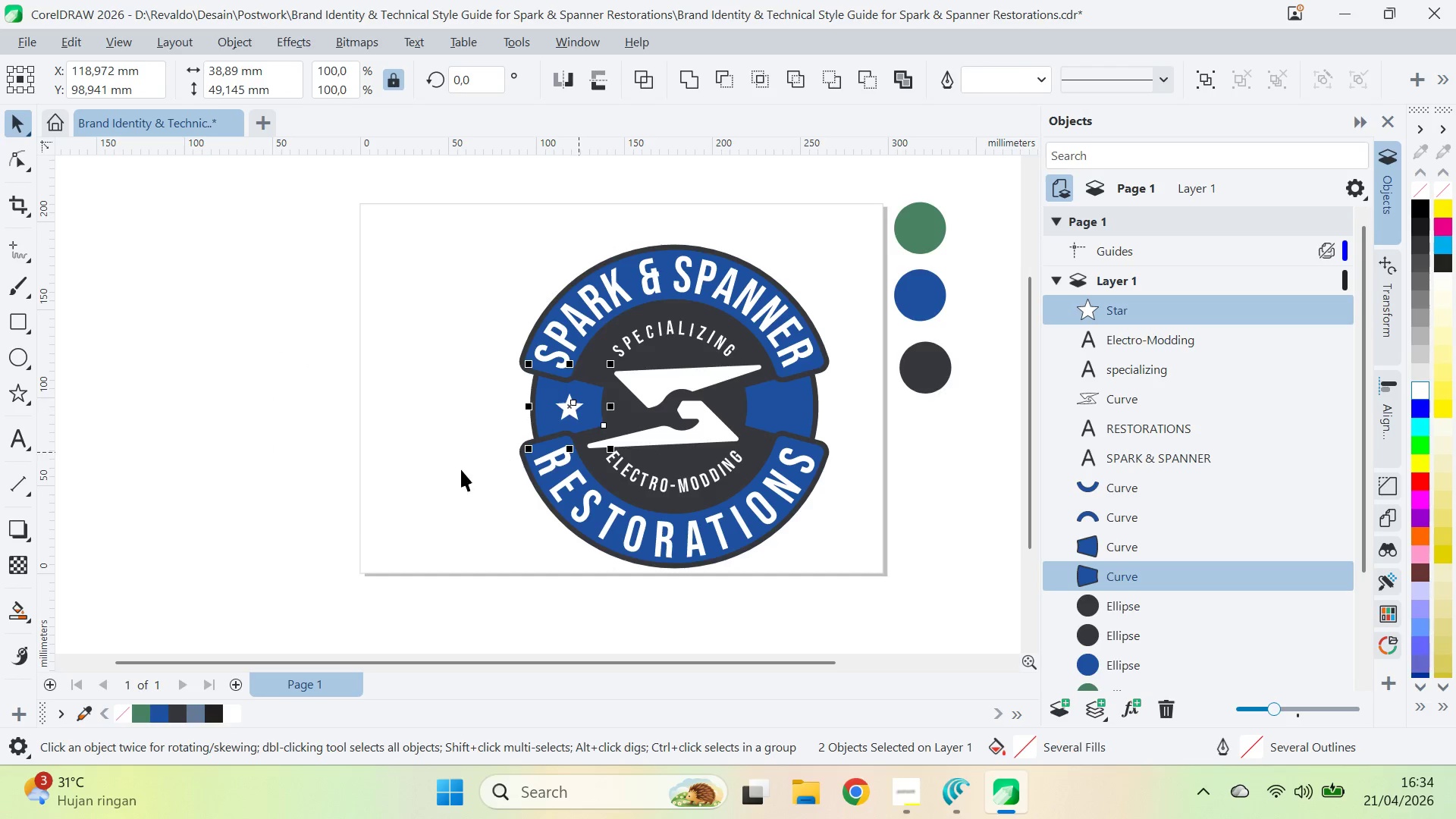 
left_click([457, 470])
 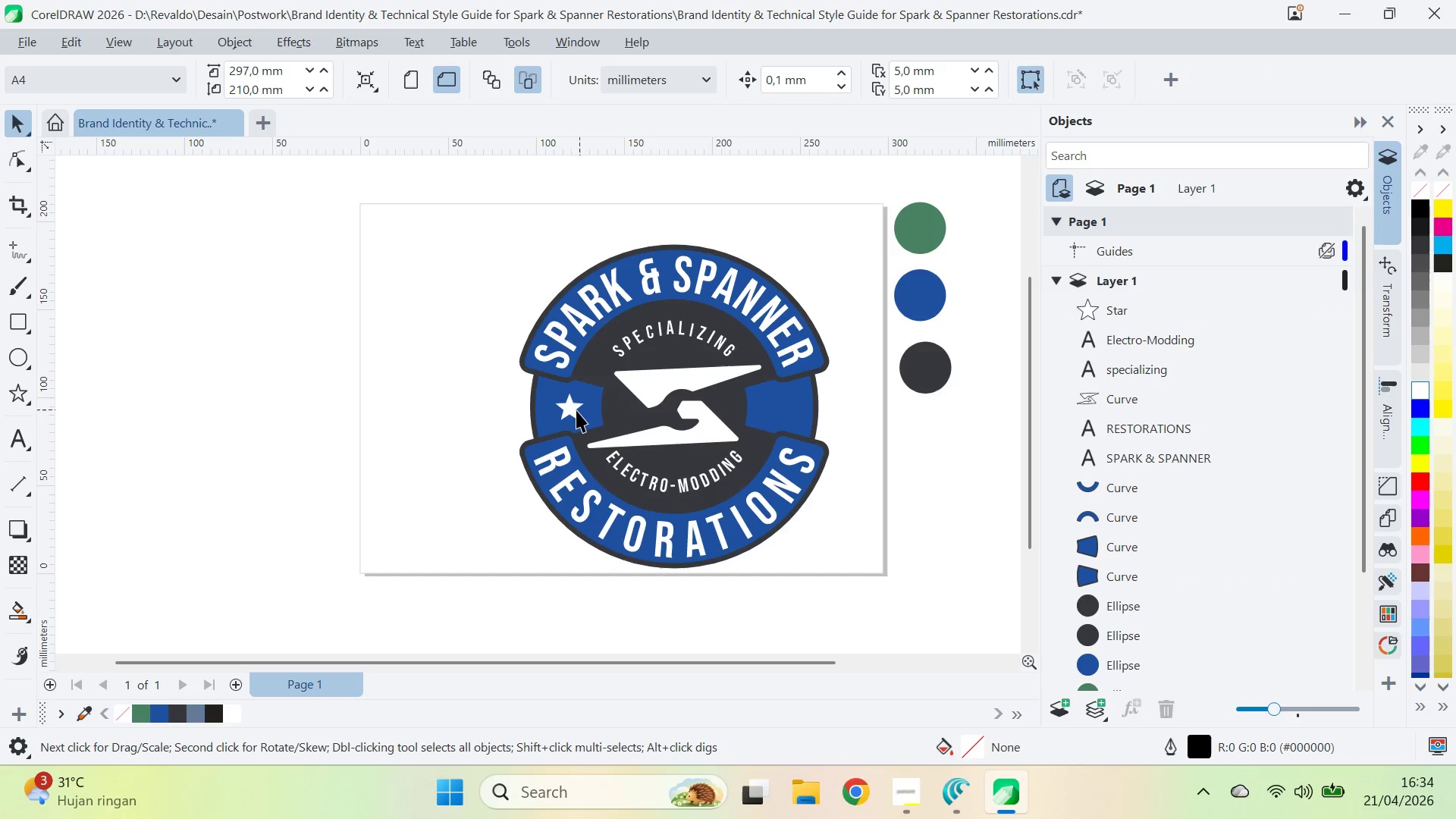 
left_click([570, 410])
 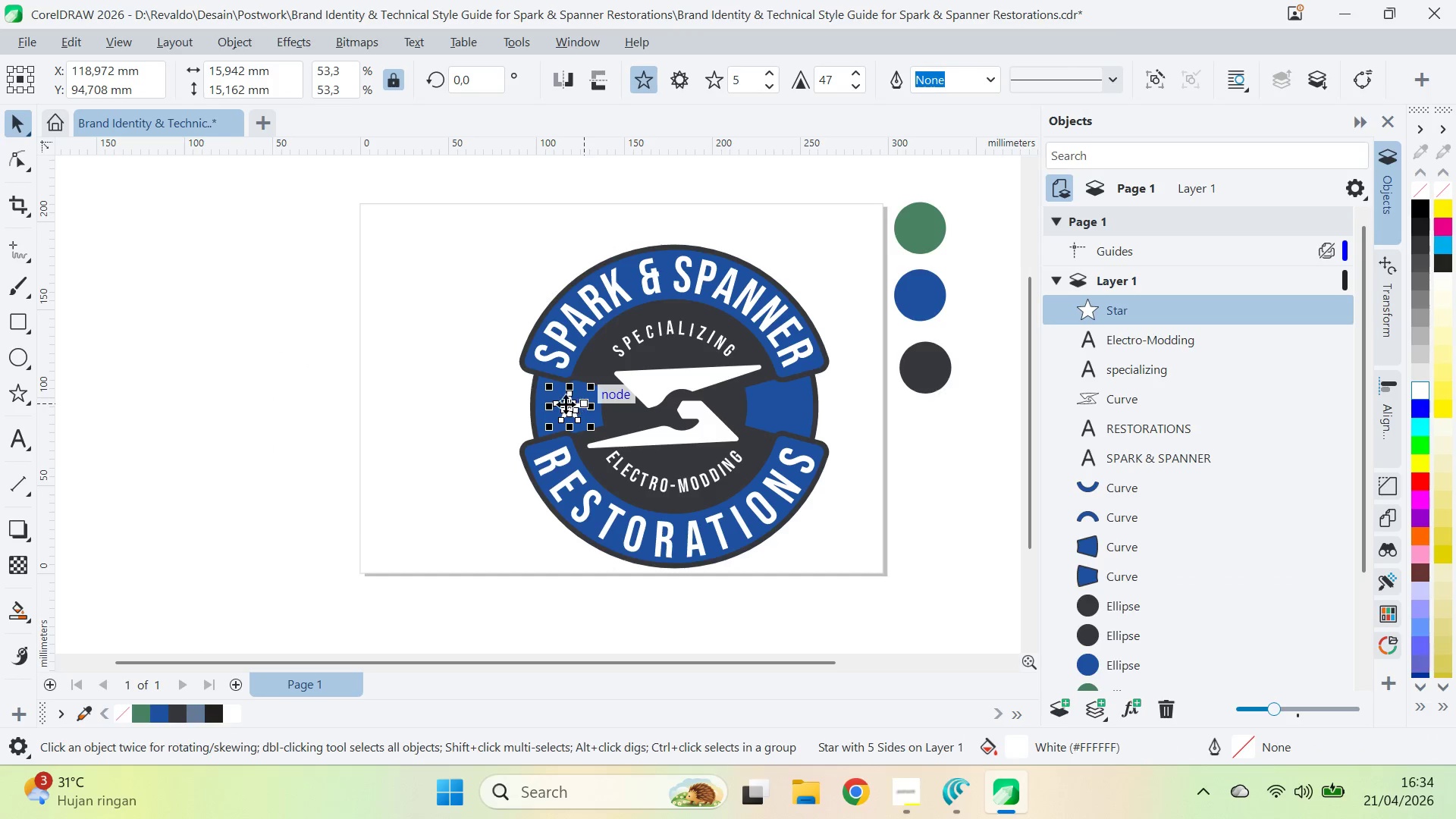 
left_click_drag(start_coordinate=[569, 408], to_coordinate=[787, 408])
 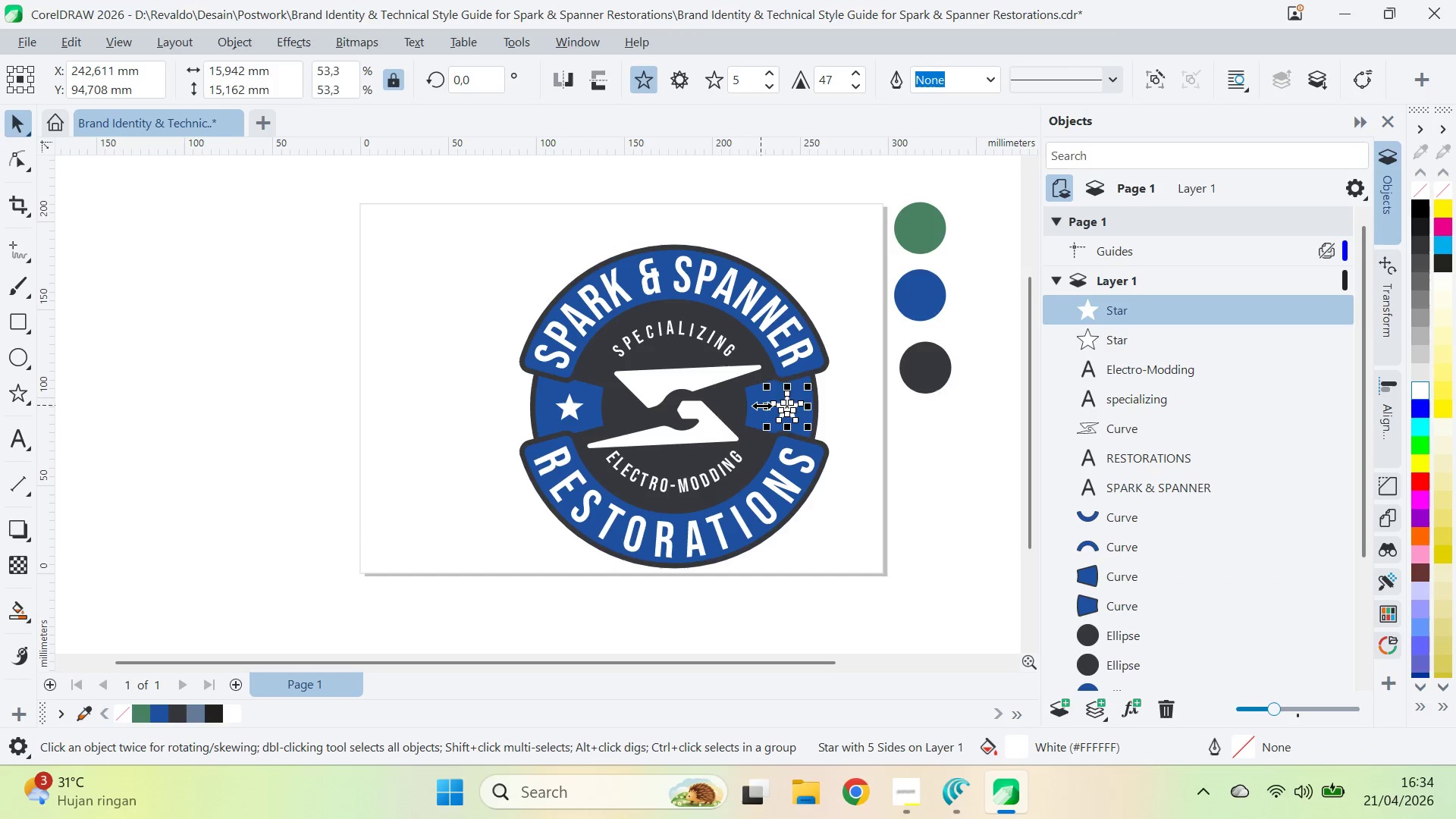 
hold_key(key=ShiftLeft, duration=2.23)
right_click([787, 408])
 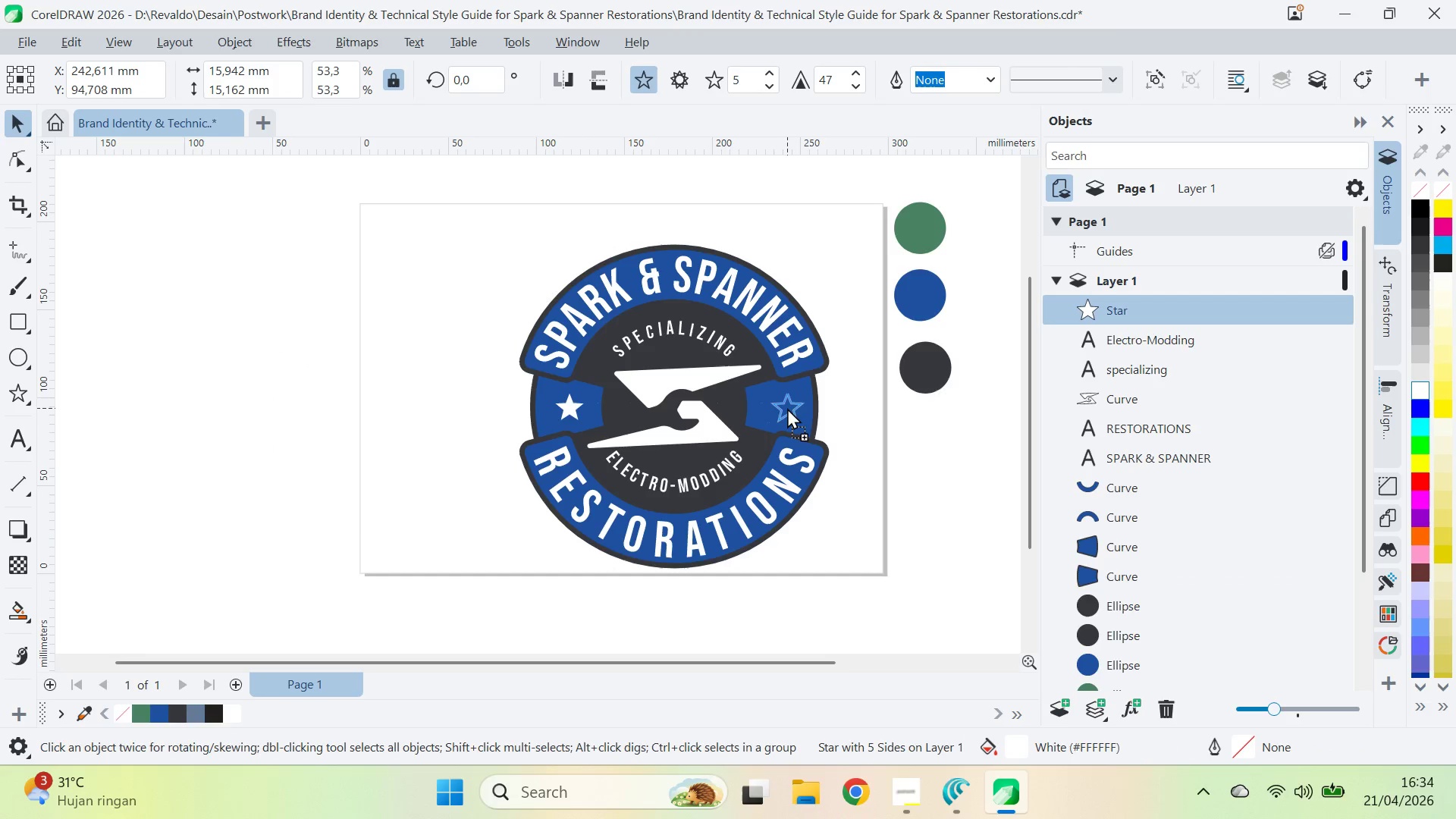 
left_click([787, 408])
 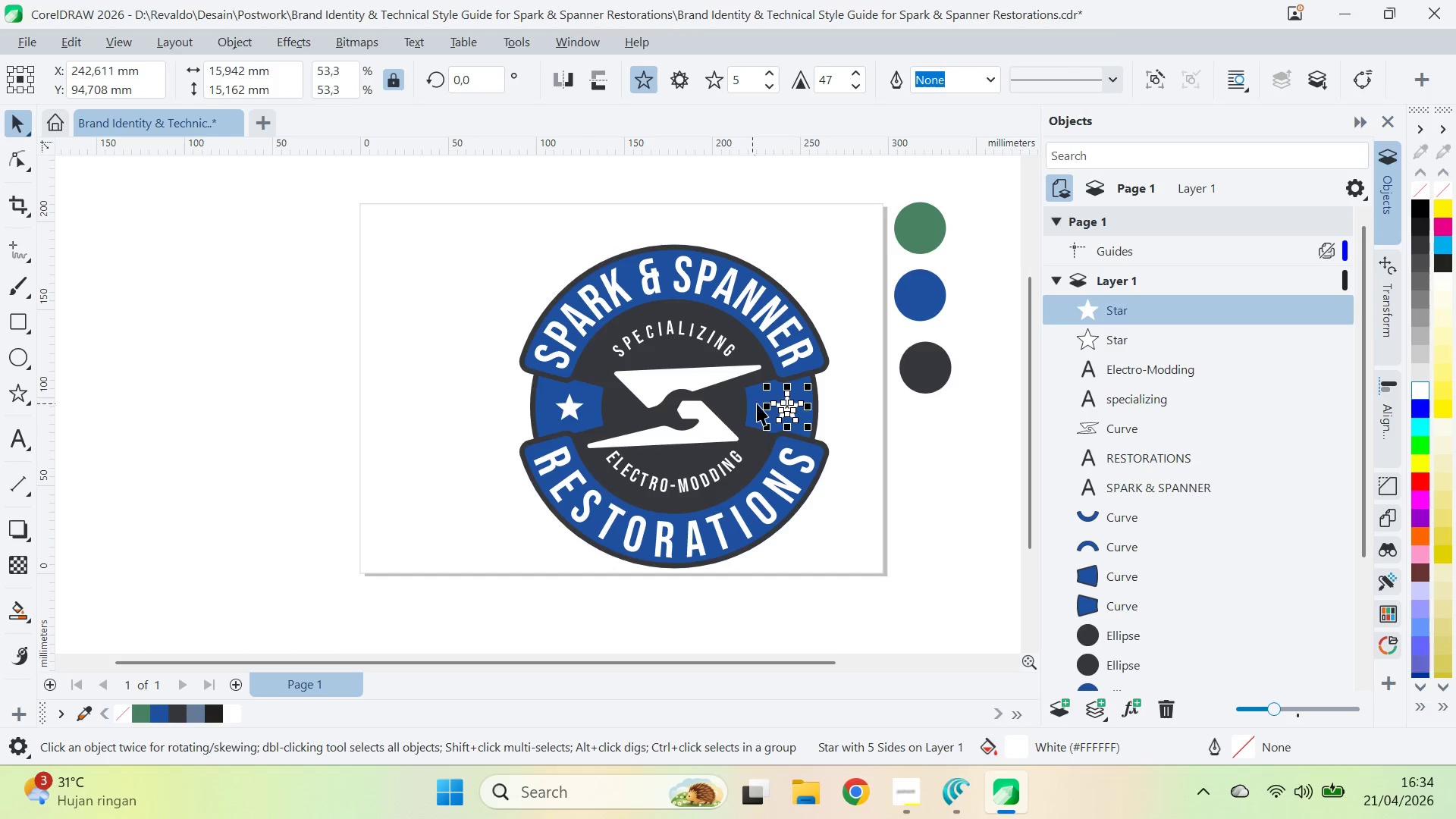 
left_click([762, 406])
 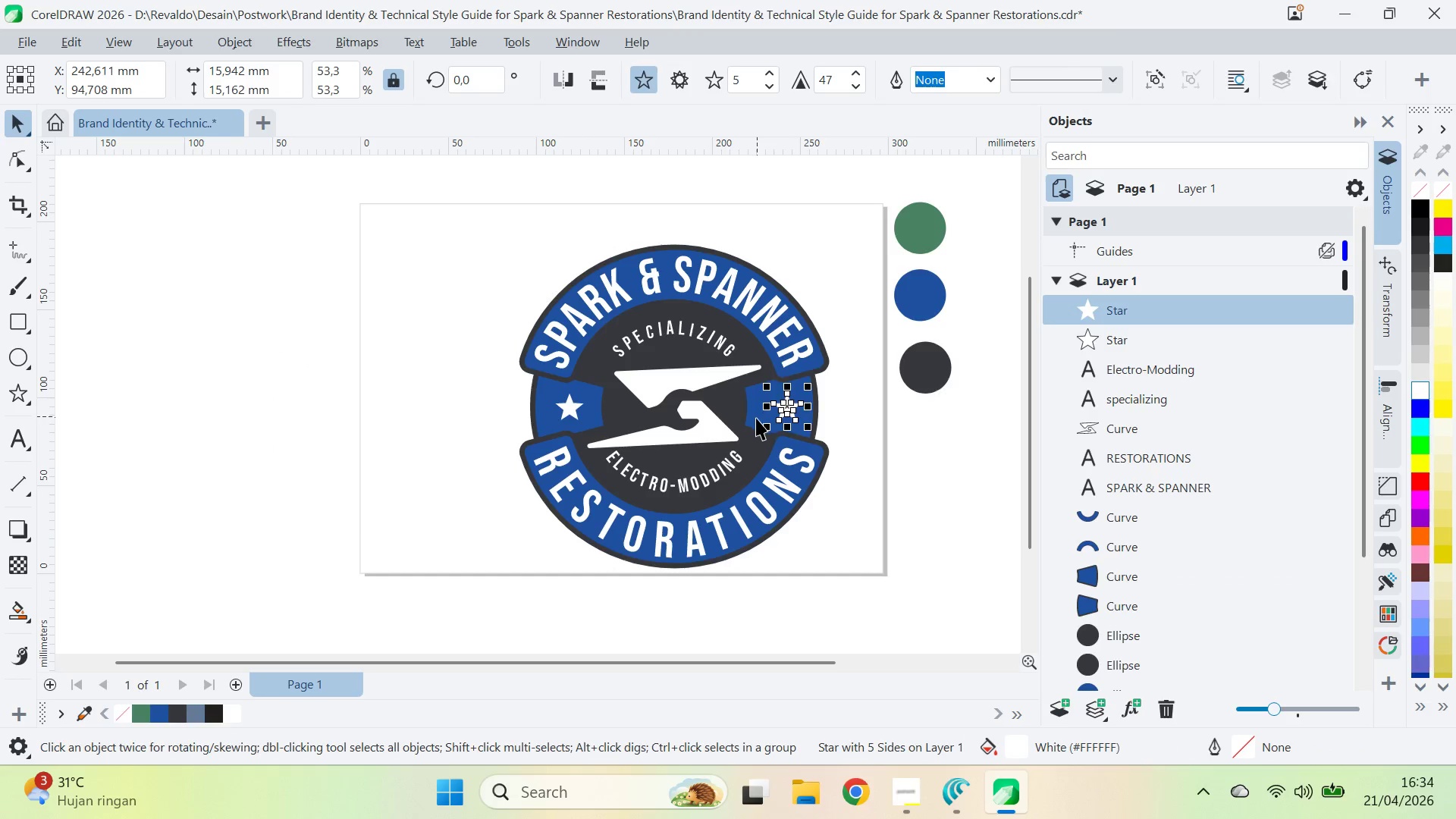 
type(ce)
 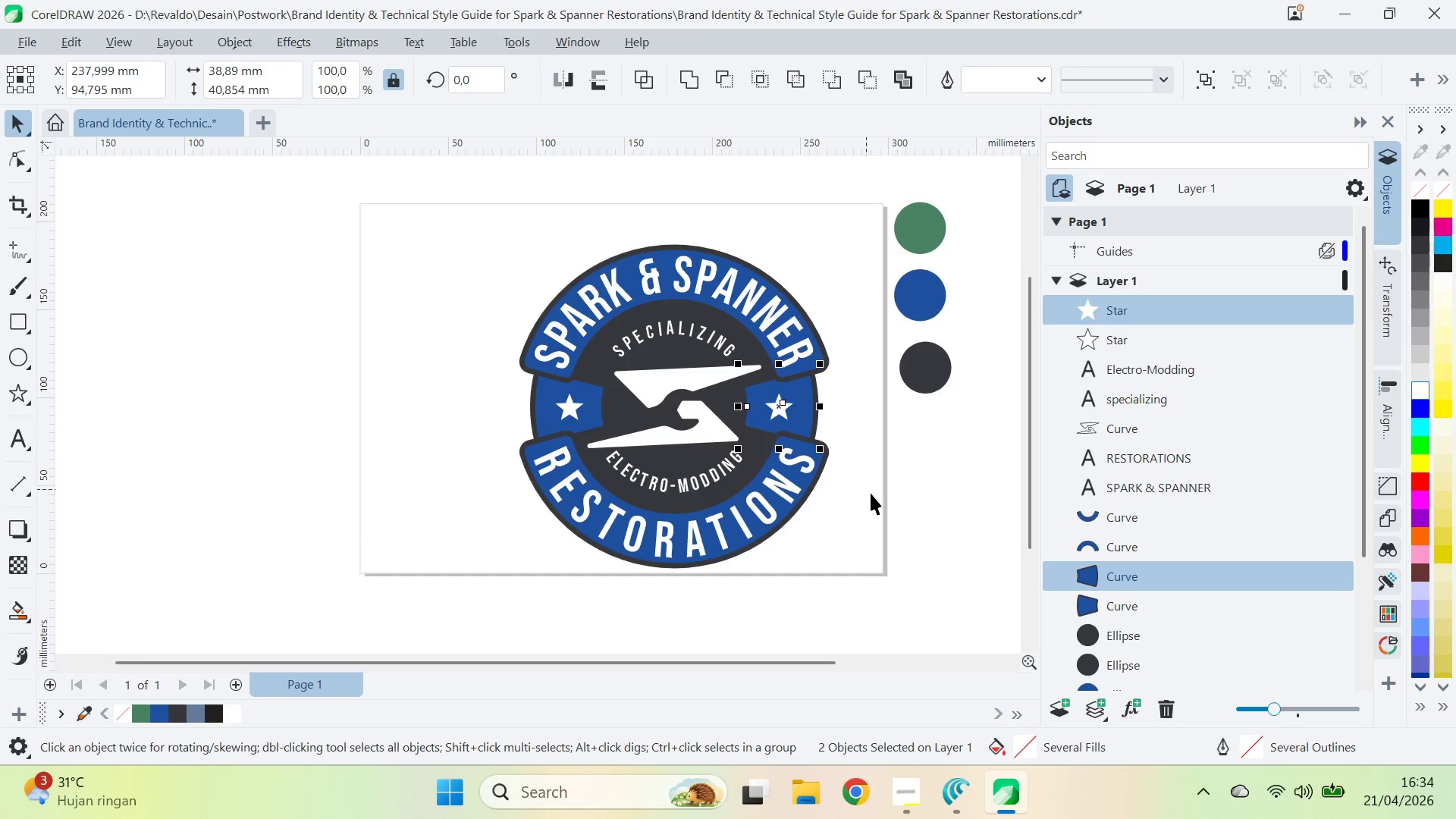 
type(cece)
 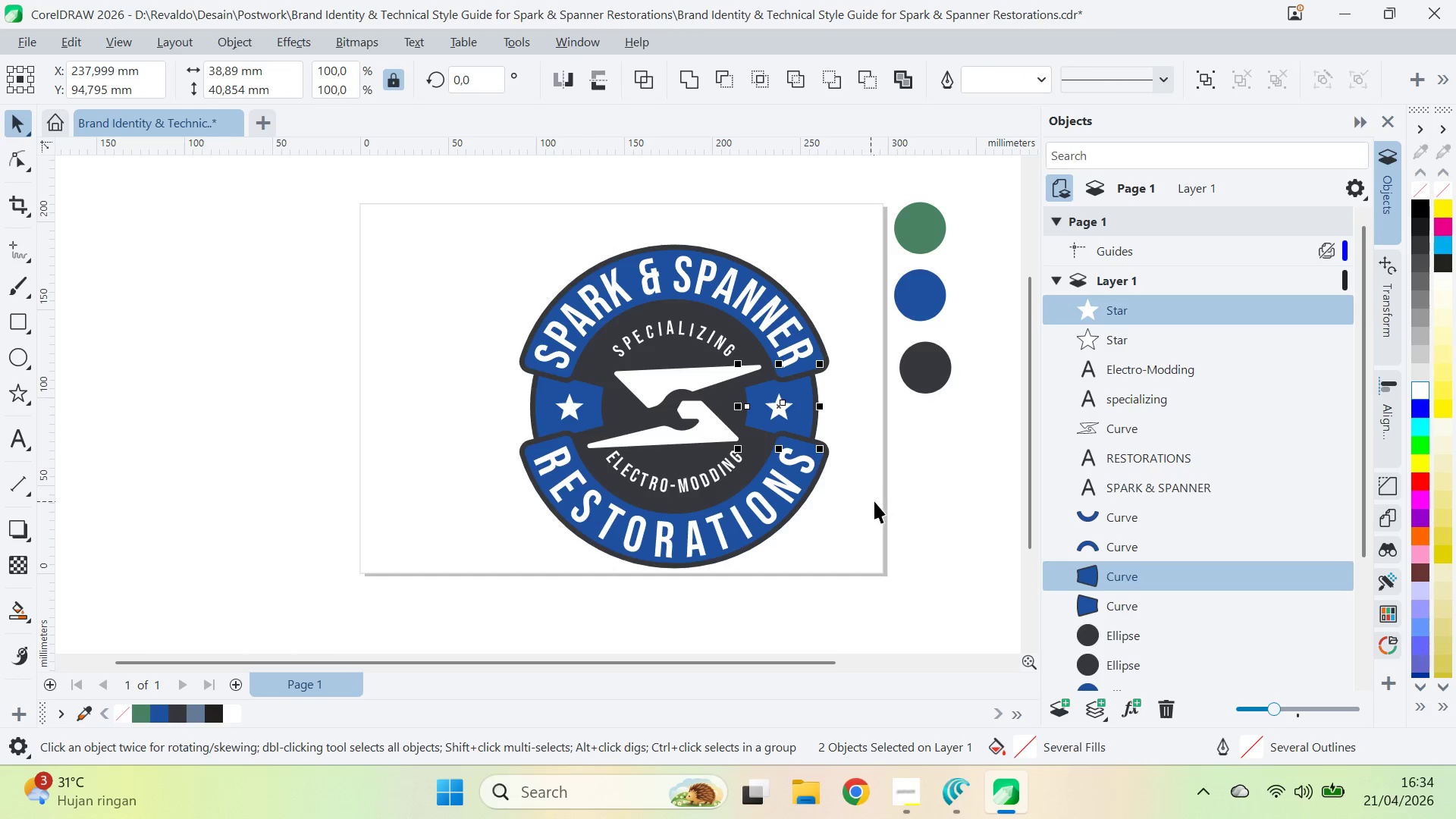 
left_click([874, 501])
 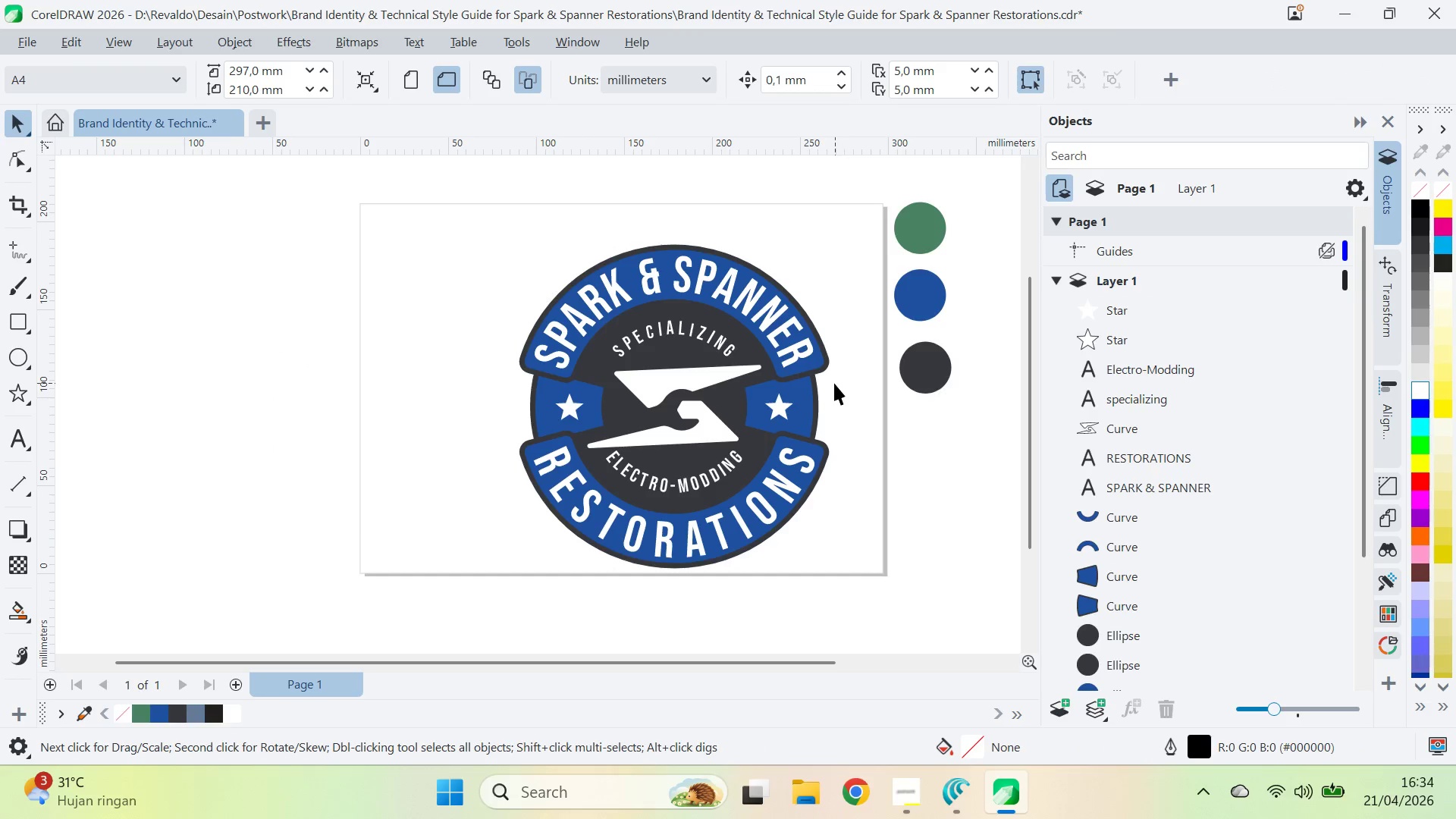 
double_click([828, 379])
 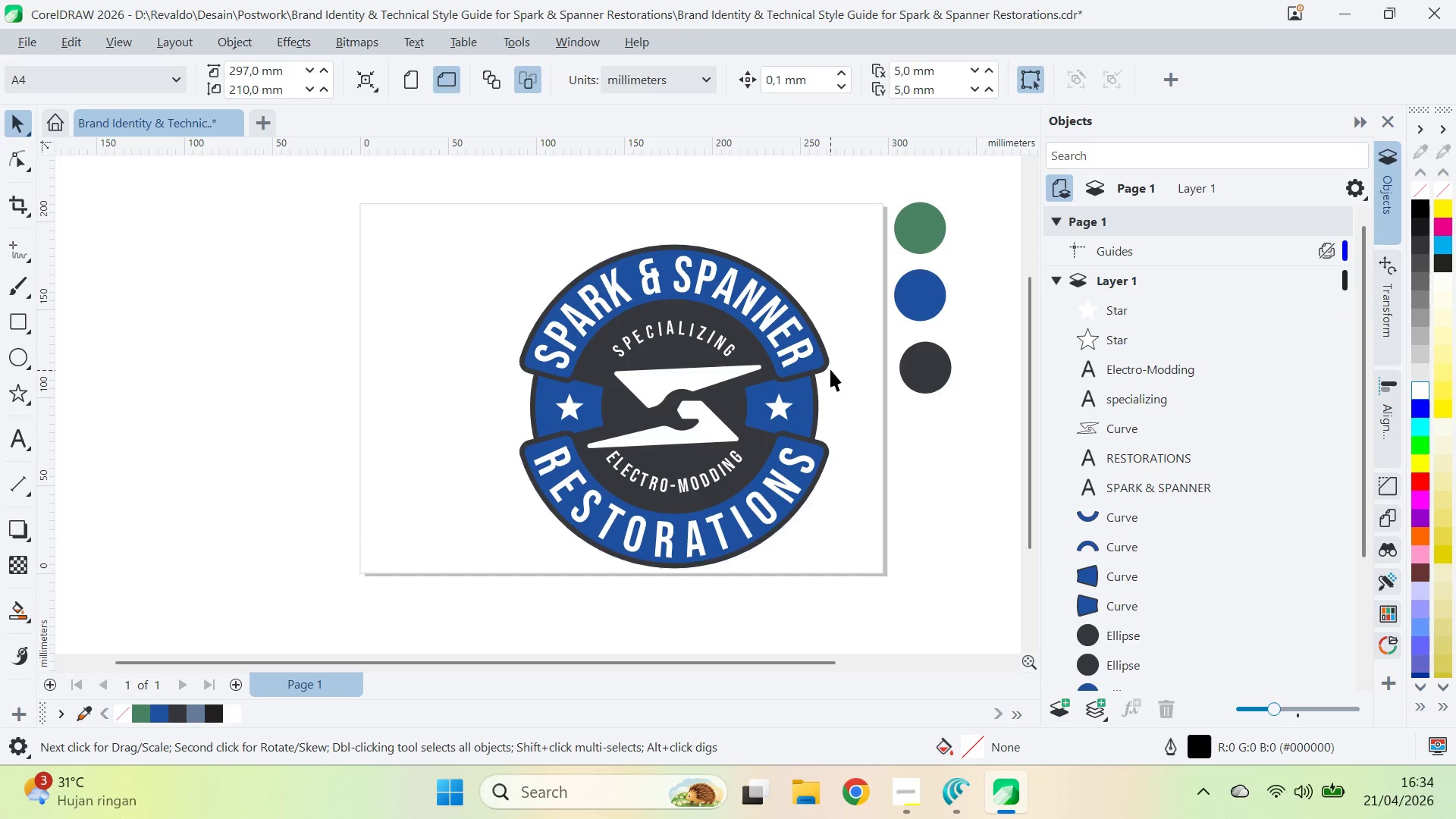 
triple_click([830, 369])
 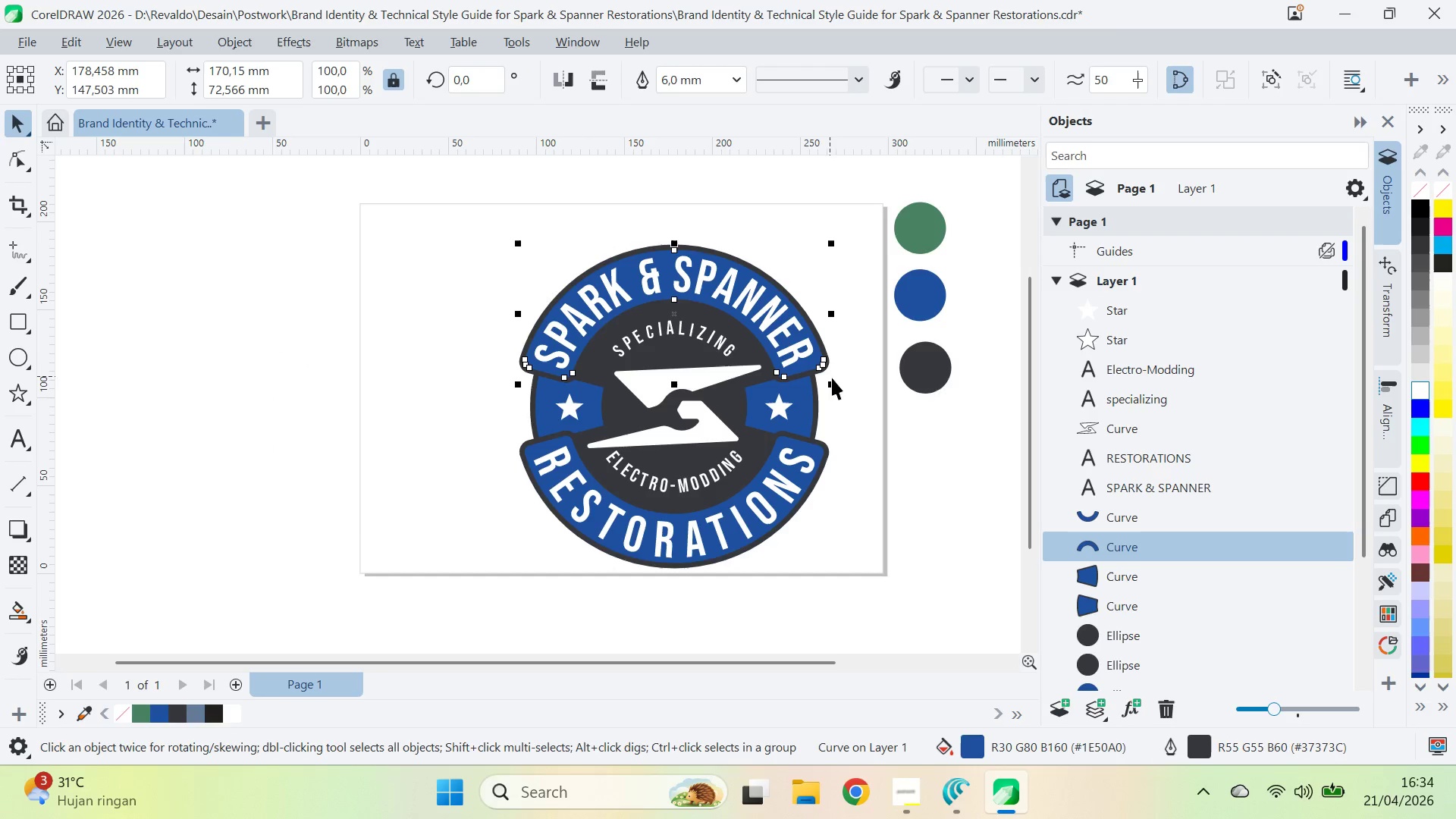 
left_click_drag(start_coordinate=[843, 399], to_coordinate=[843, 403])
 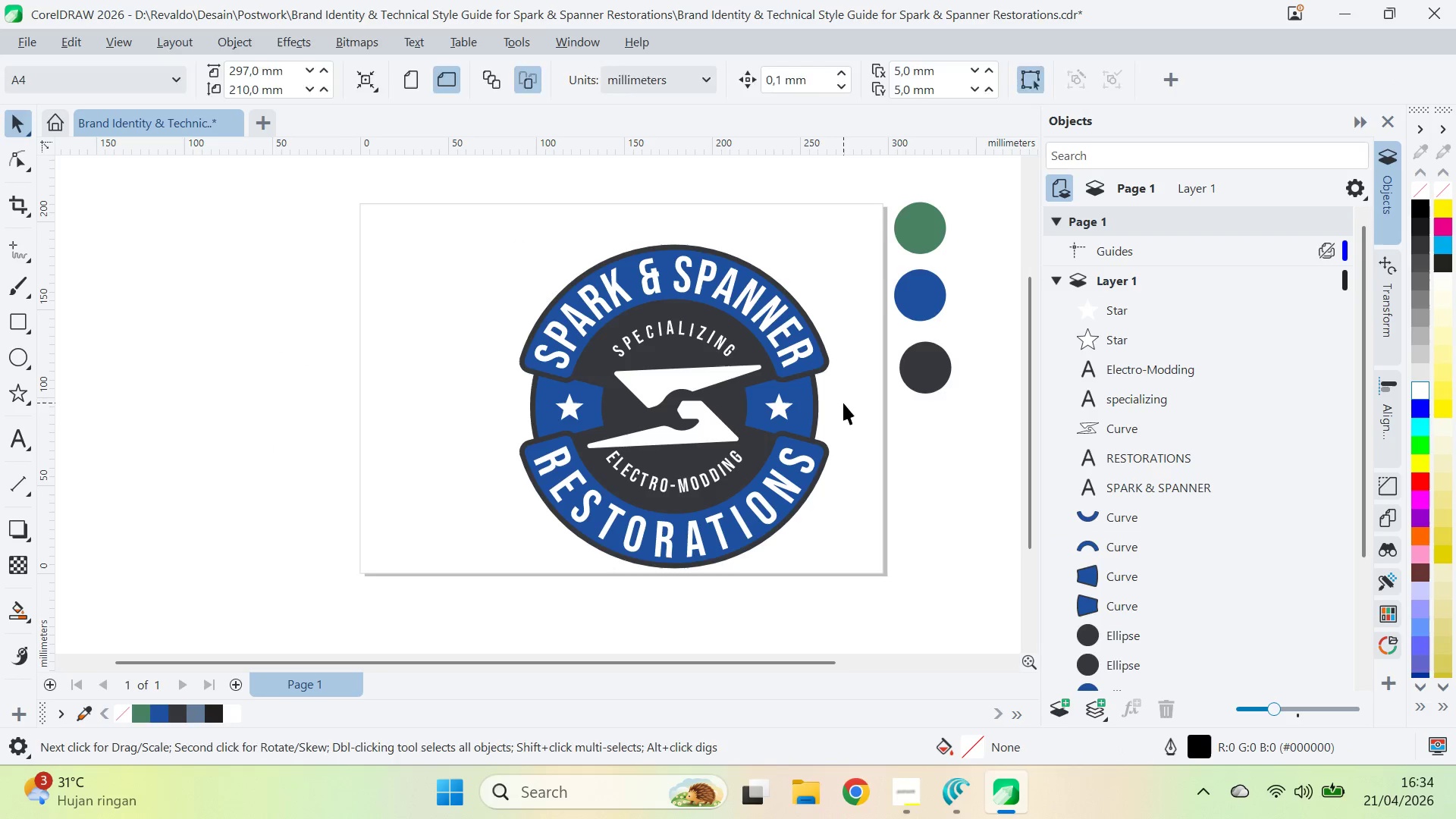 
type(qv)
 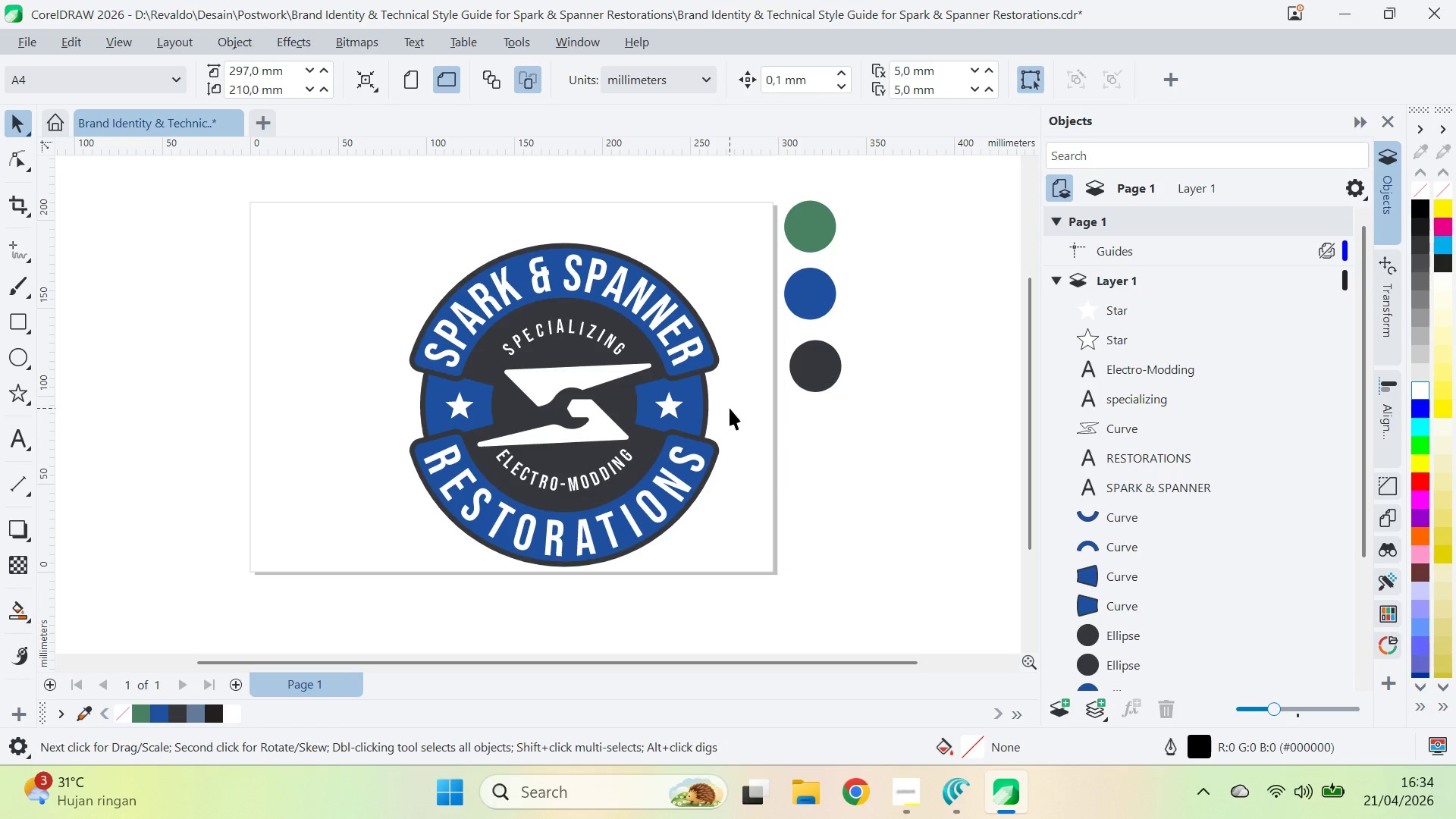 
left_click_drag(start_coordinate=[843, 403], to_coordinate=[733, 401])
 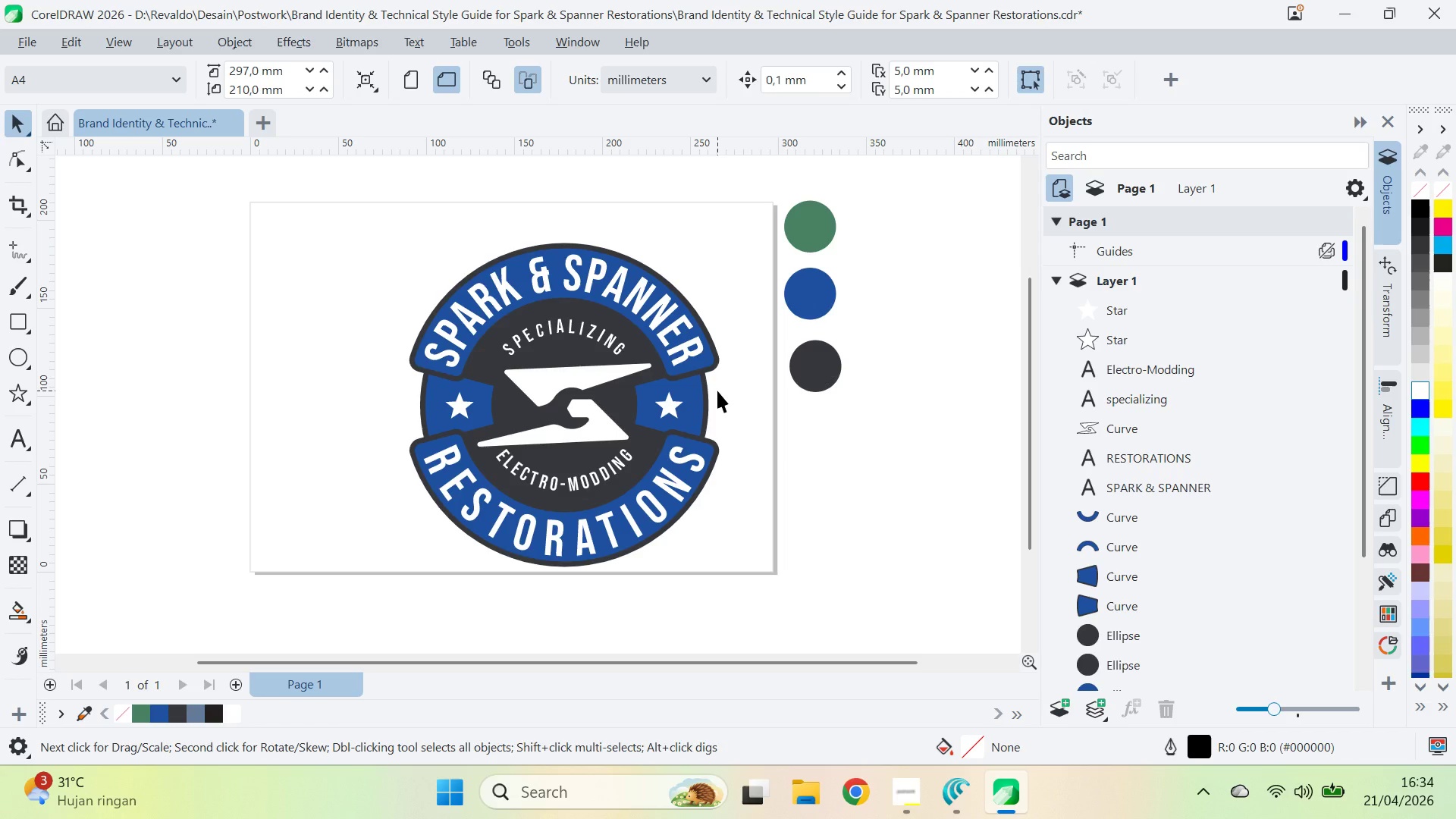 
key(Alt+AltLeft)
 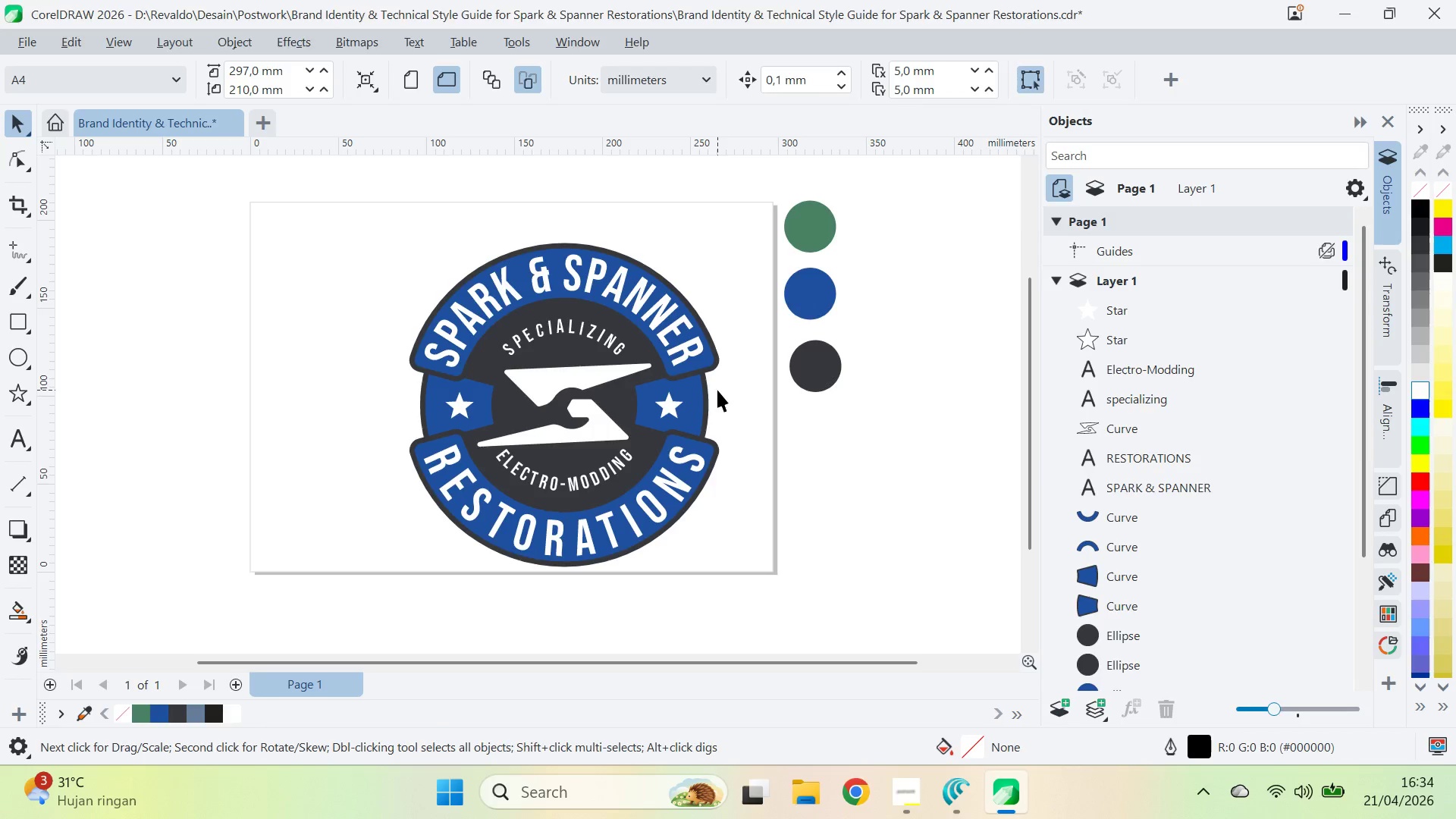 
key(Alt+Tab)
 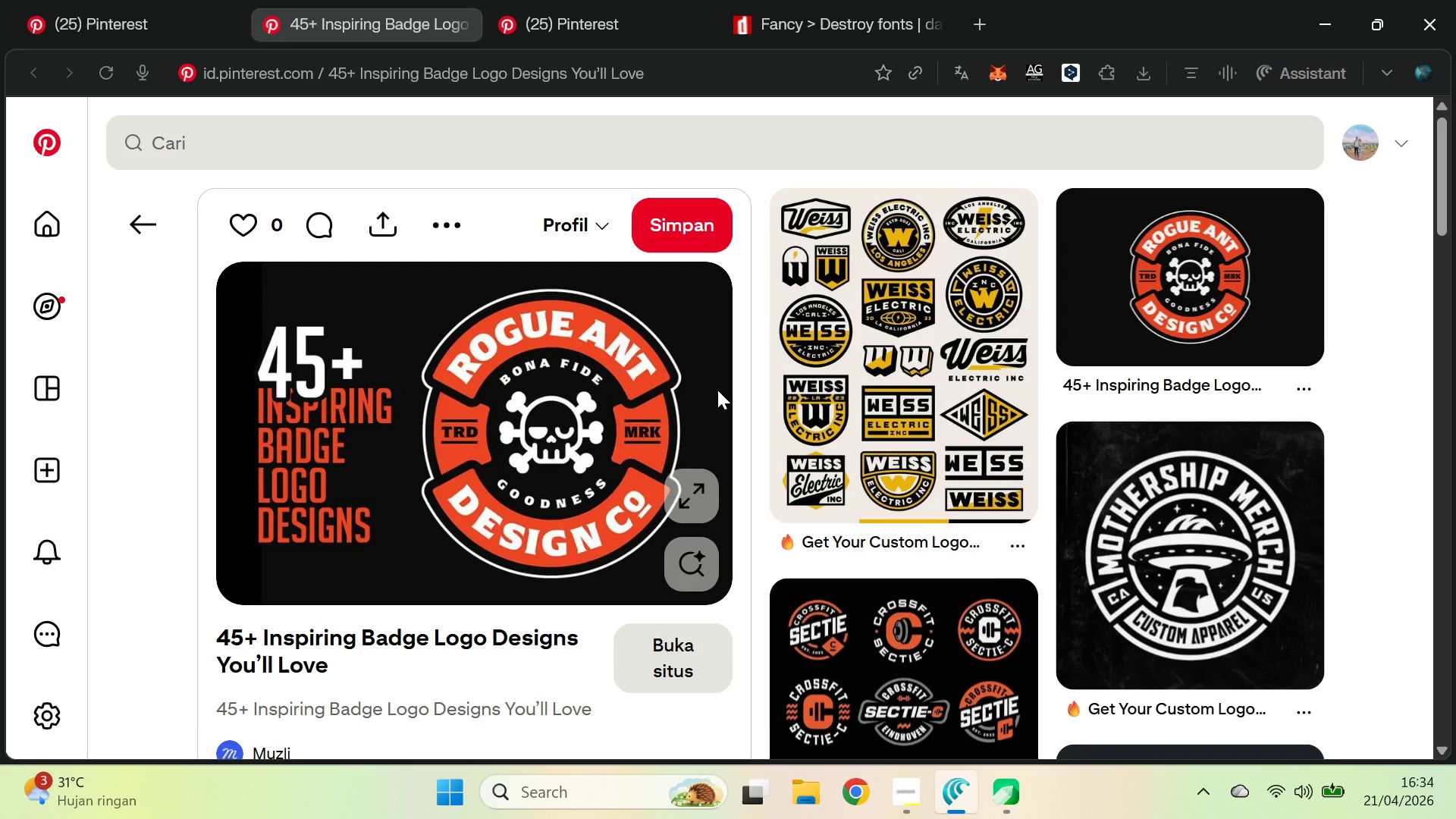 
key(Alt+AltLeft)
 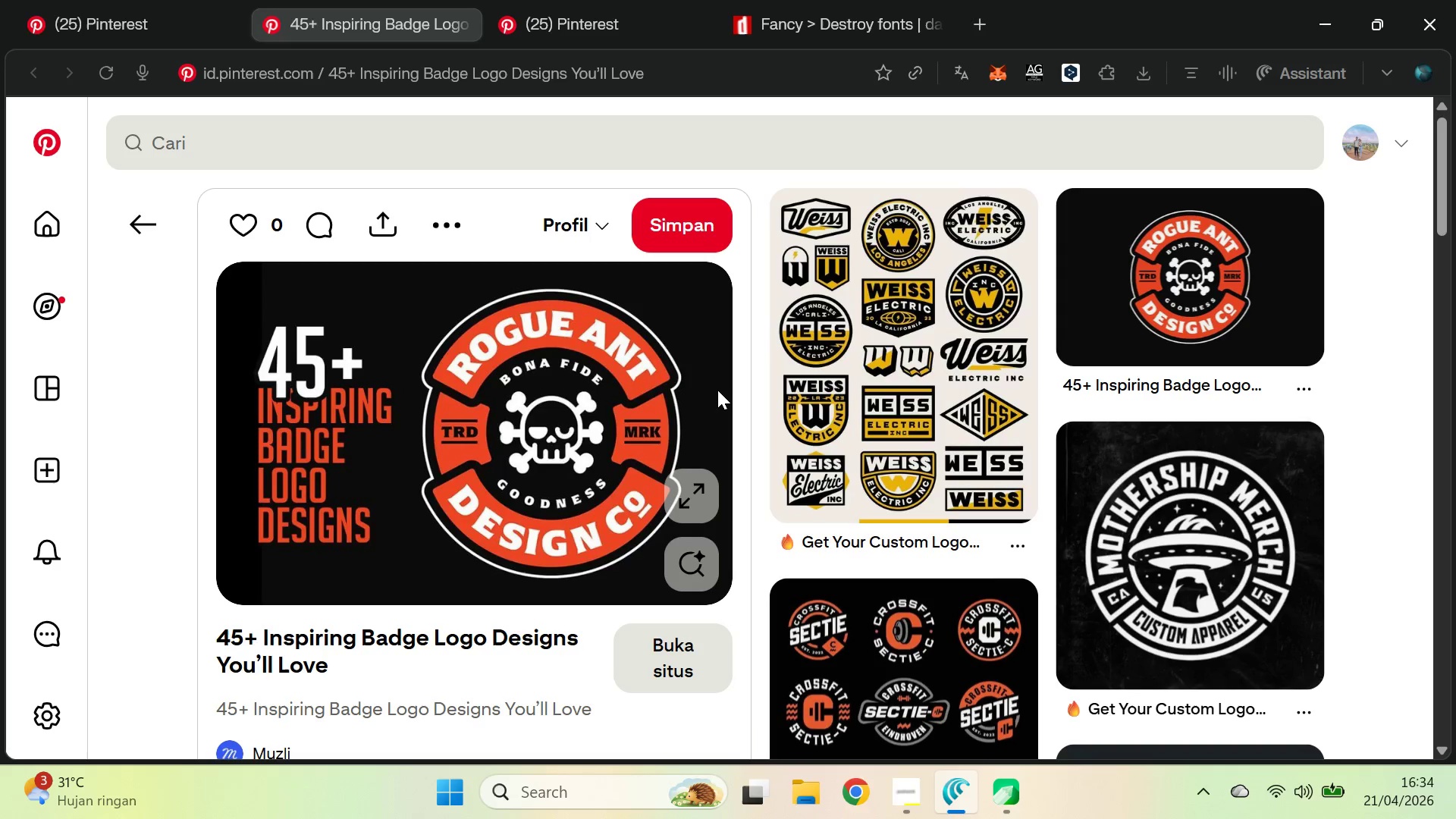 
key(Alt+AltLeft)
 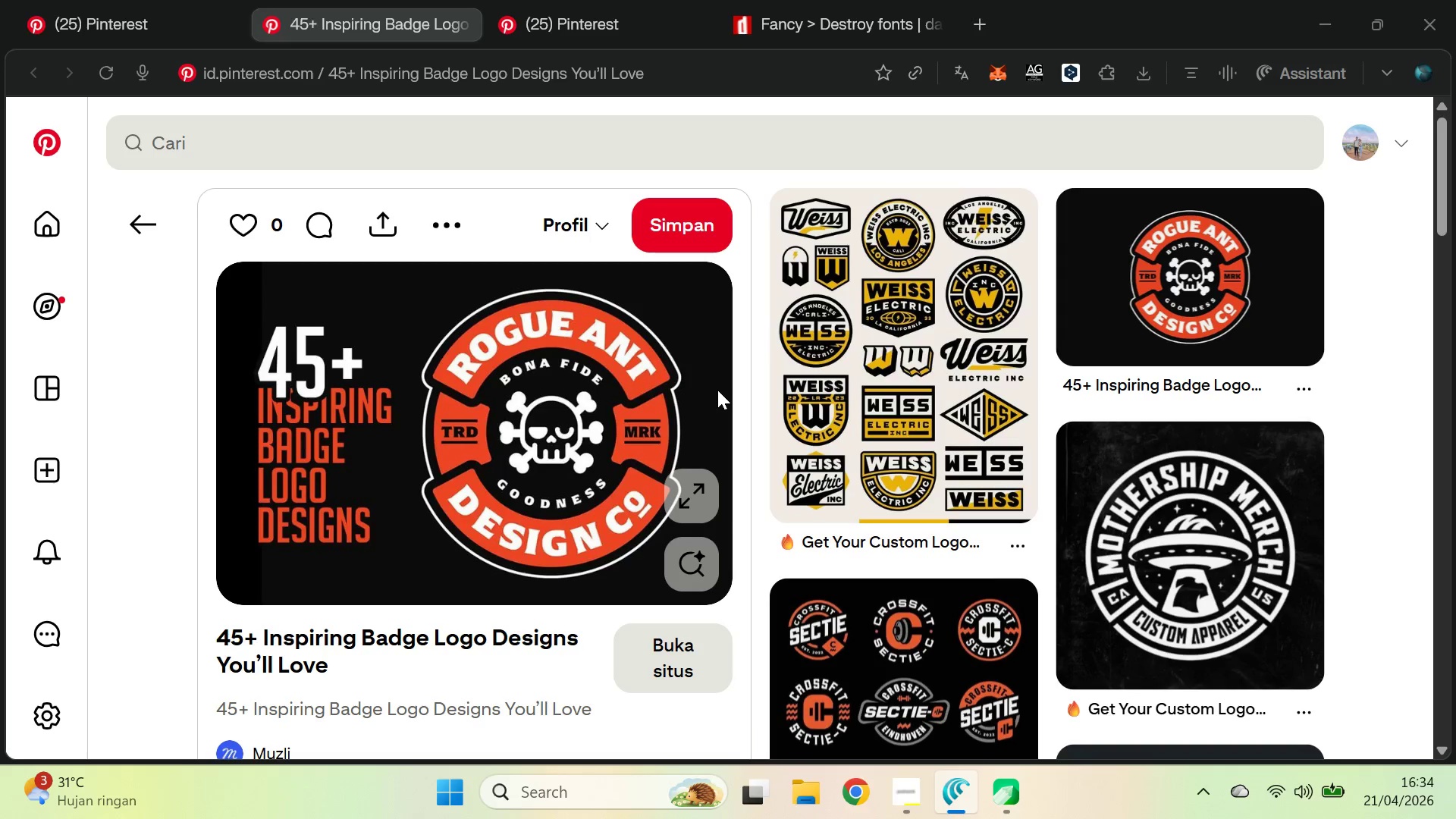 
key(Alt+Tab)
 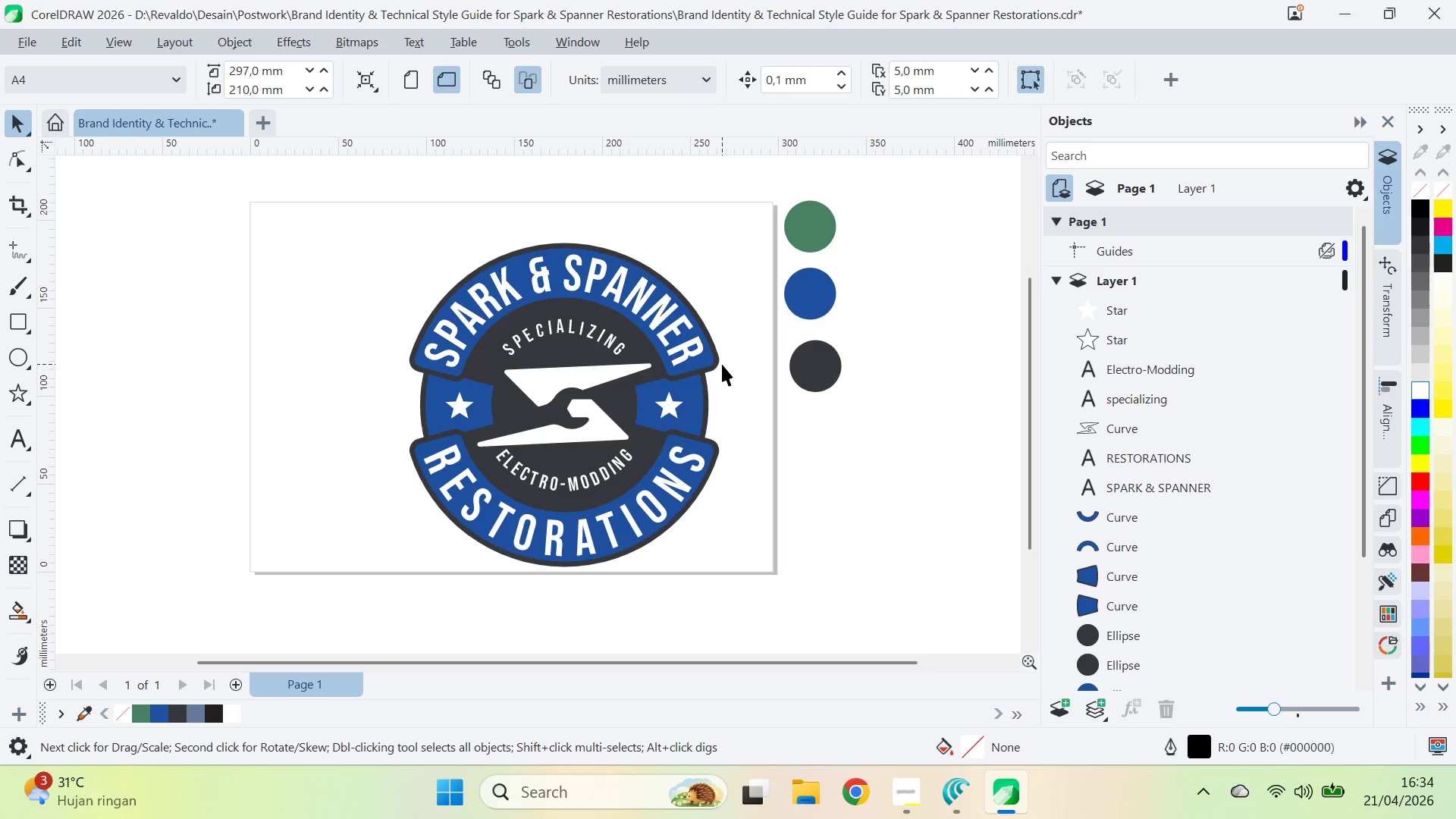 
left_click([695, 350])
 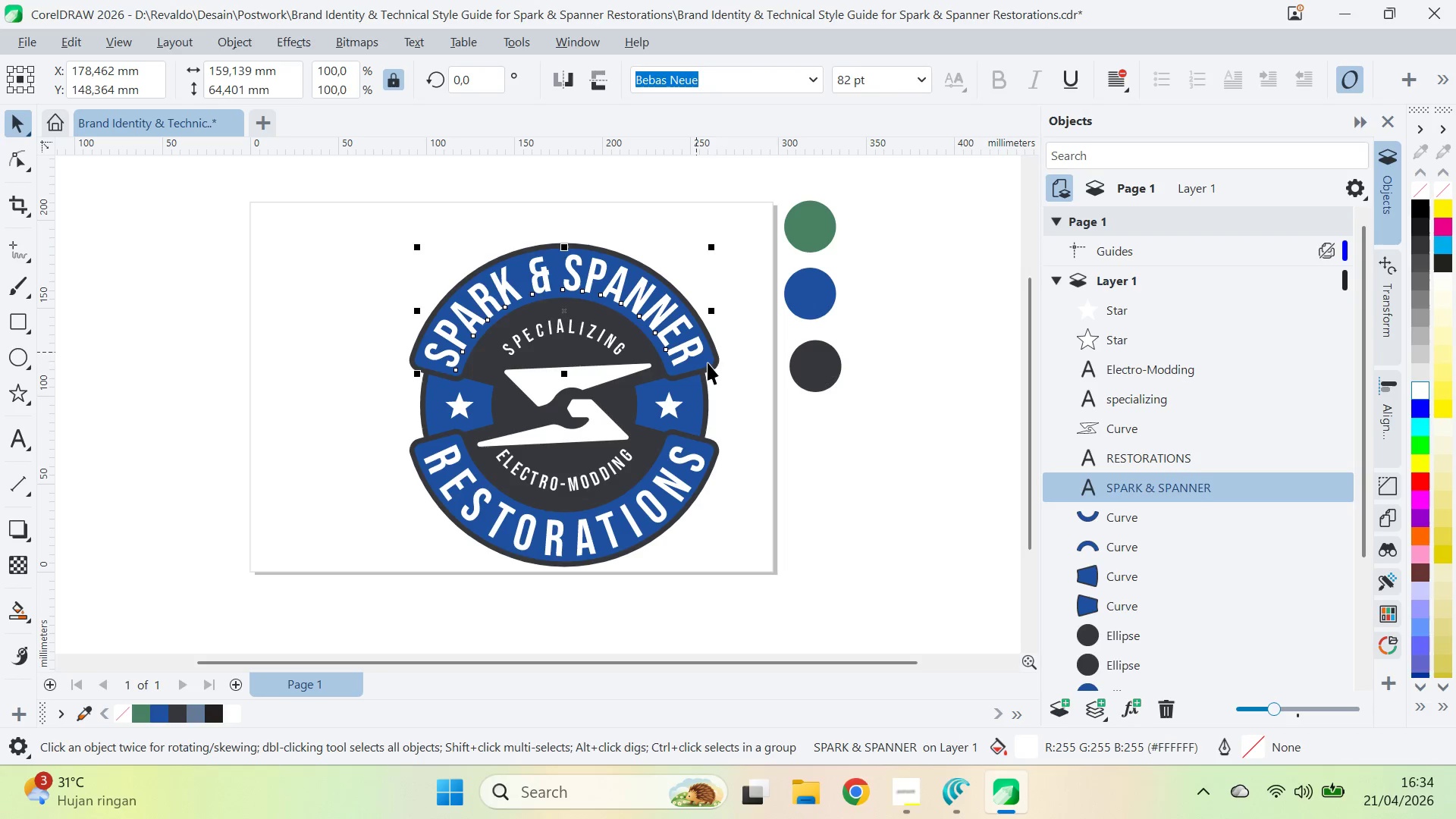 
hold_key(key=ShiftLeft, duration=0.72)
left_click([714, 358])
 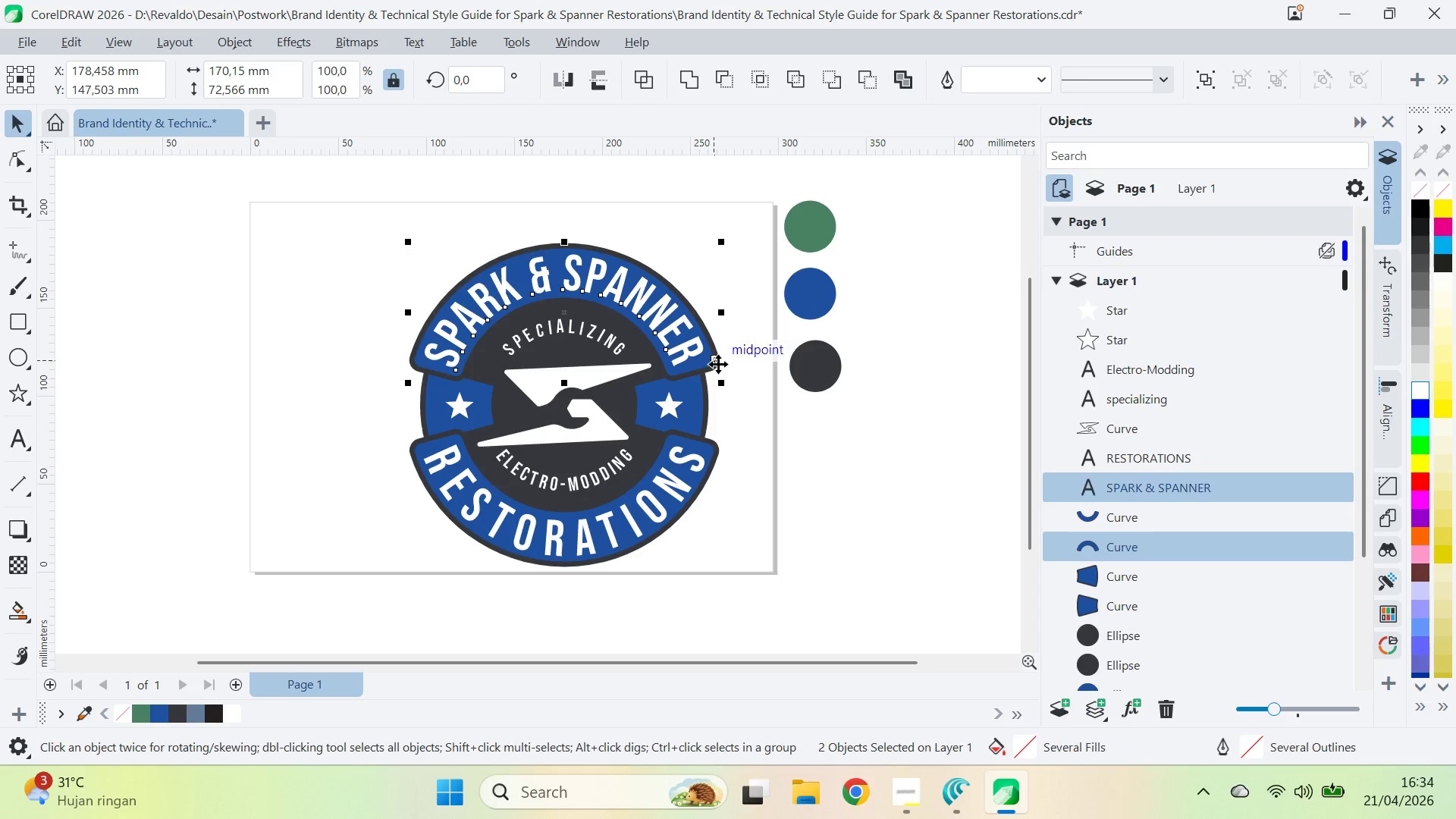 
key(Control+G)
 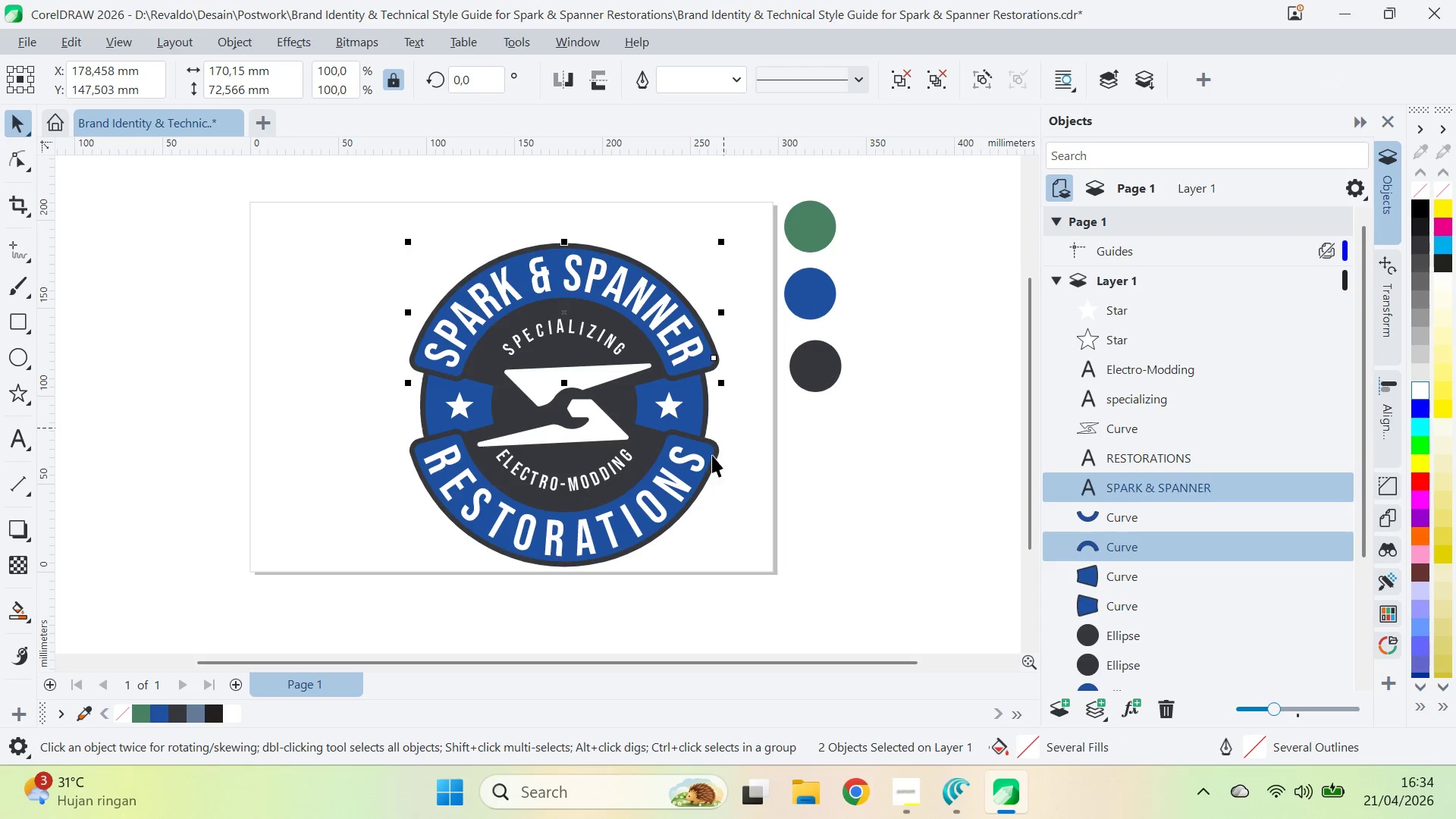 
left_click([703, 461])
 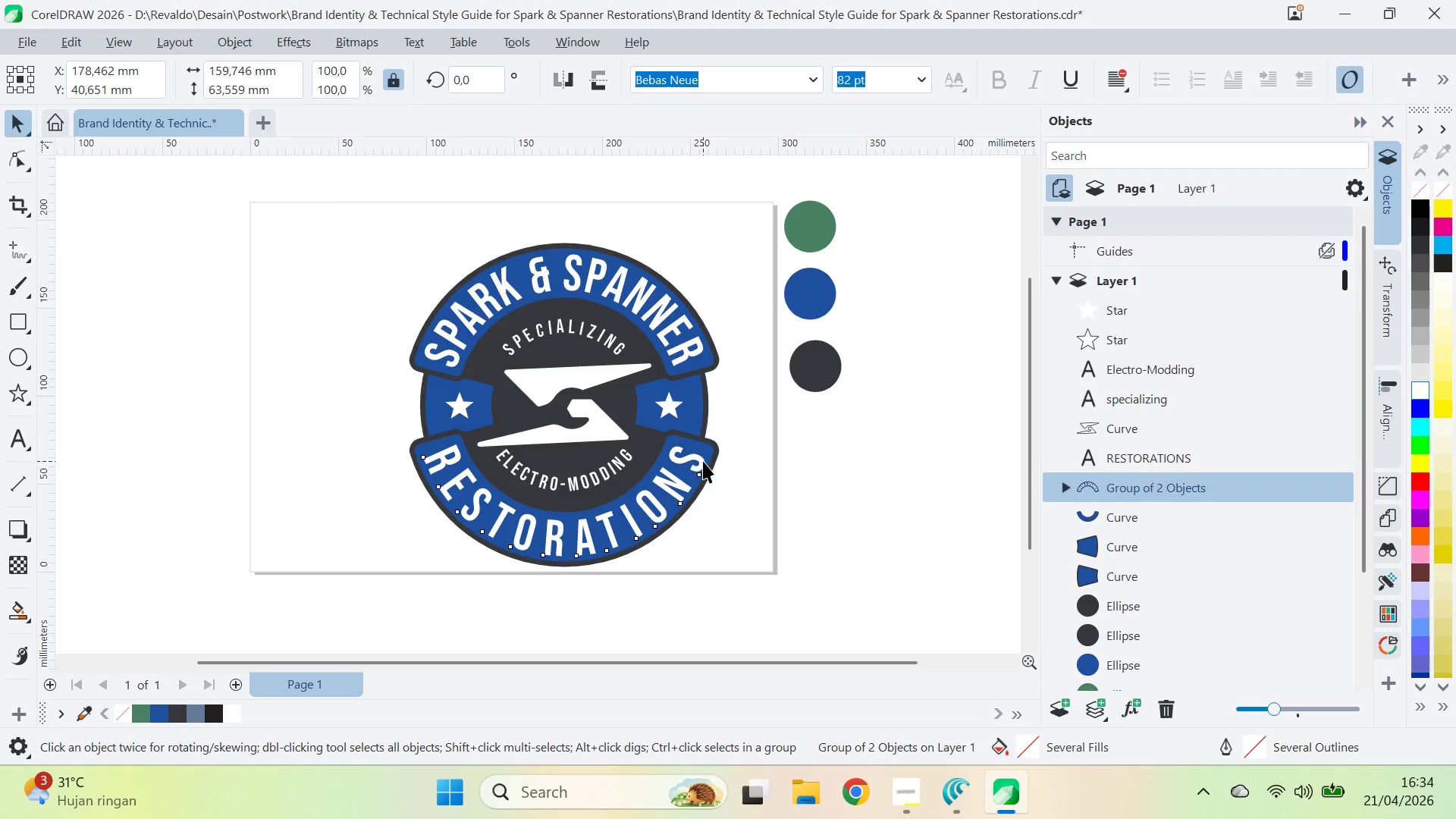 
hold_key(key=ShiftLeft, duration=0.67)
double_click([721, 446])
 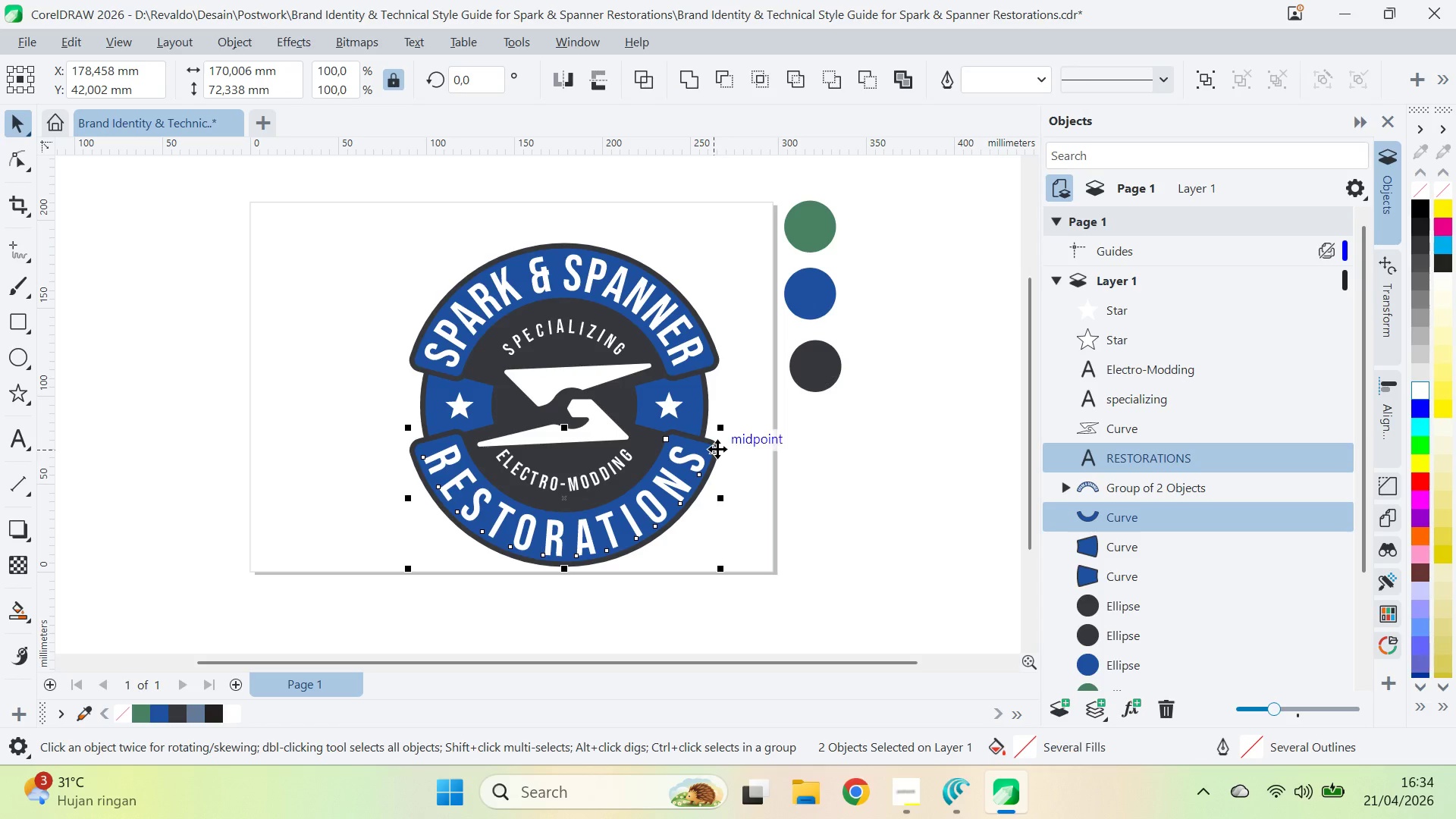 
key(Control+G)
 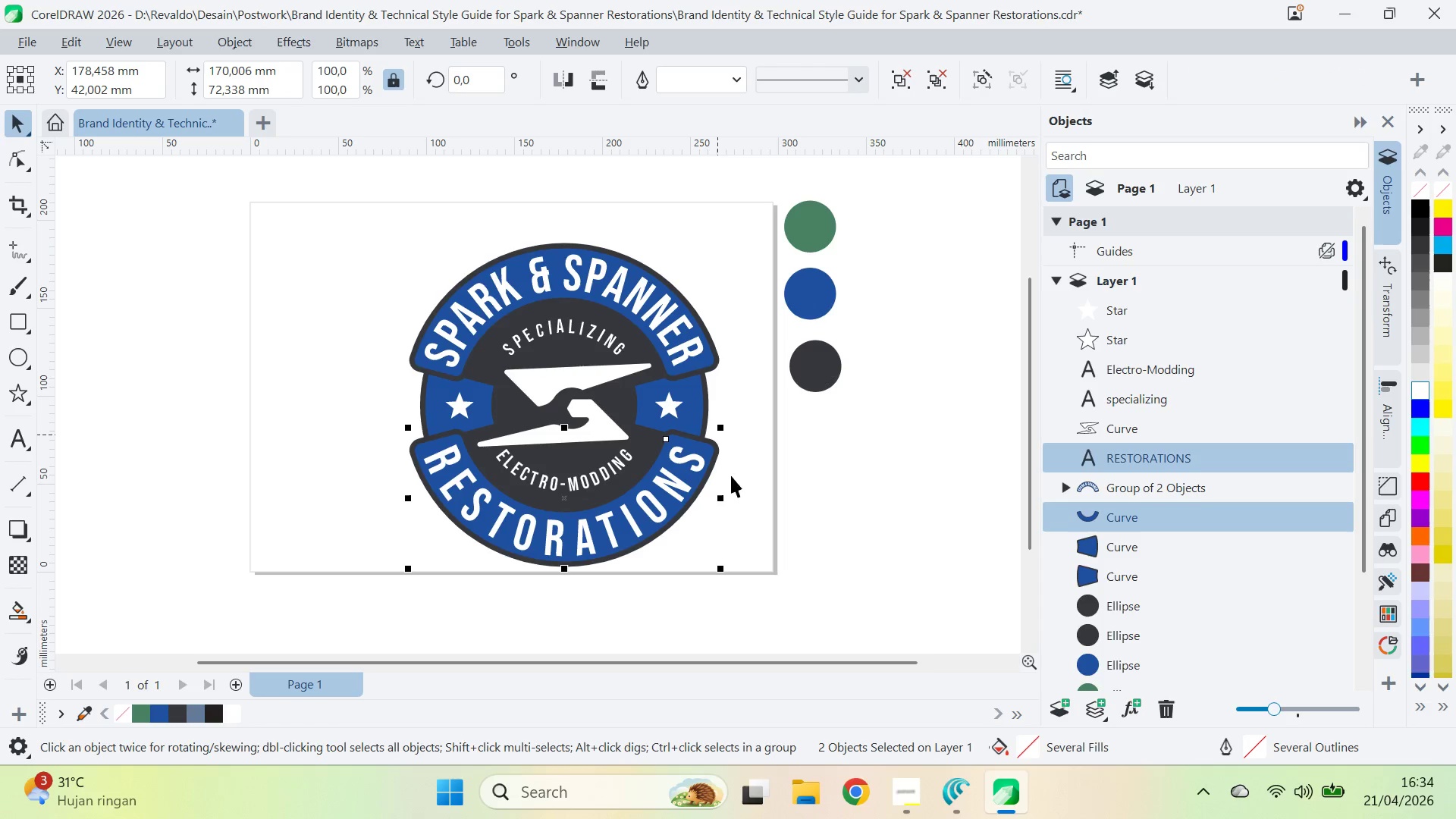 
hold_key(key=ShiftLeft, duration=1.48)
left_click_drag(start_coordinate=[728, 566], to_coordinate=[714, 572])
 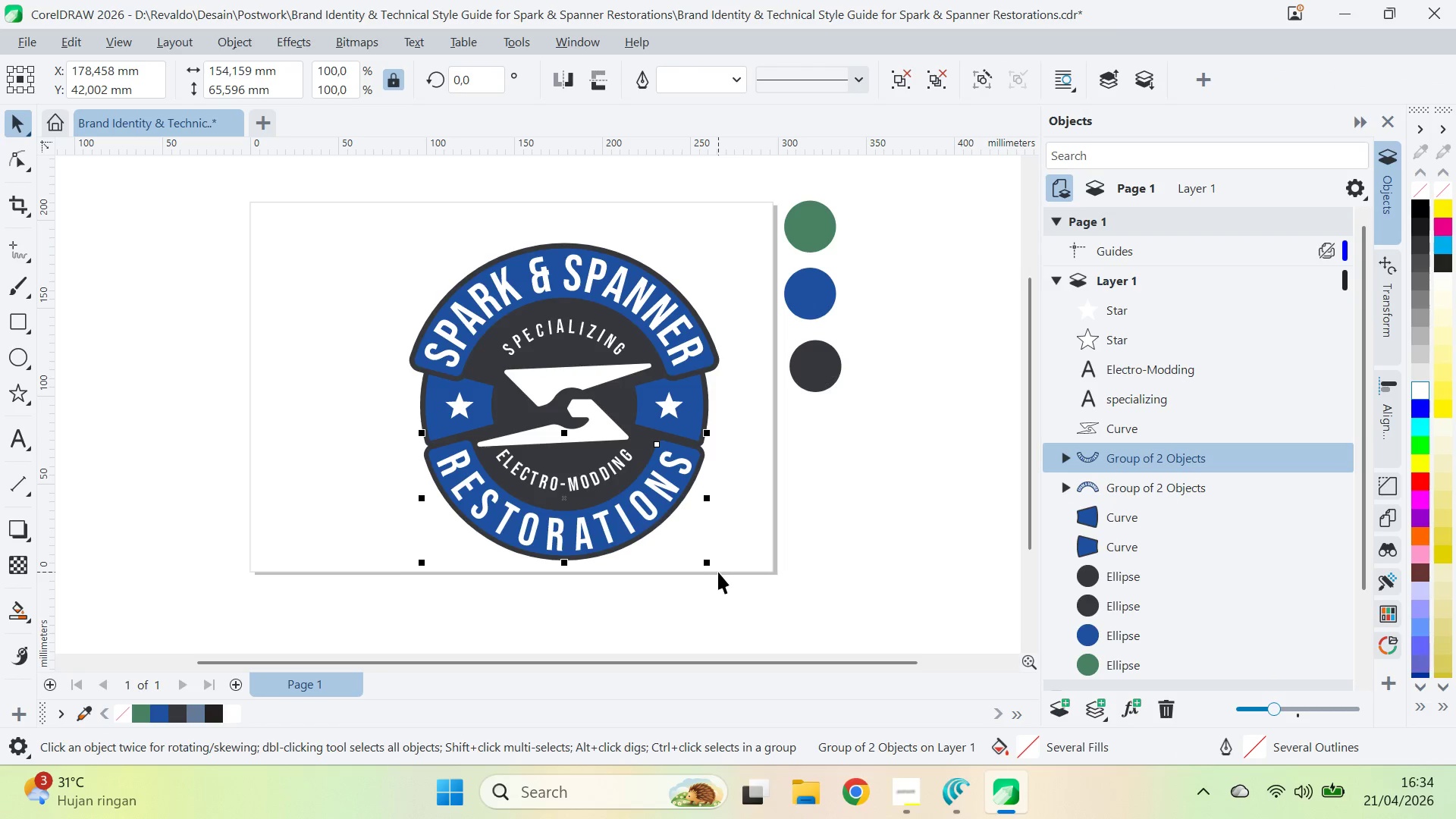 
key(Control+Z)
 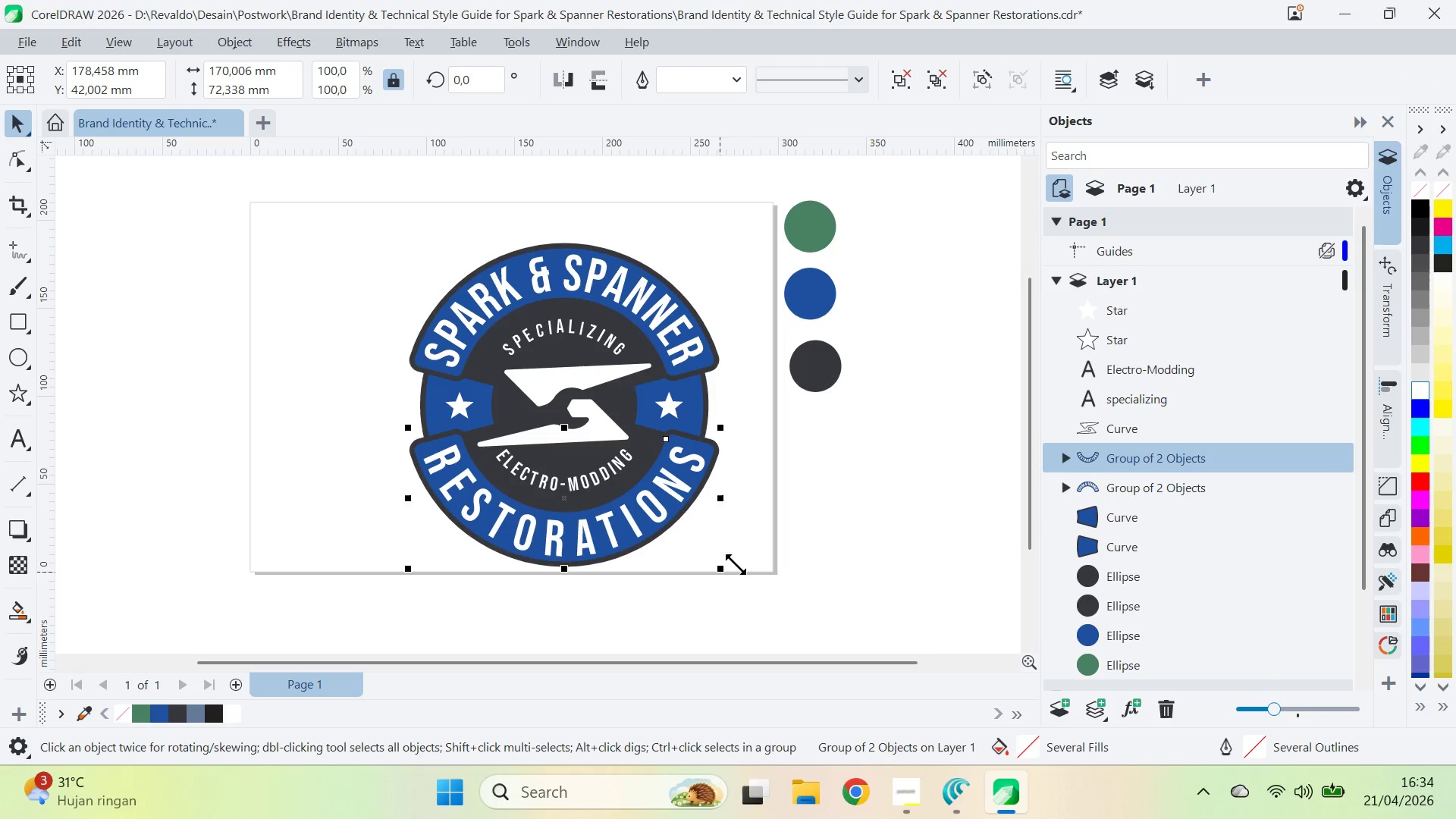 
left_click([770, 548])
 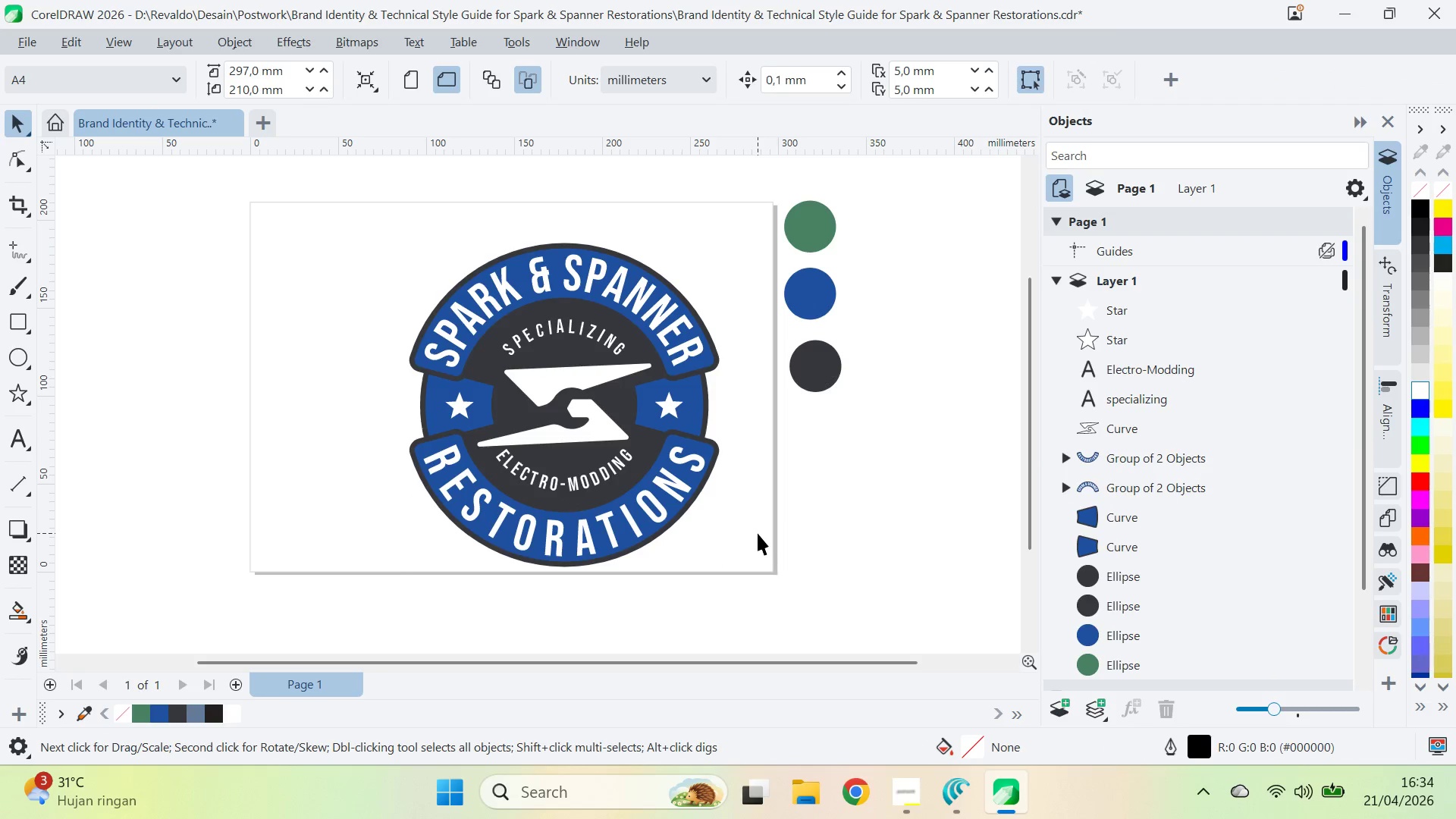 
left_click([756, 529])
 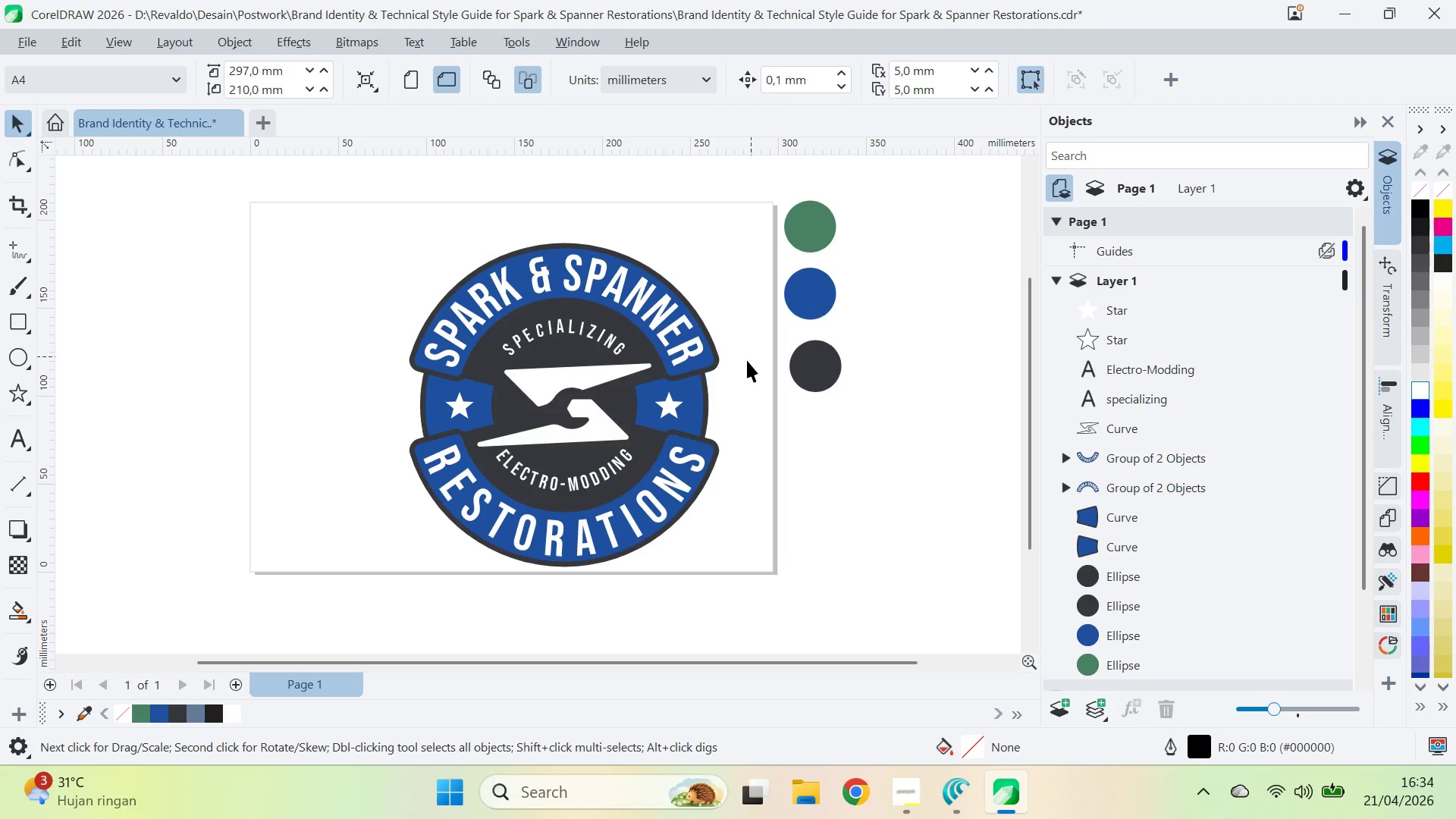 
left_click([559, 378])
 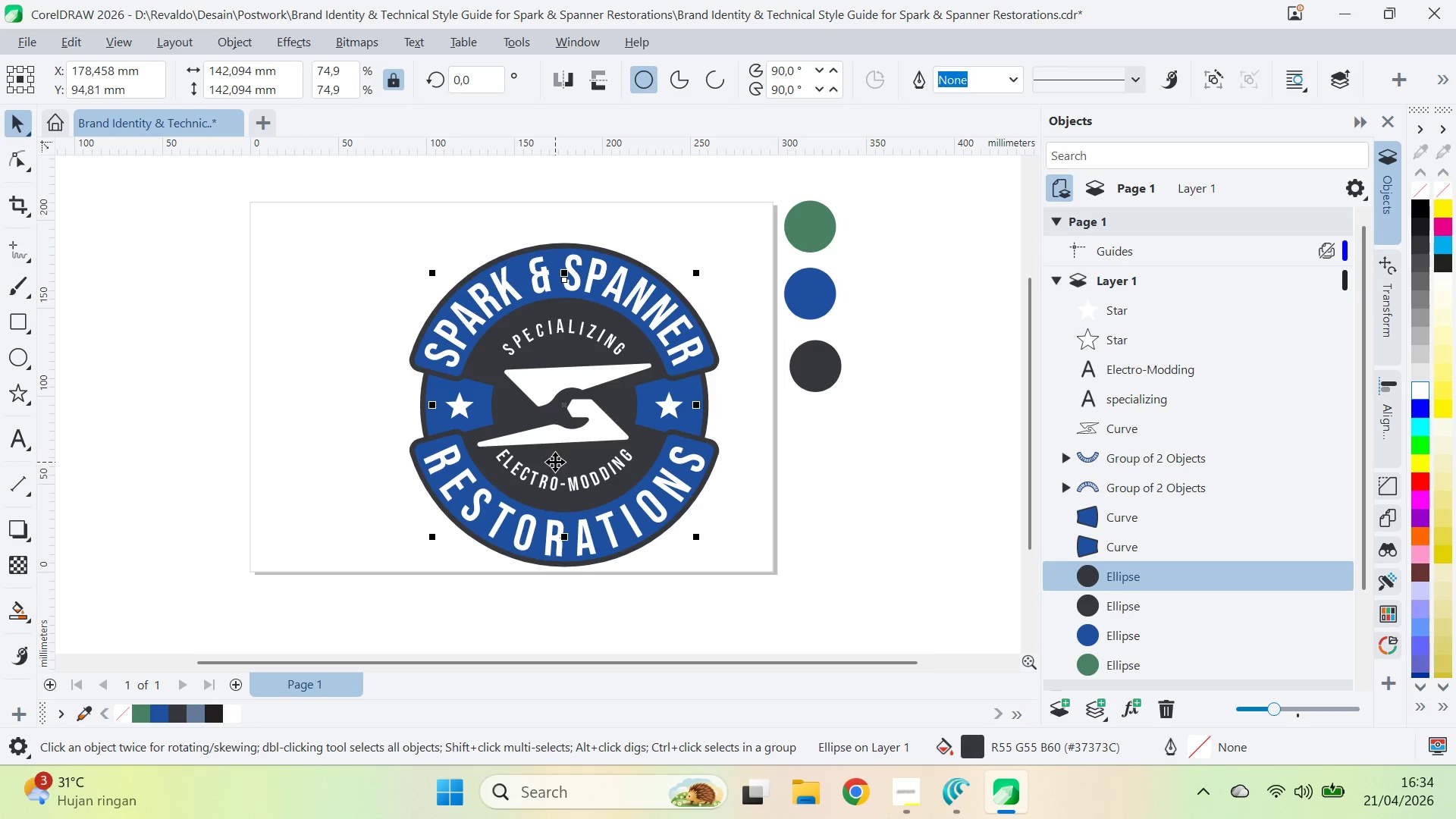 
left_click([145, 715])
 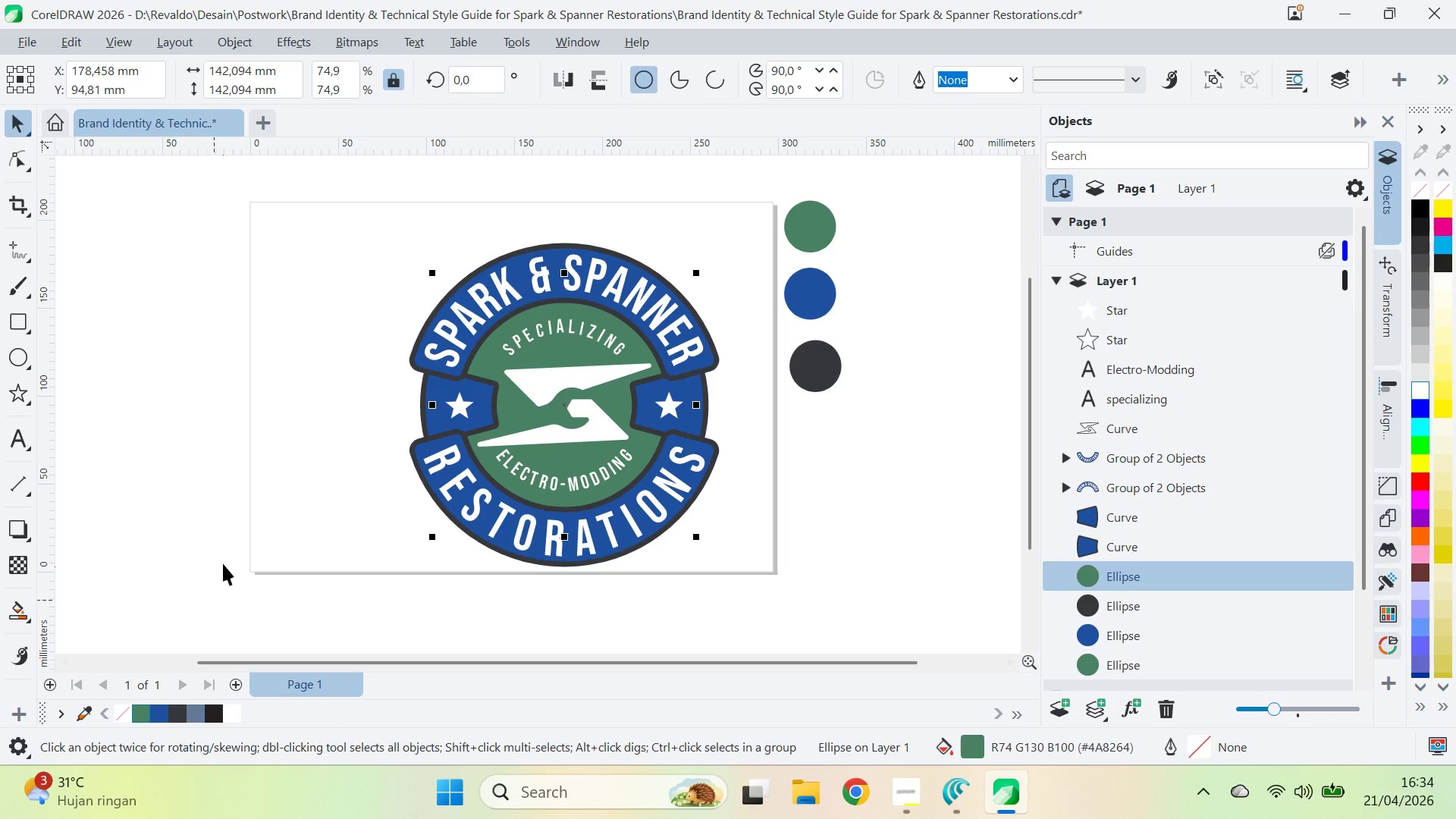 
left_click([223, 560])
 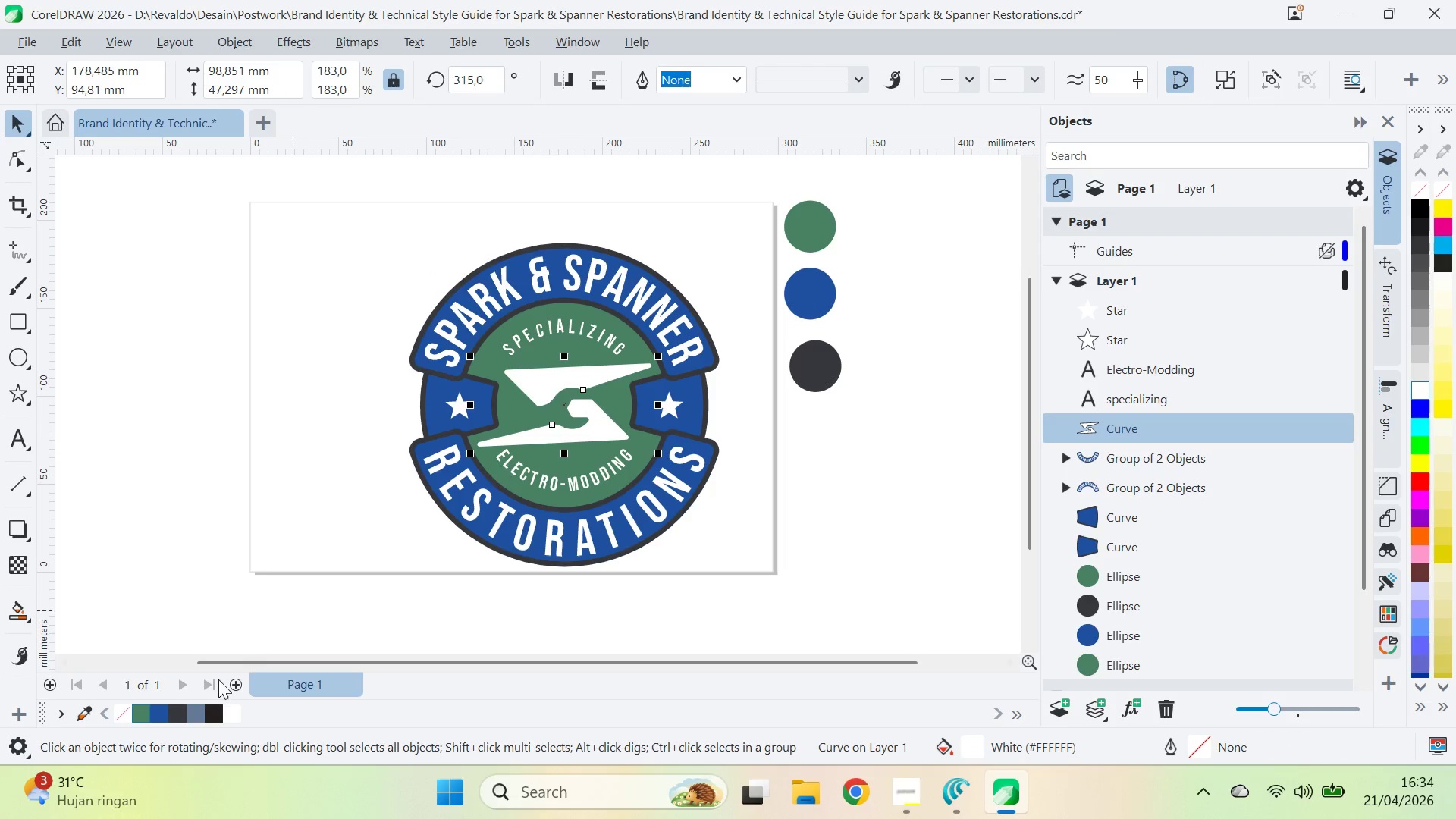 
left_click([184, 714])
 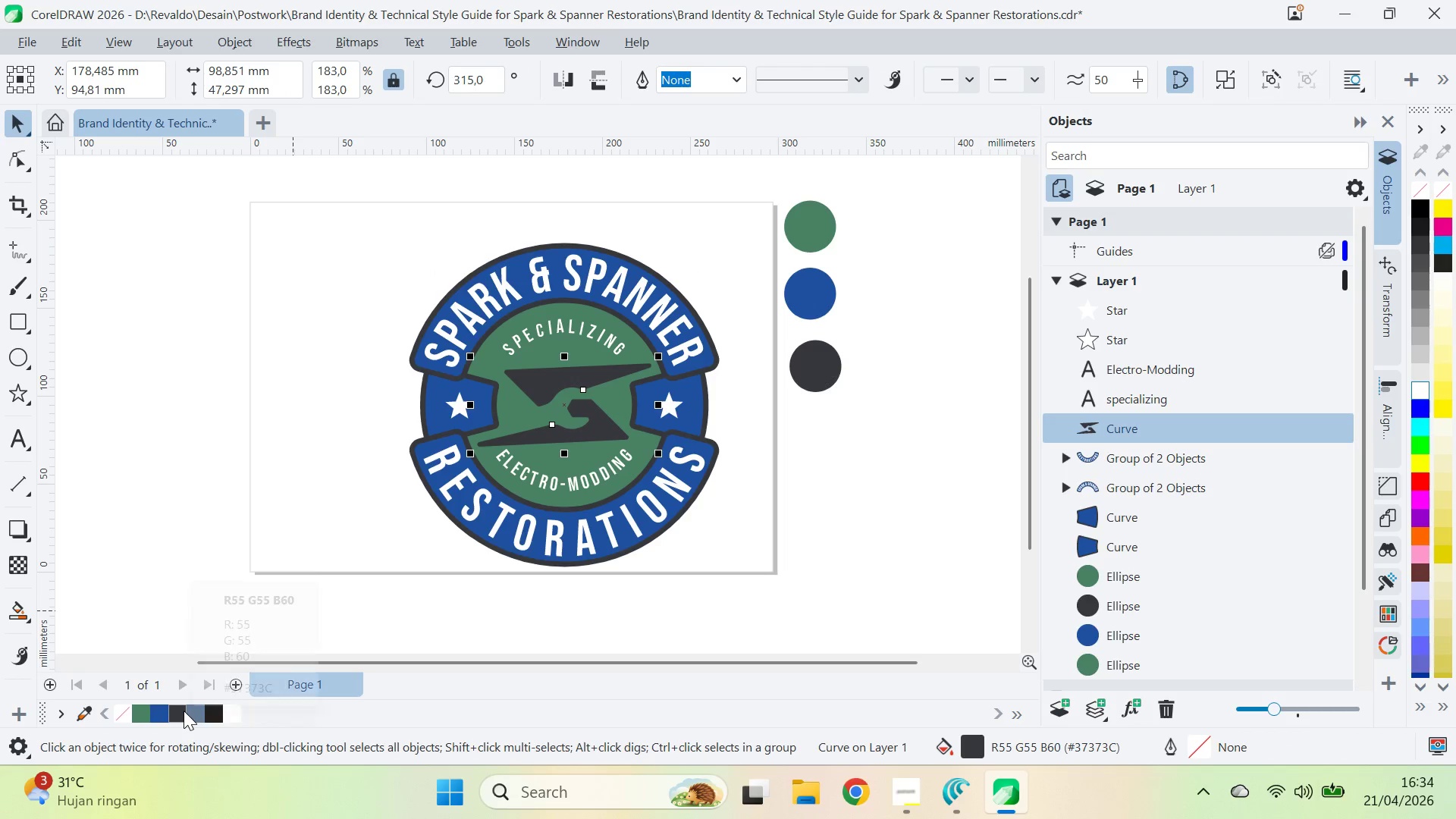 
key(Control+Z)
 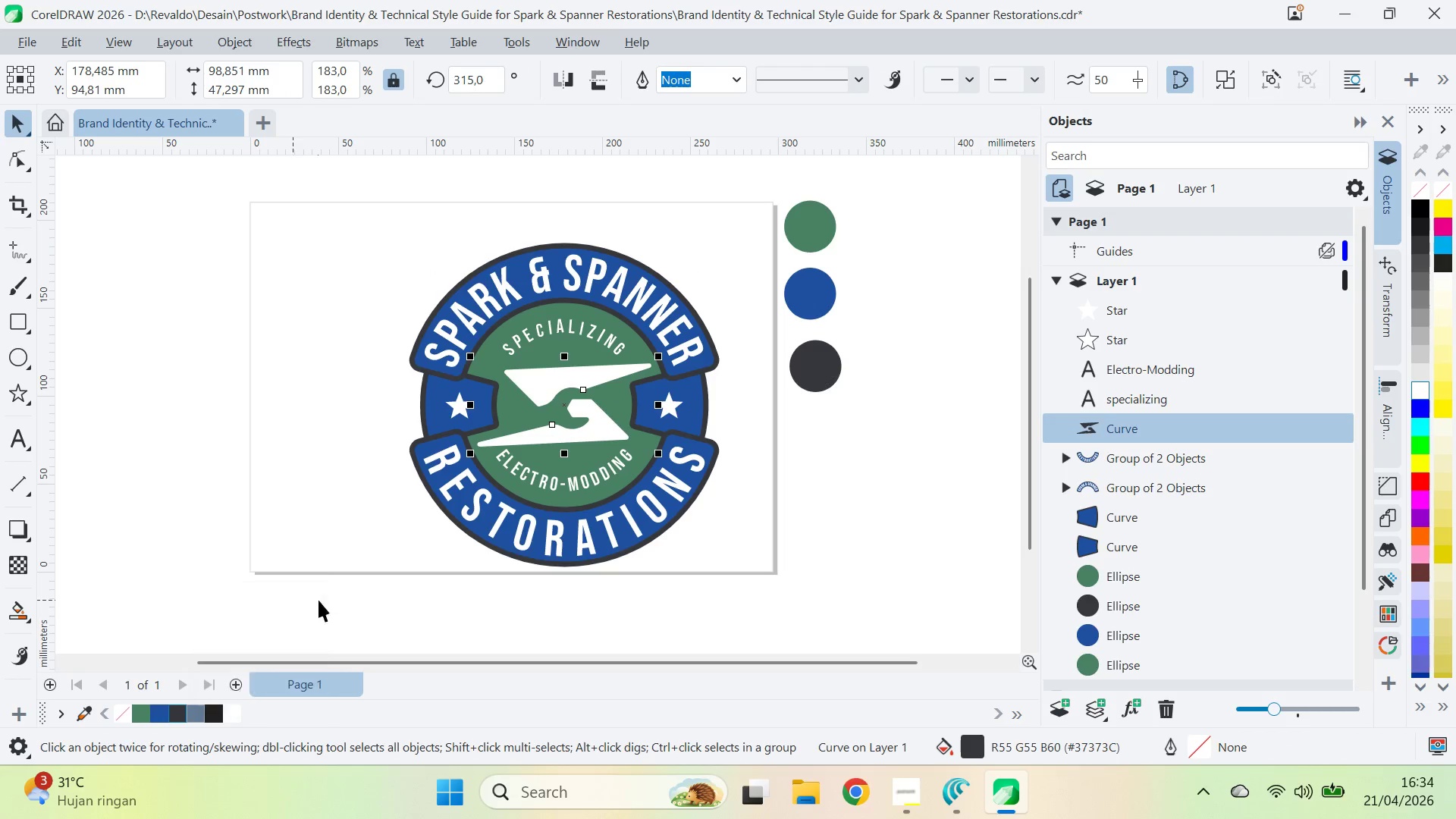 
left_click([377, 580])
 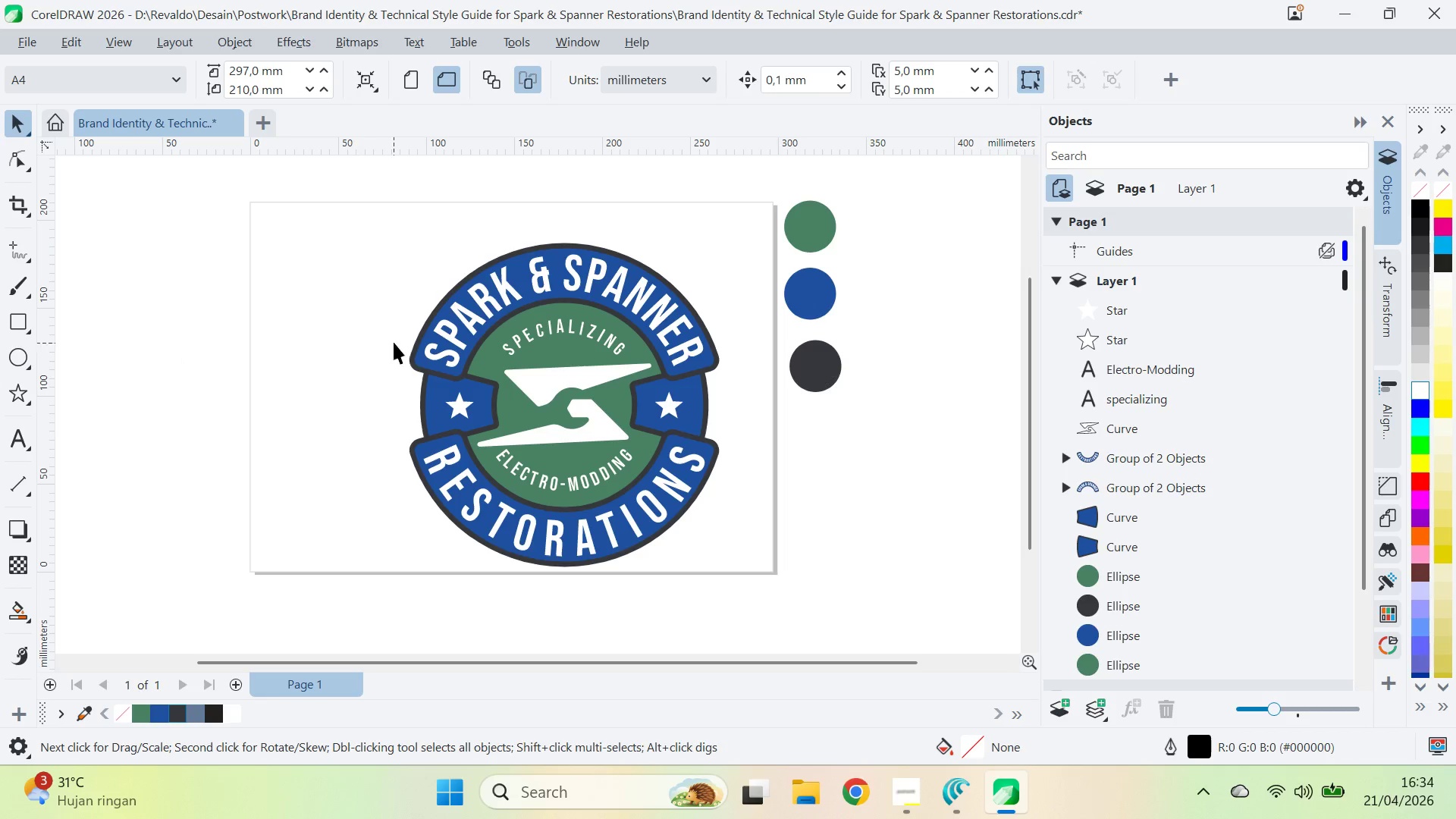 
wait(5.31)
 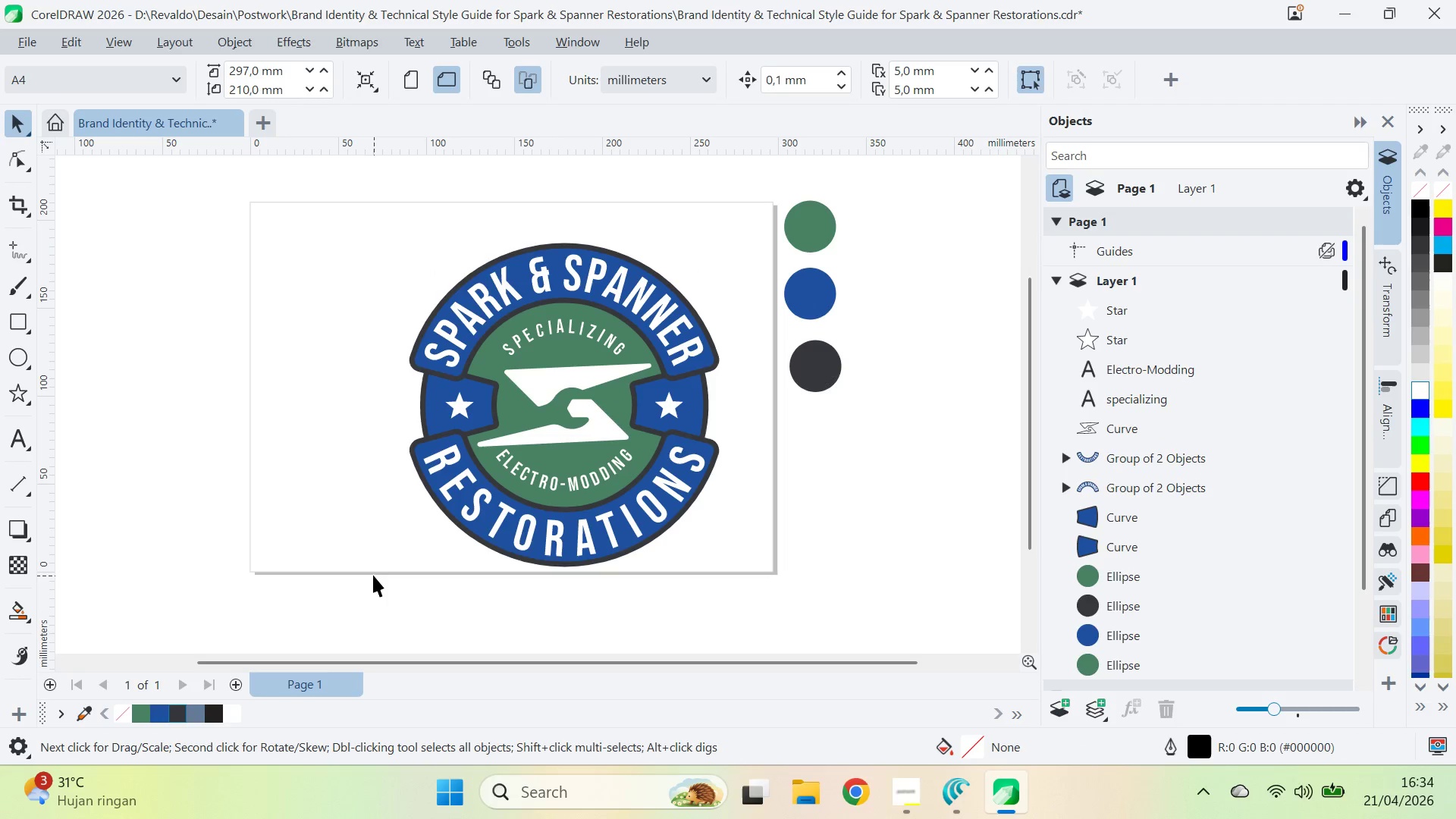 
hold_key(key=ShiftLeft, duration=0.94)
 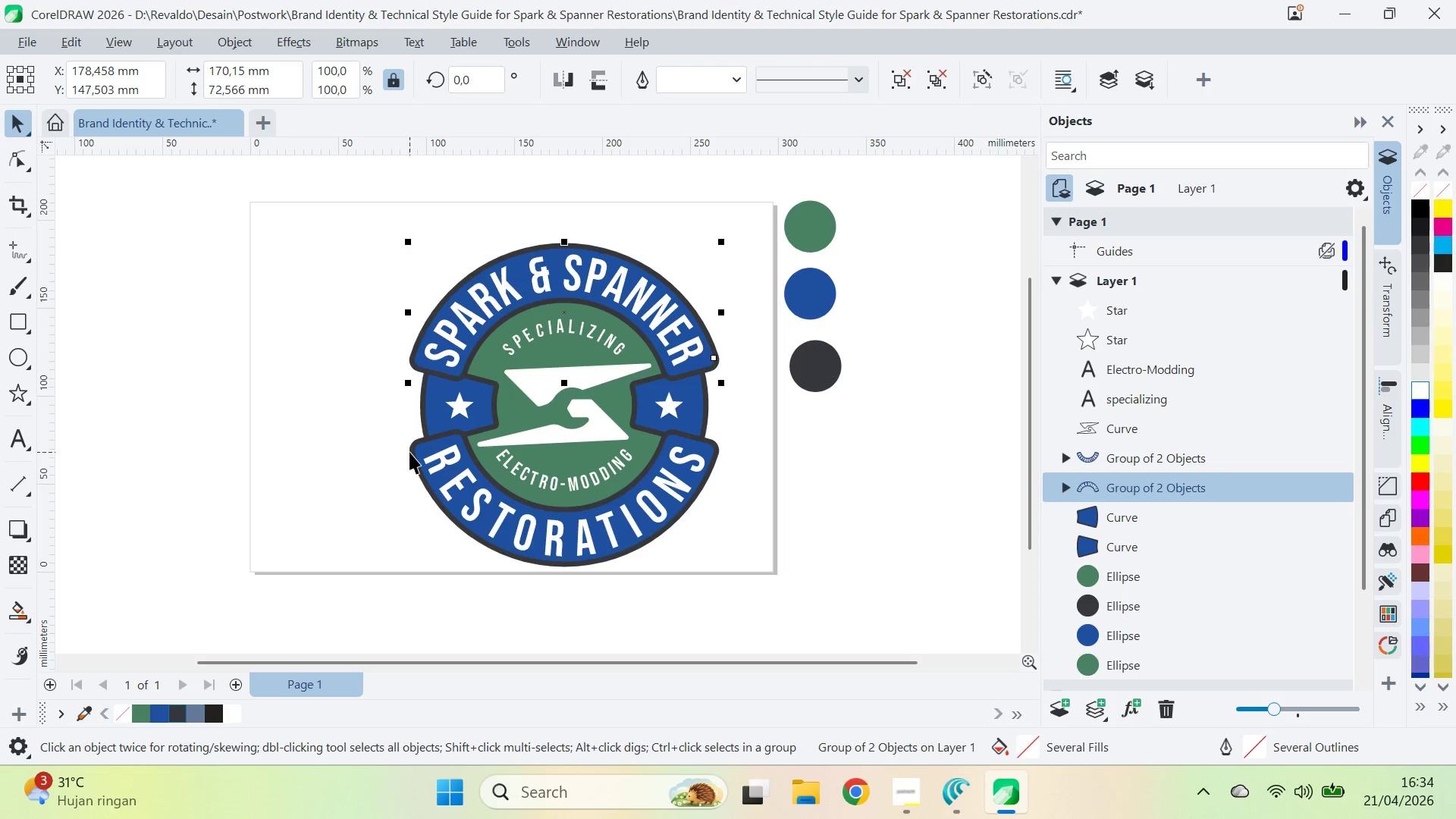 
key(Control+U)
 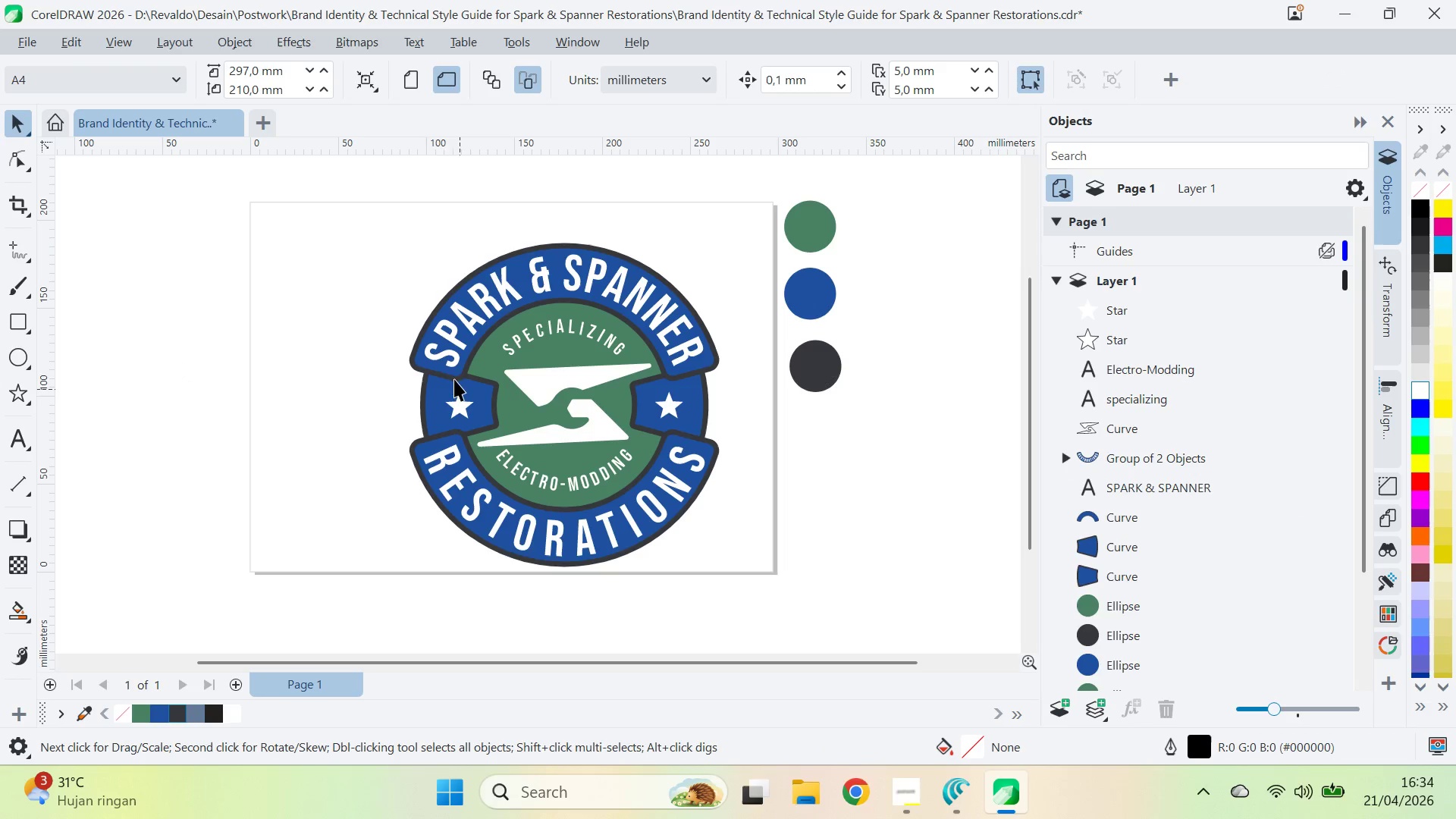 
key(Control+U)
 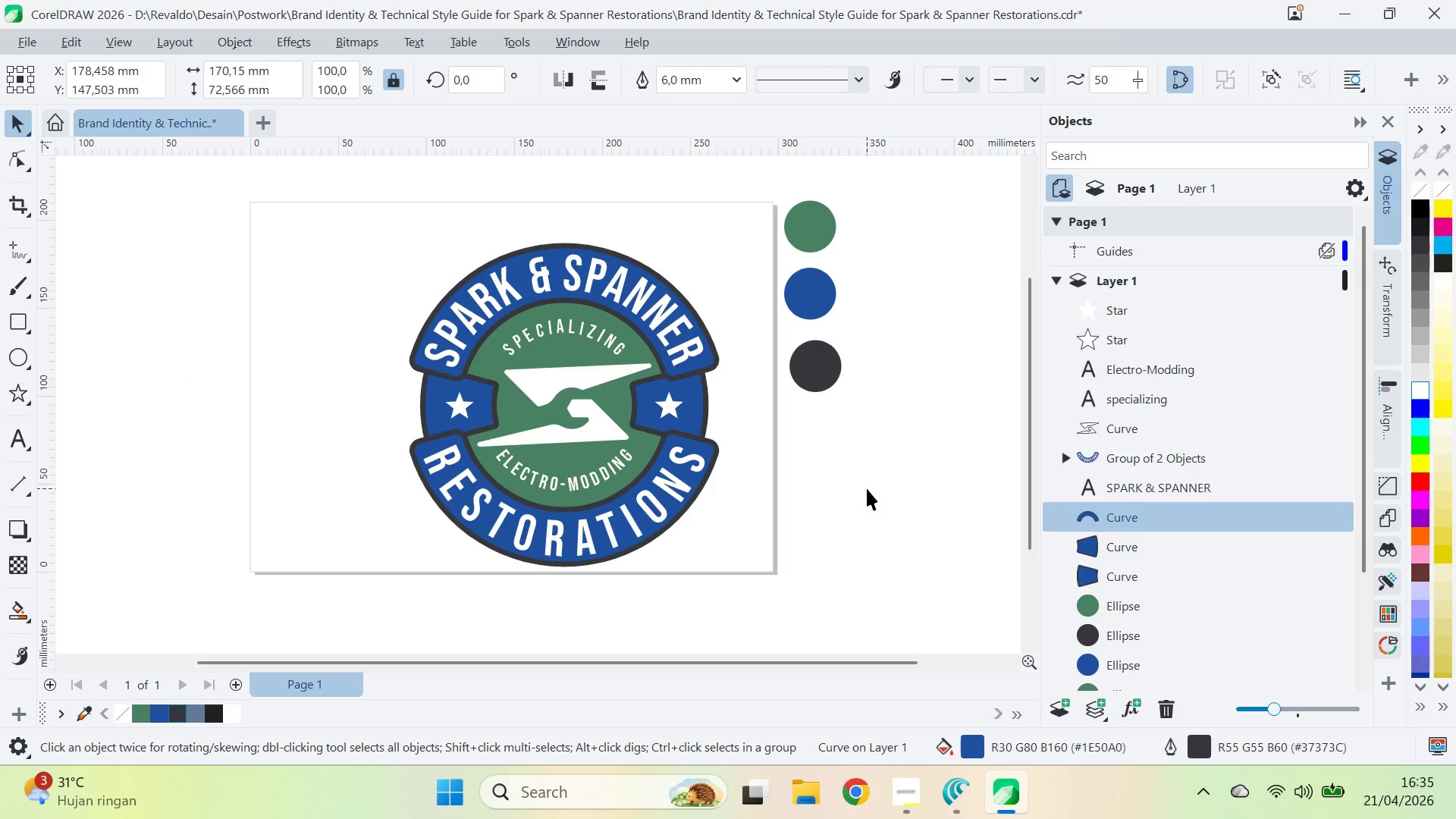 
double_click([708, 359])
 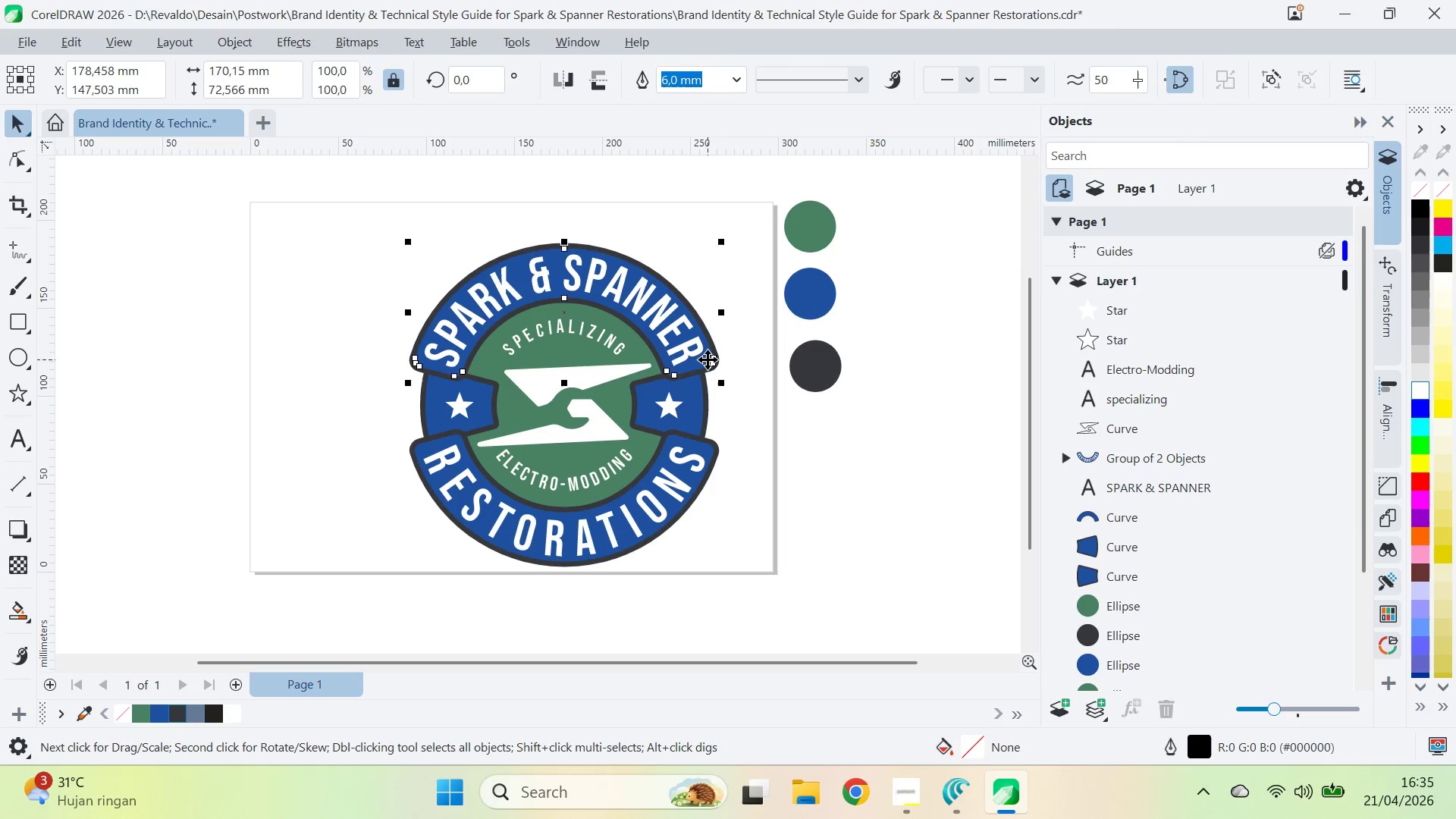 
hold_key(key=ShiftLeft, duration=1.92)
left_click([714, 449])
 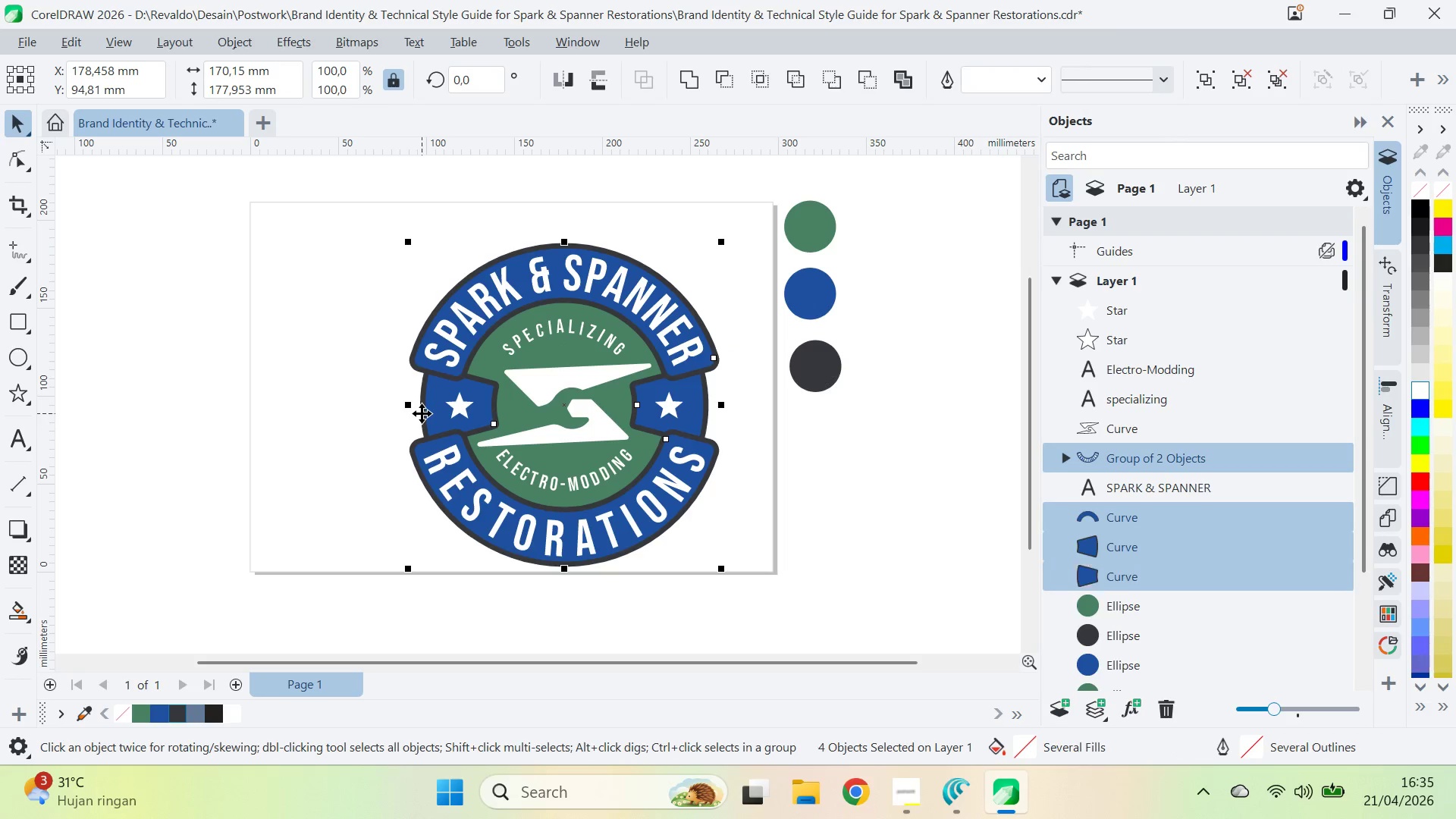 
key(Control+G)
 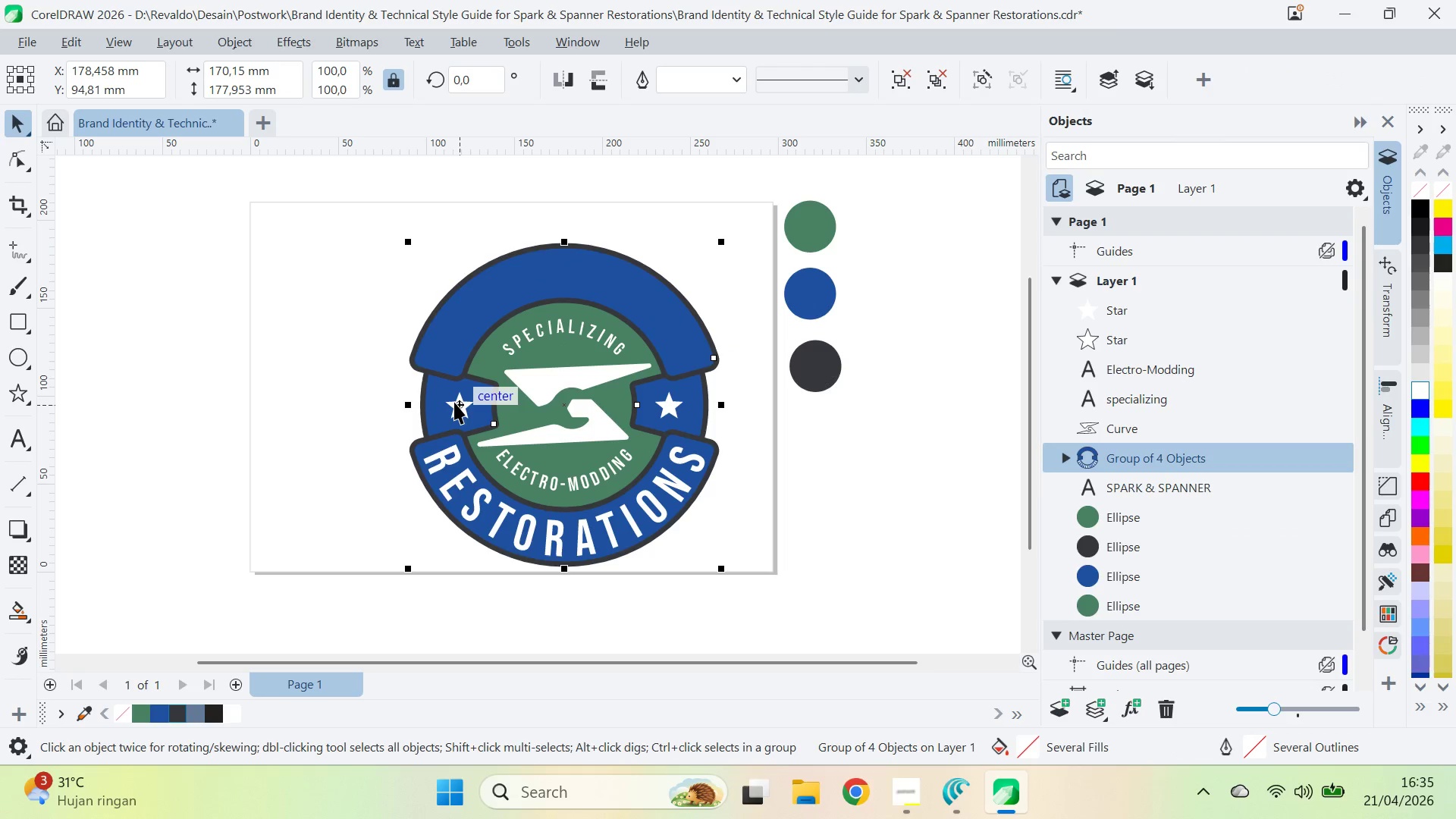 
key(Control+ControlLeft)
 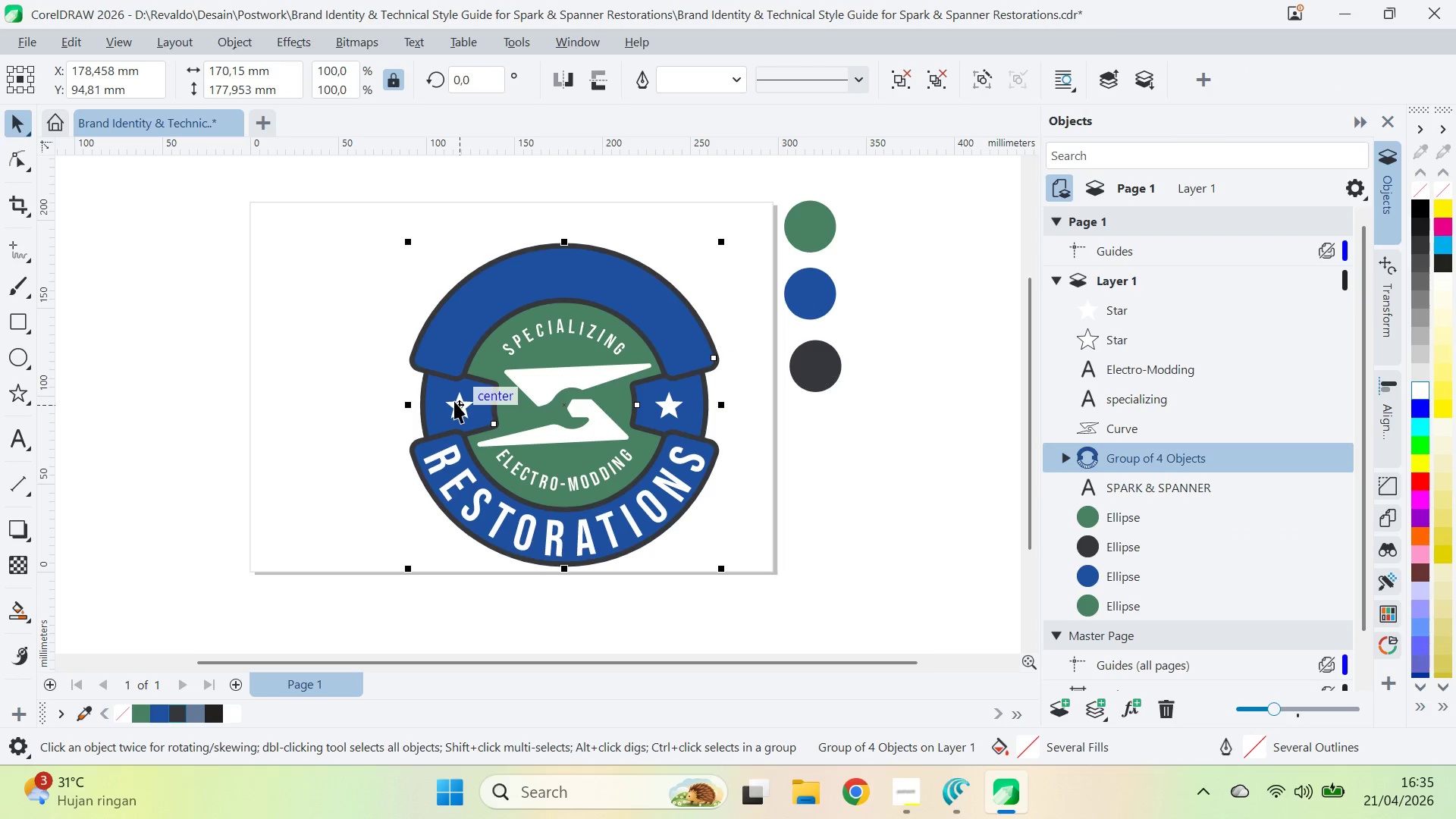 
key(Control+Z)
 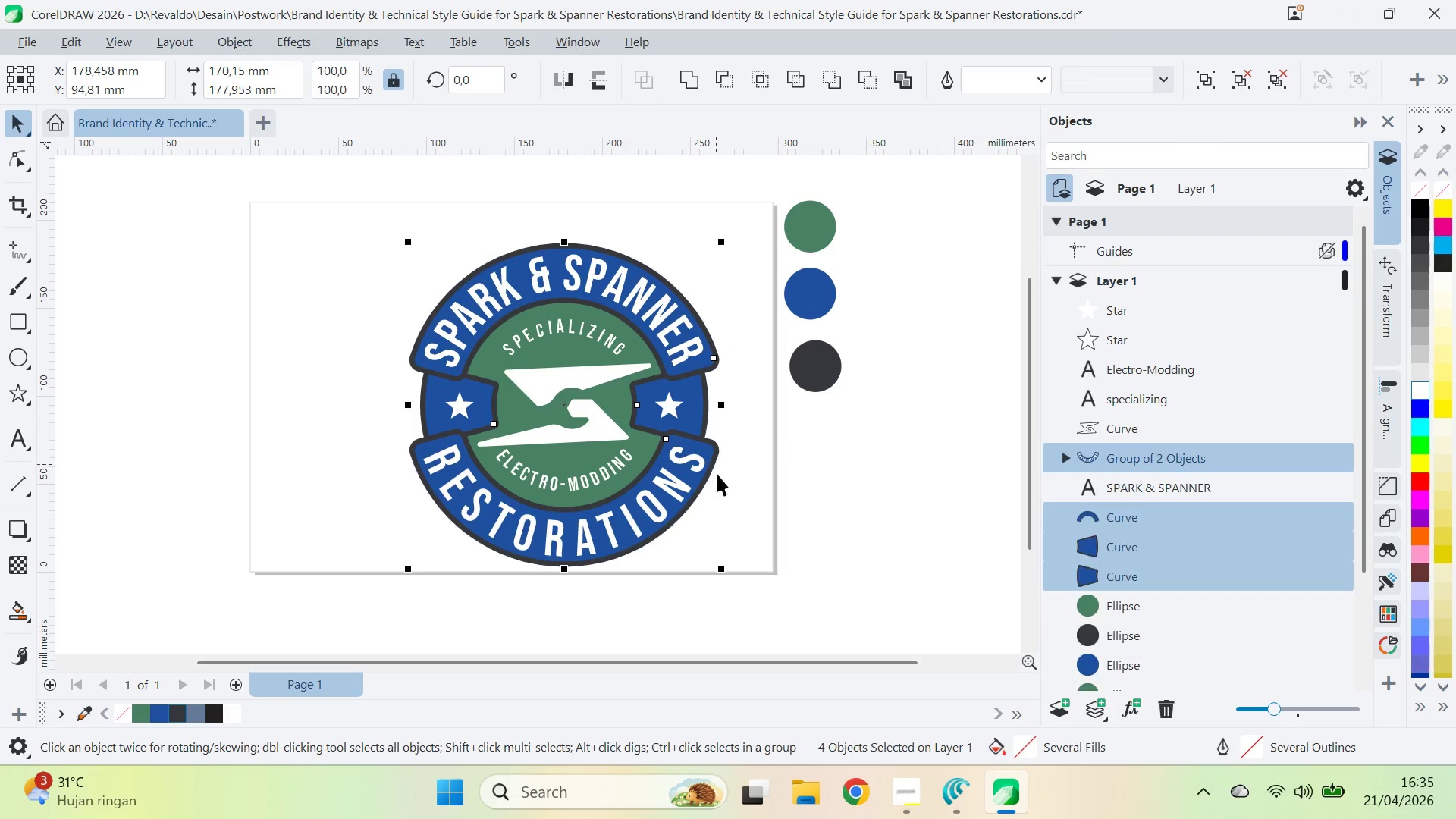 
key(Control+U)
 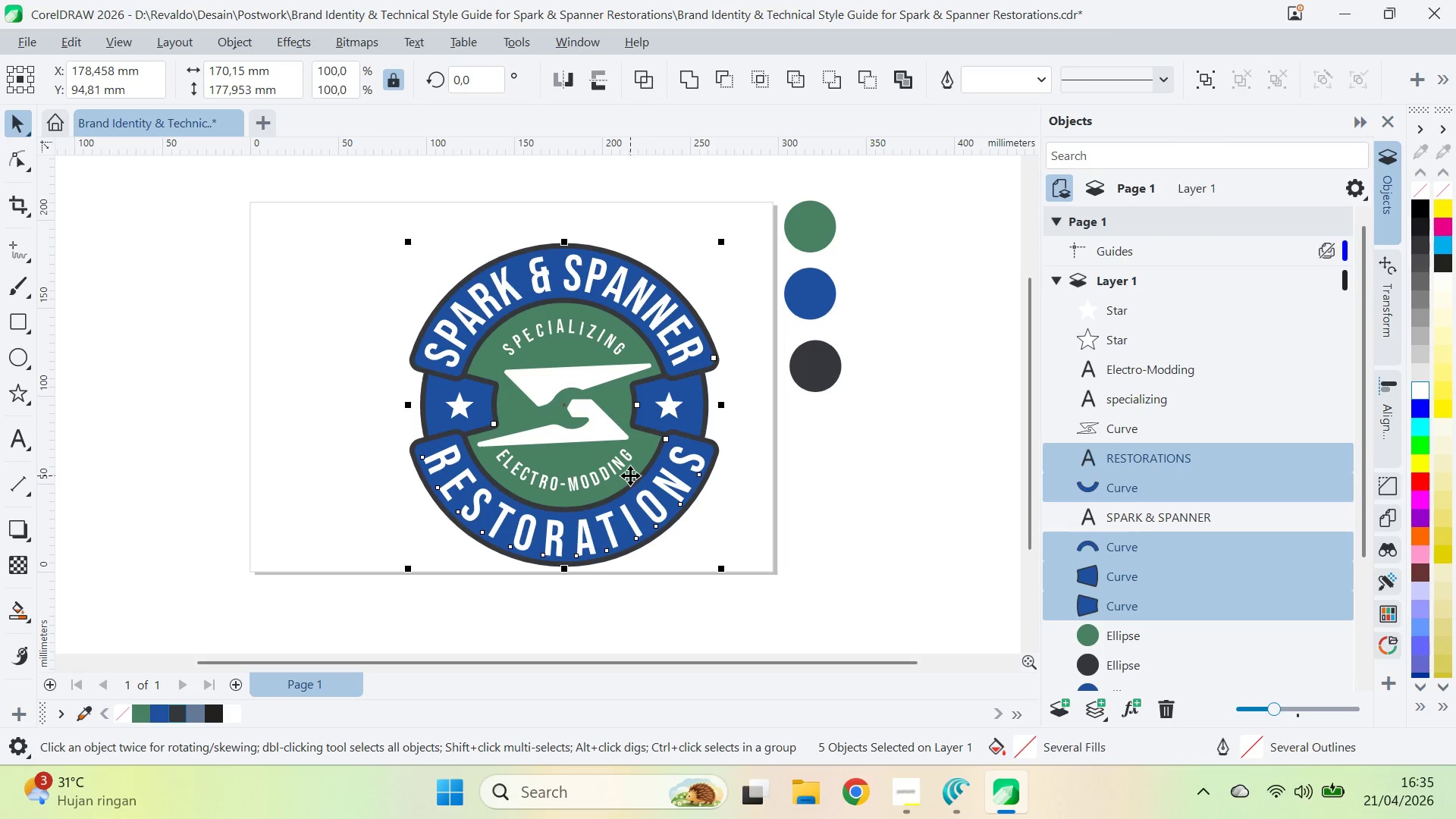 
hold_key(key=ControlLeft, duration=0.66)
 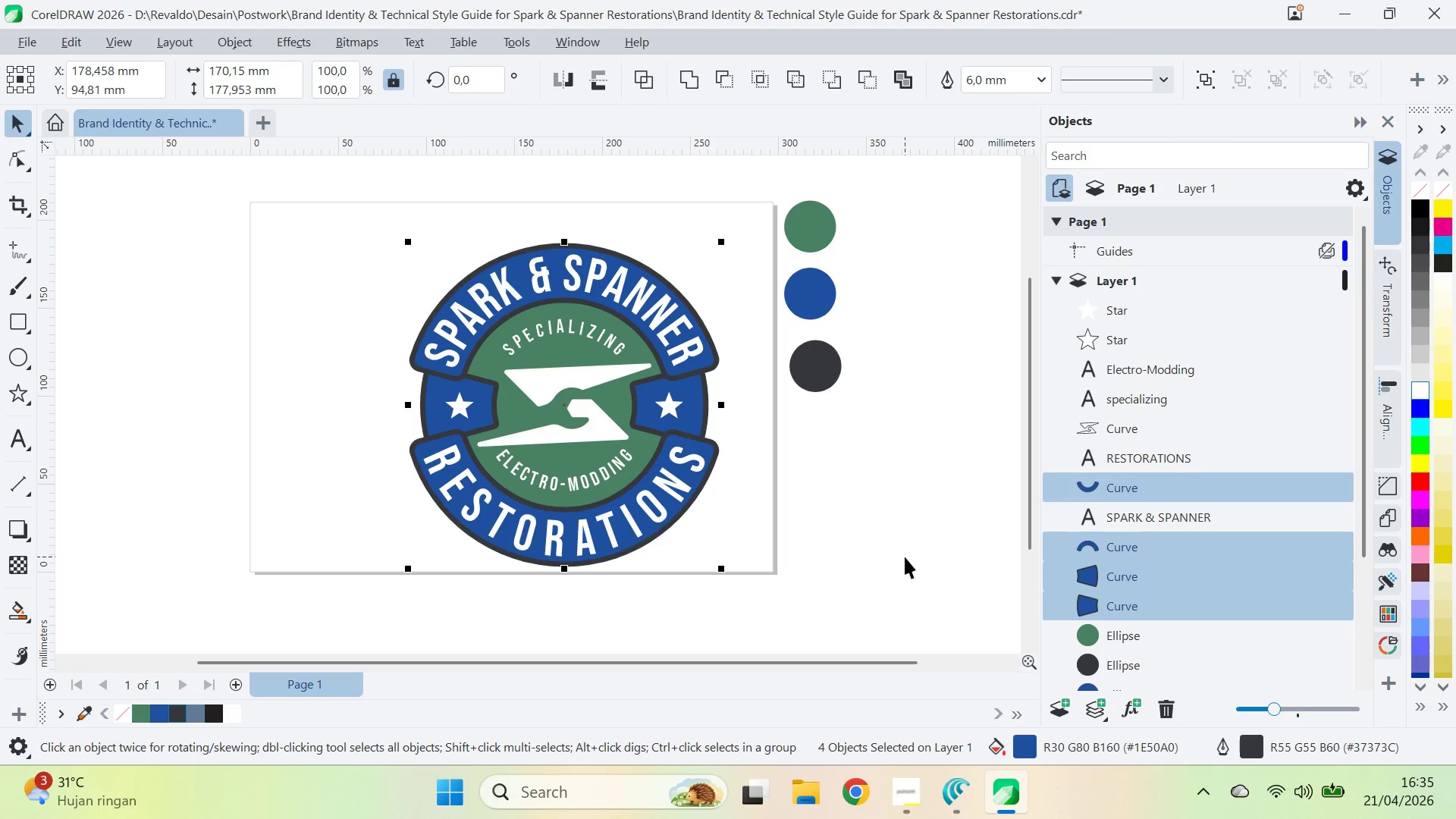 
key(Control+G)
 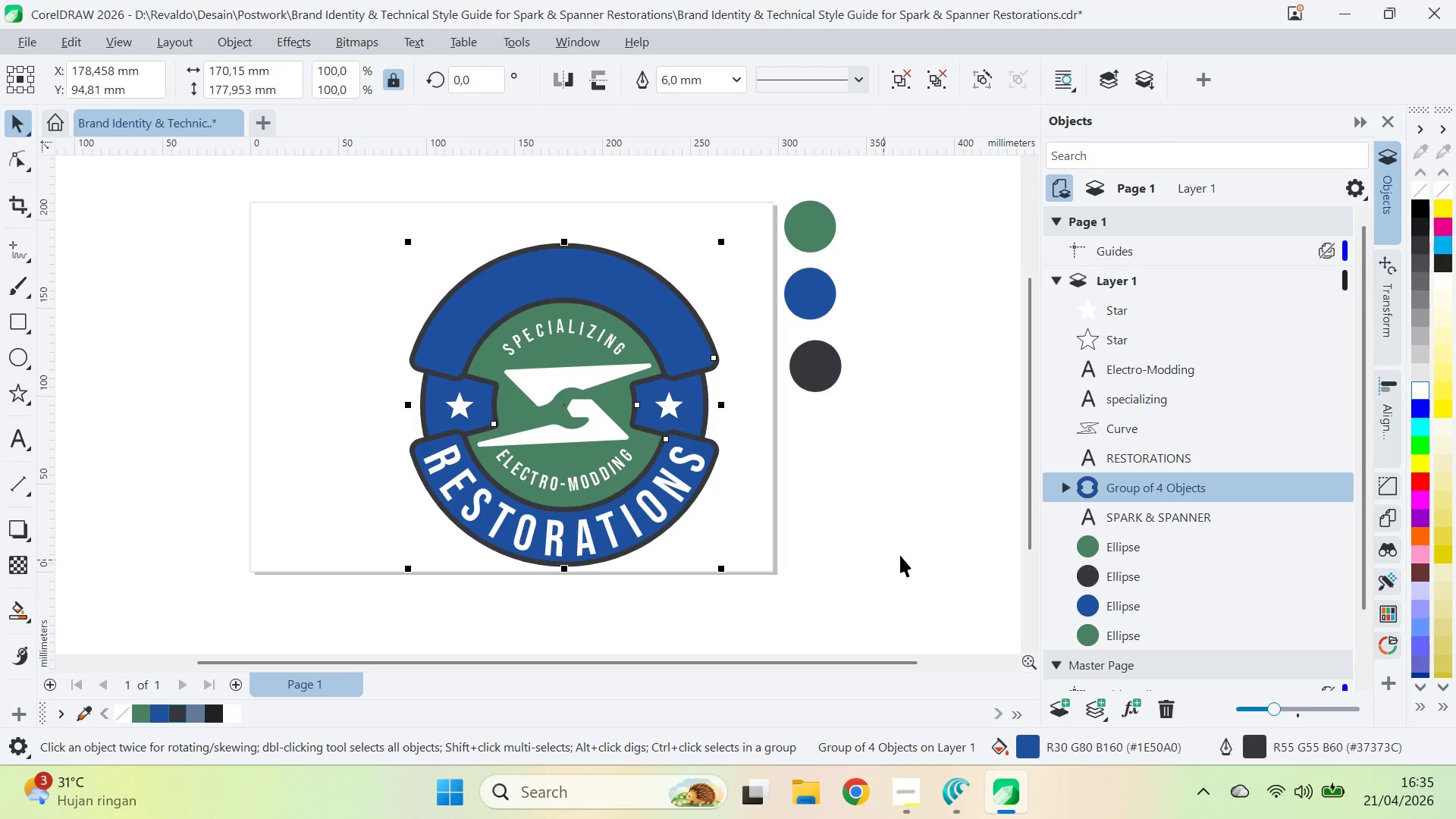 
left_click([1133, 515])
 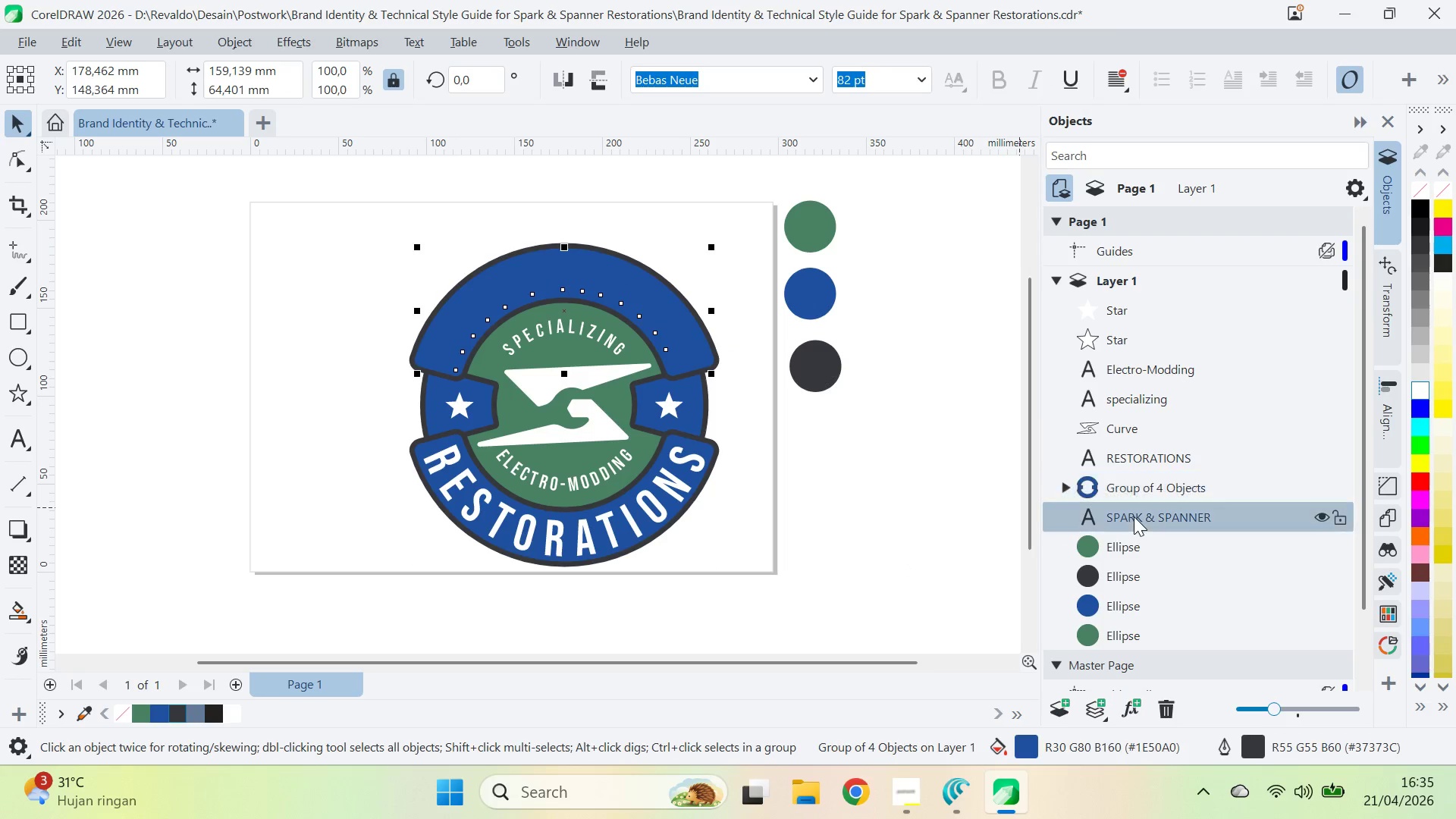 
key(Control+PageUp)
 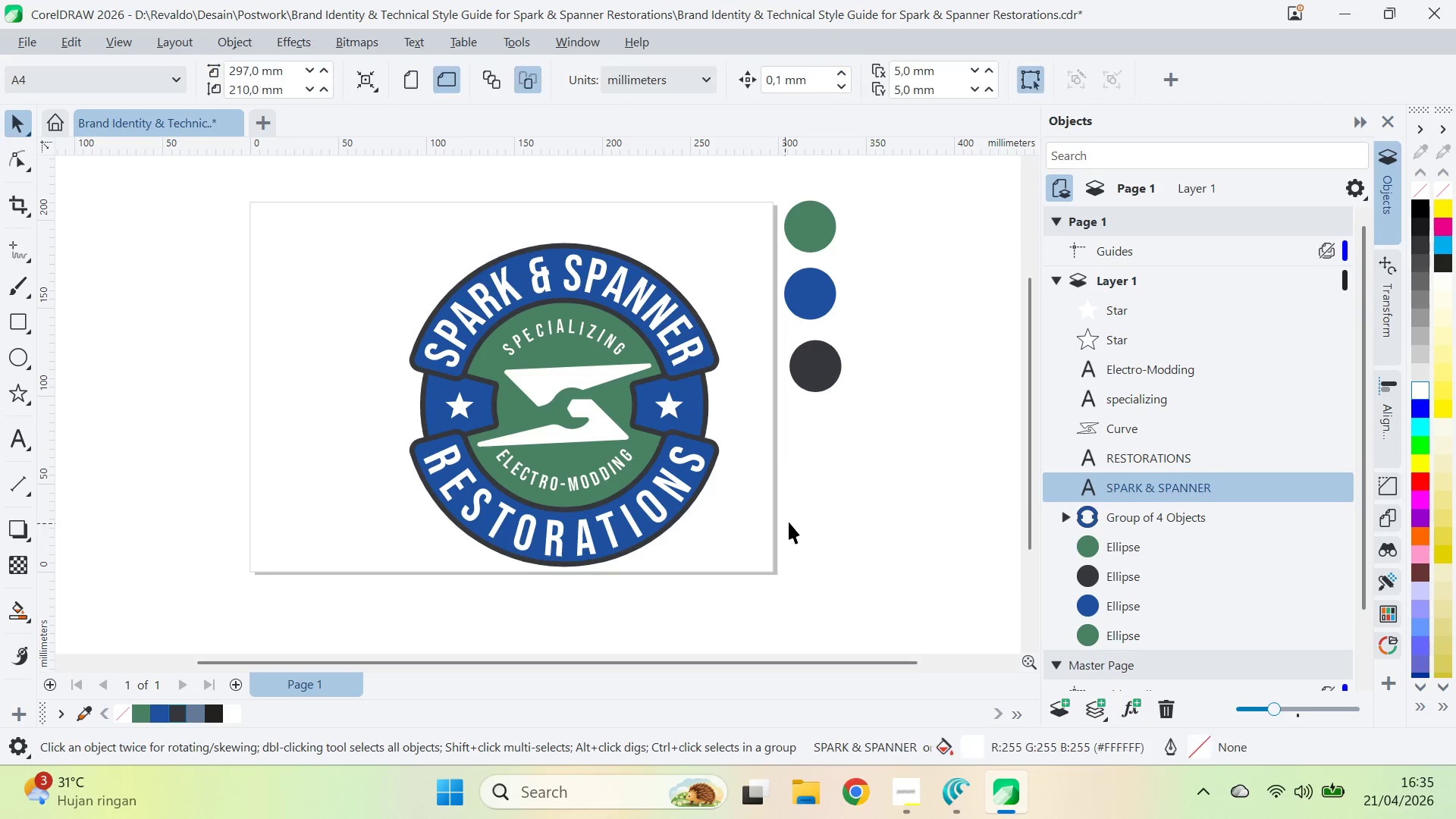 
left_click([704, 394])
 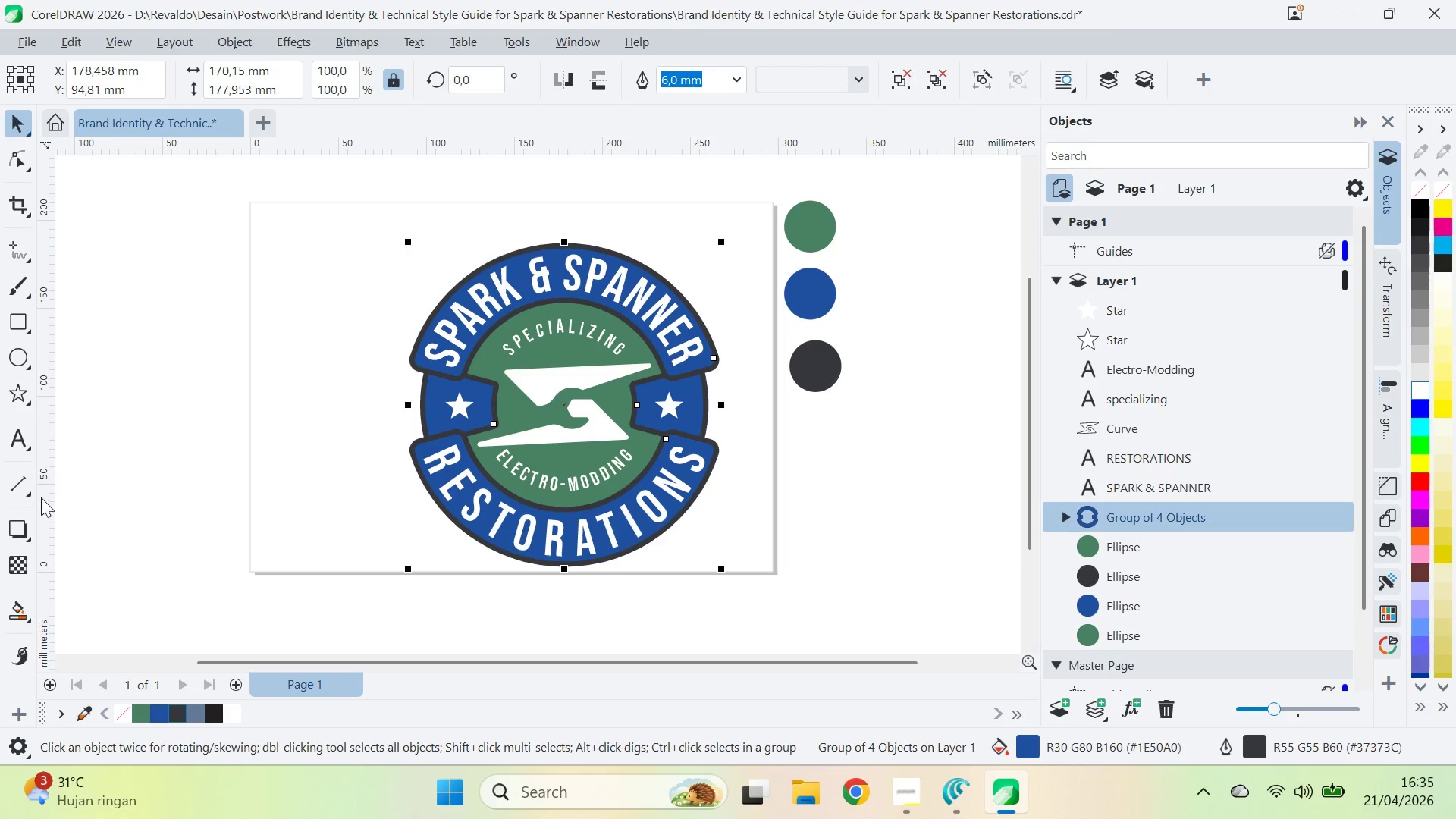 
left_click_drag(start_coordinate=[17, 535], to_coordinate=[26, 535])
 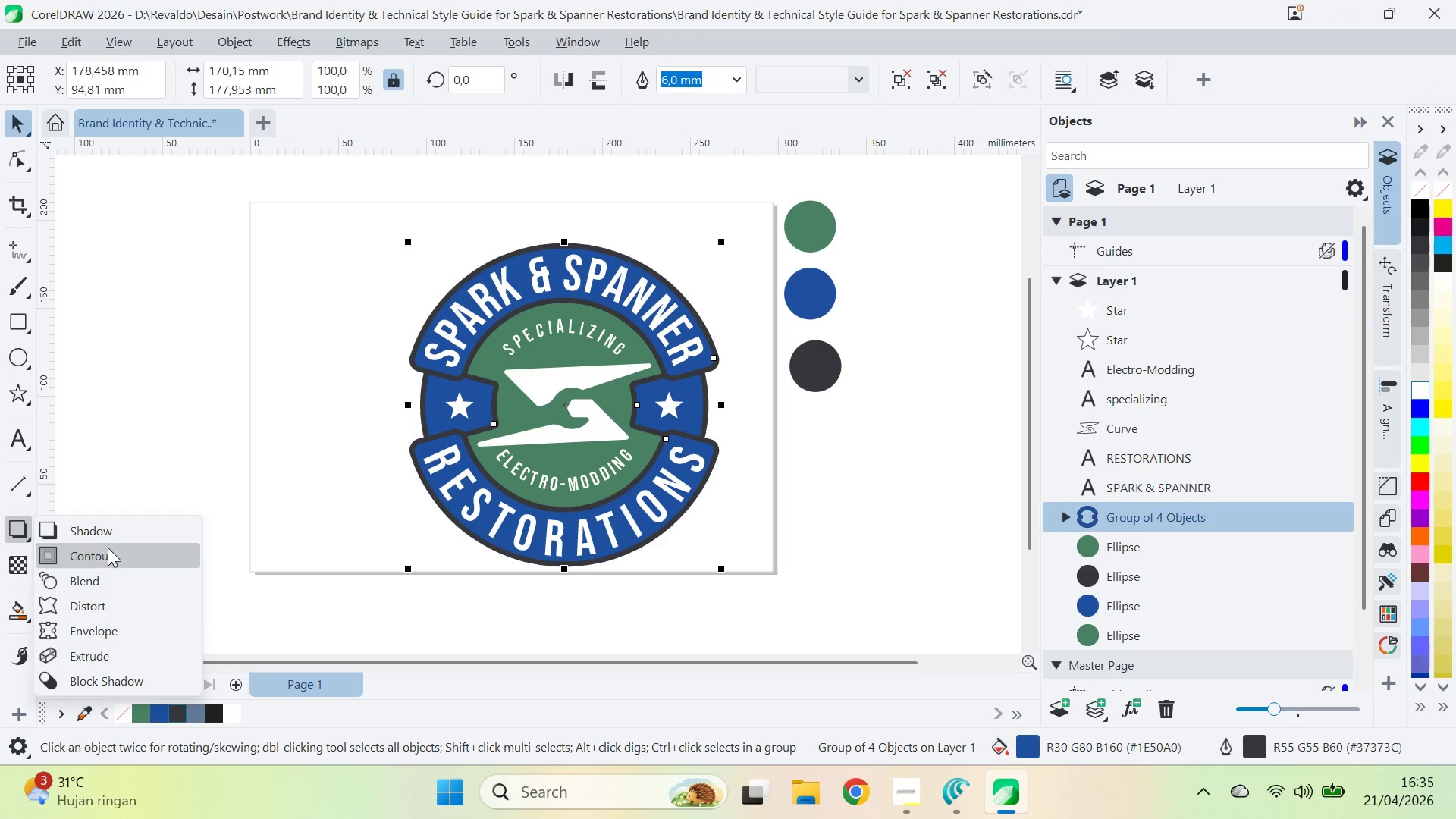 
left_click([108, 548])
 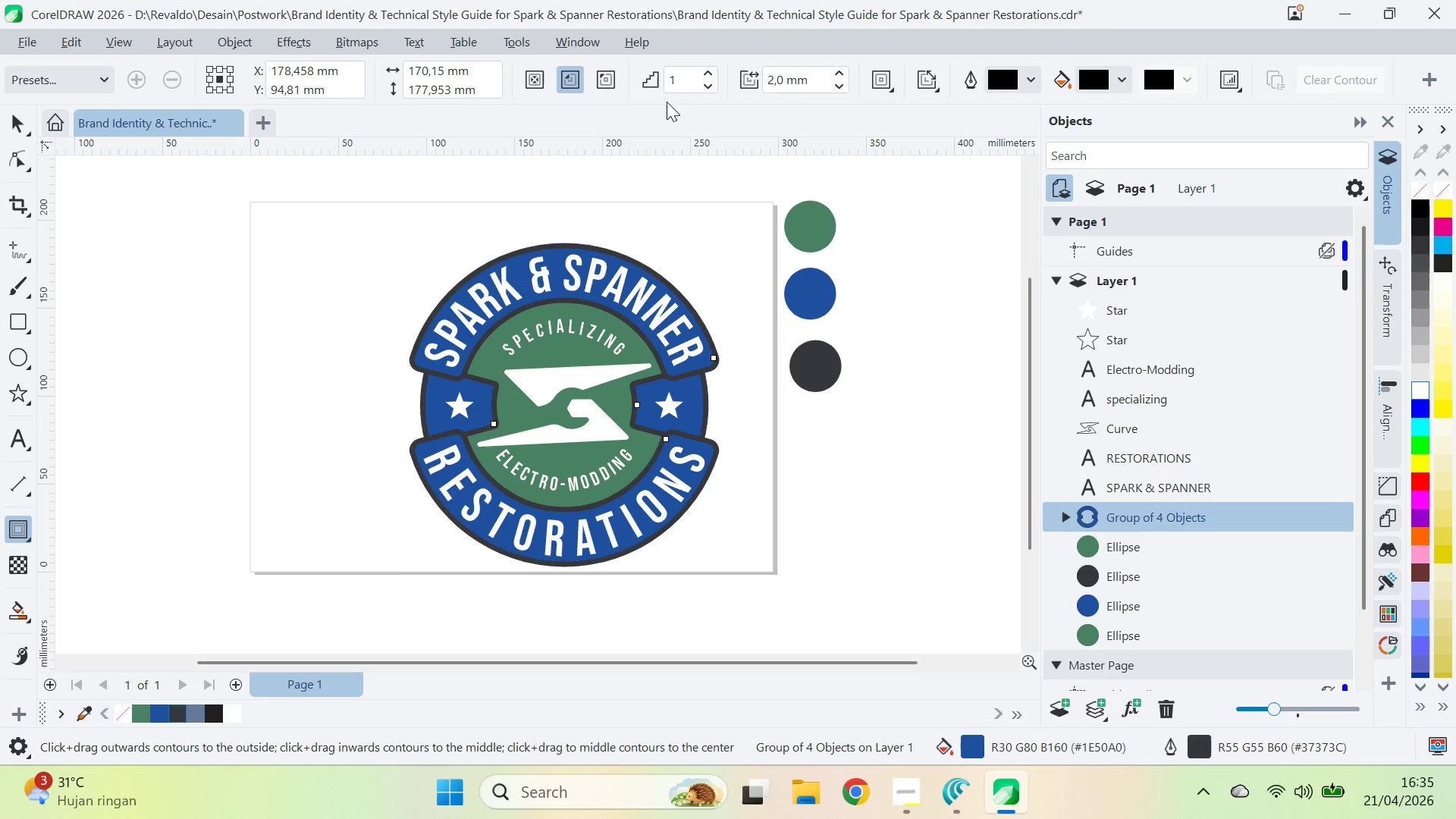 
mouse_move([618, 87])
 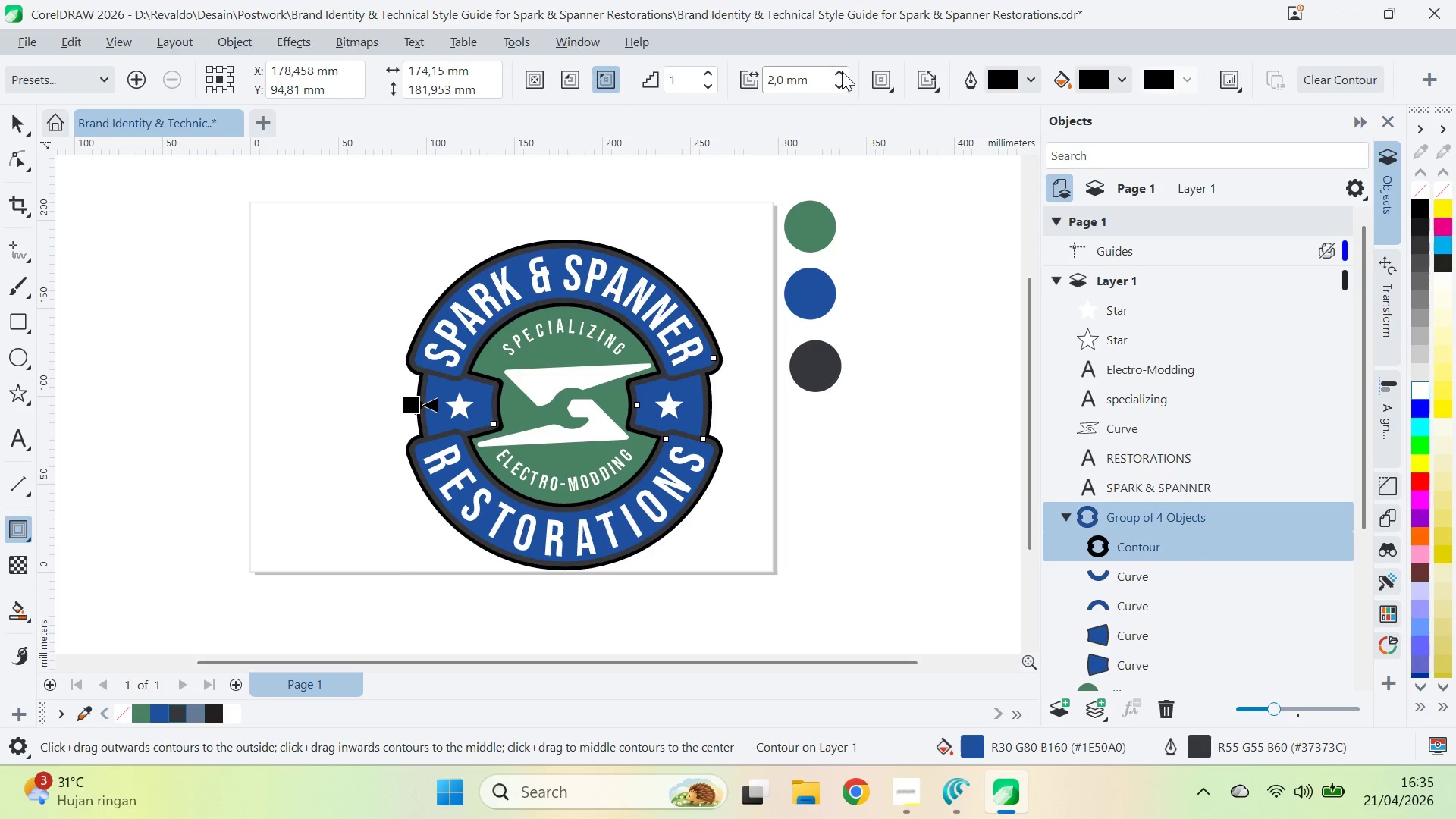 
left_click([842, 71])
 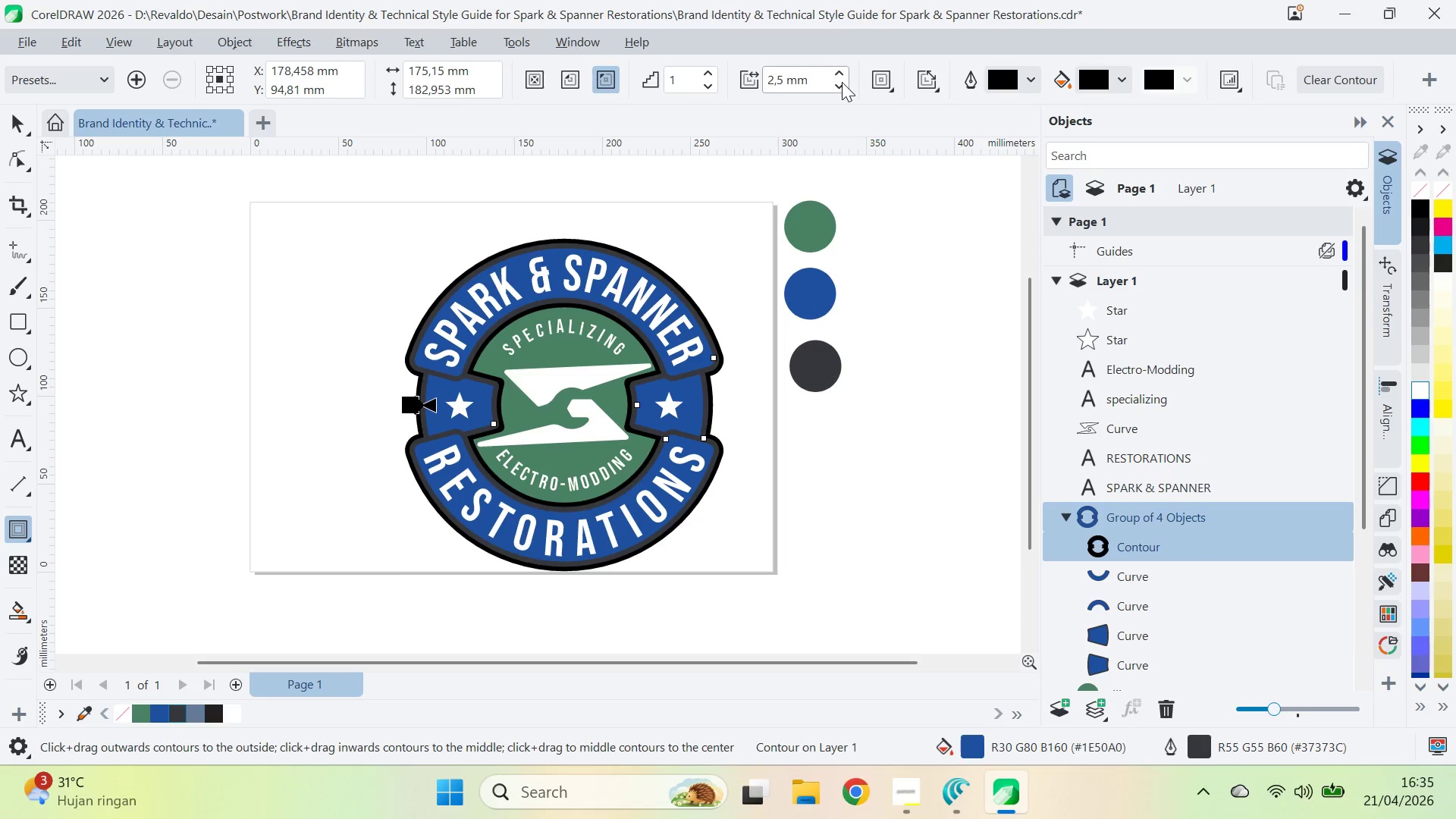 
left_click([842, 71])
 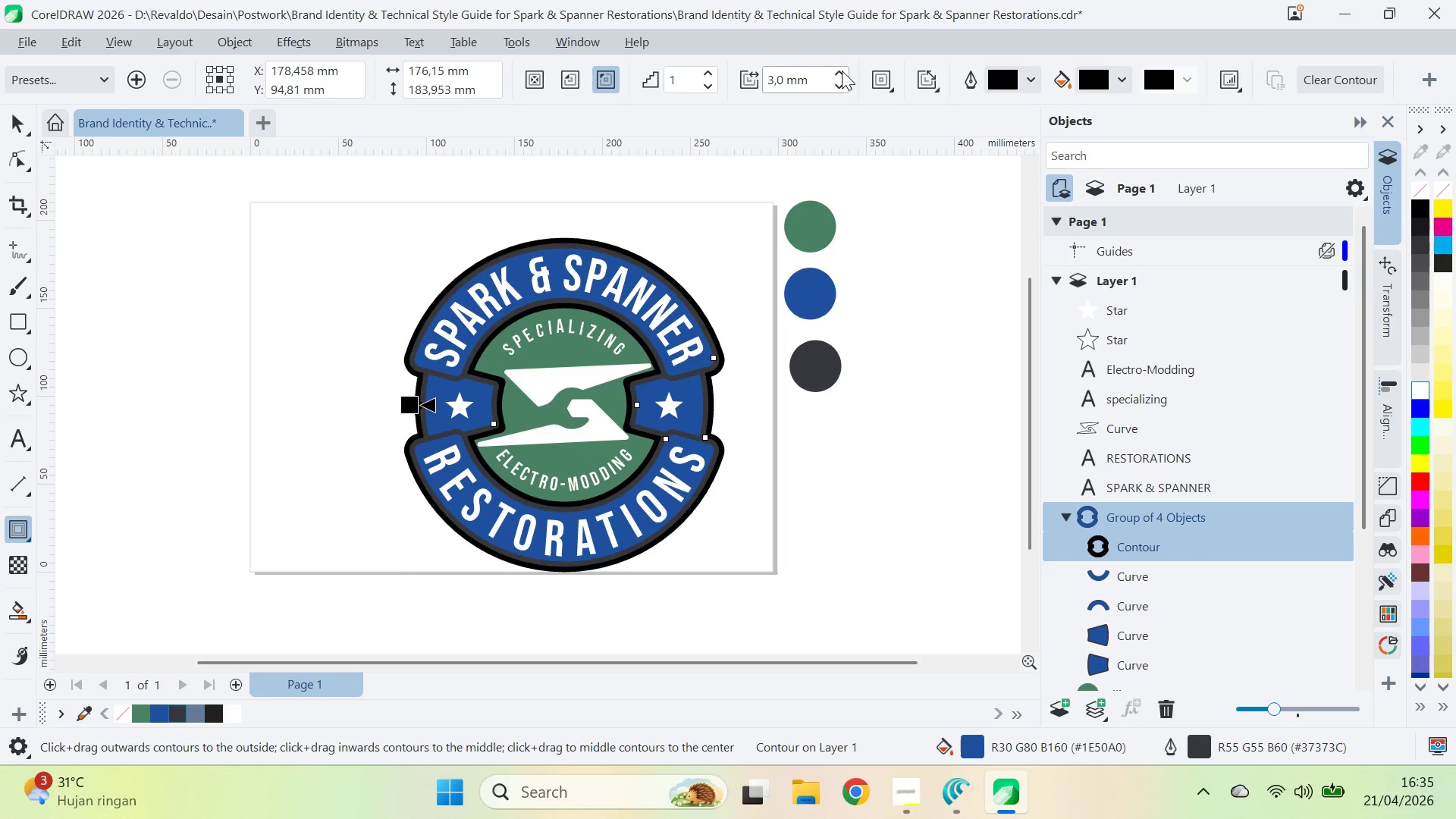 
key(V)
 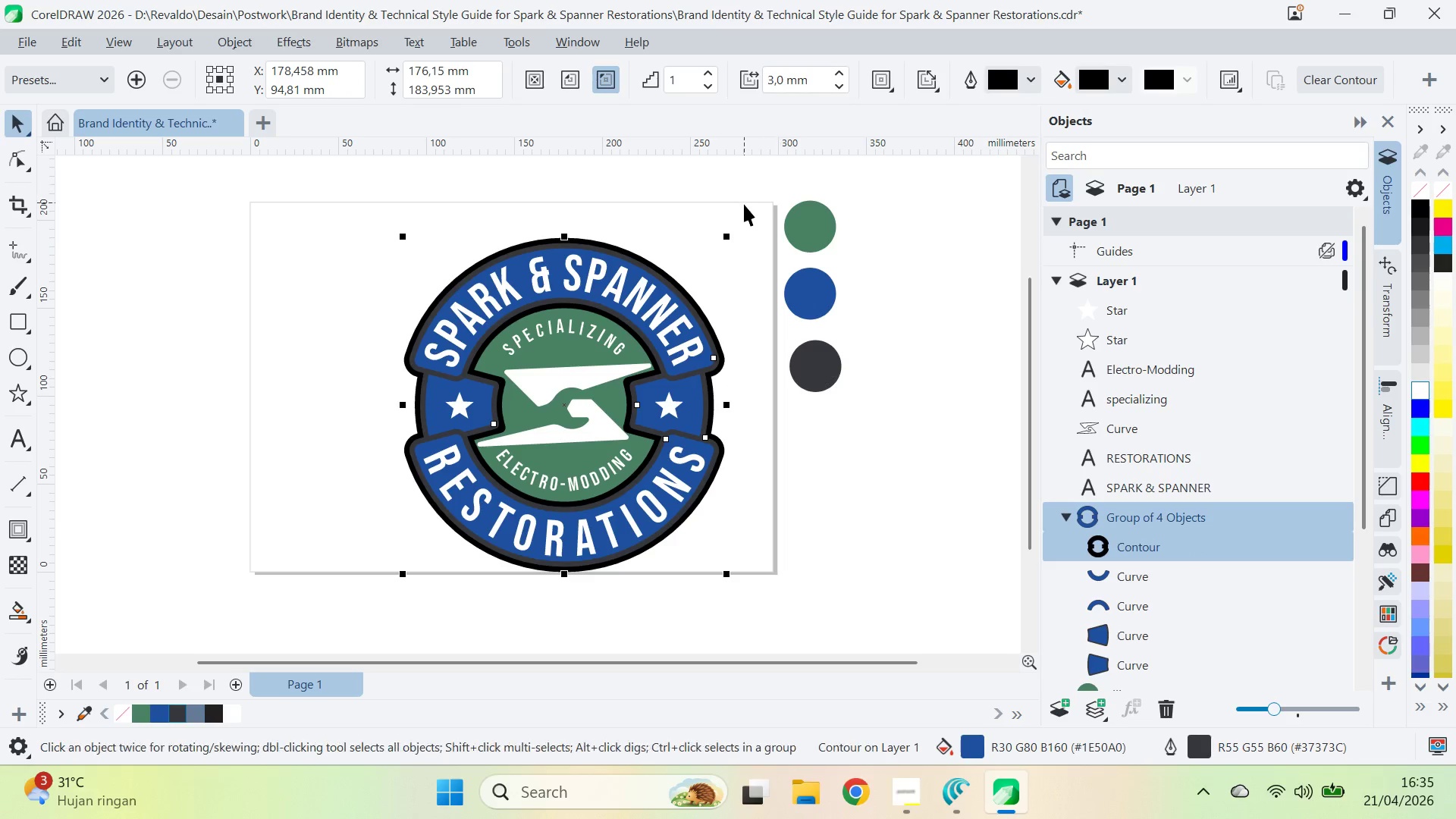 
key(Control+K)
 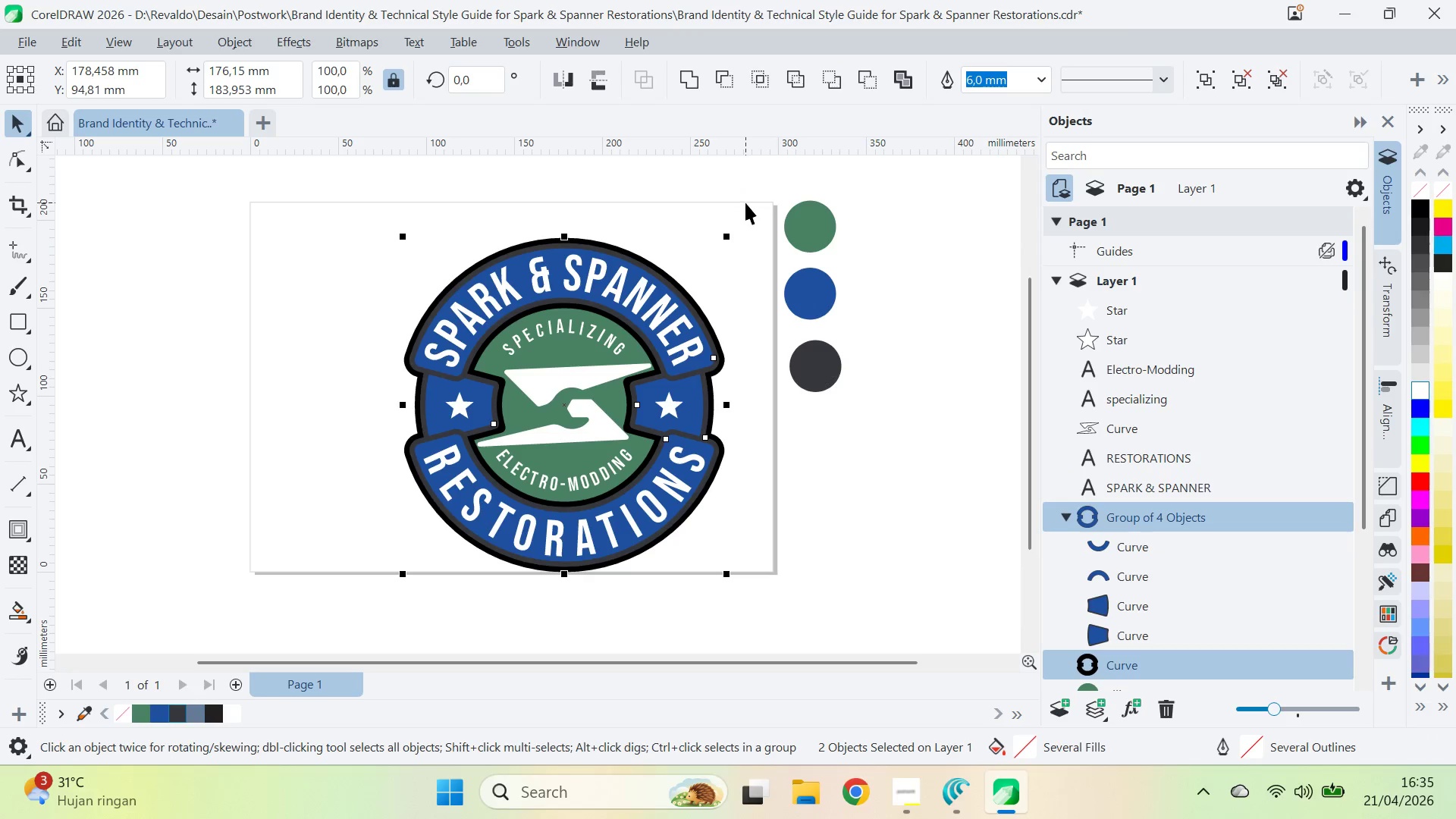 
left_click([740, 199])
 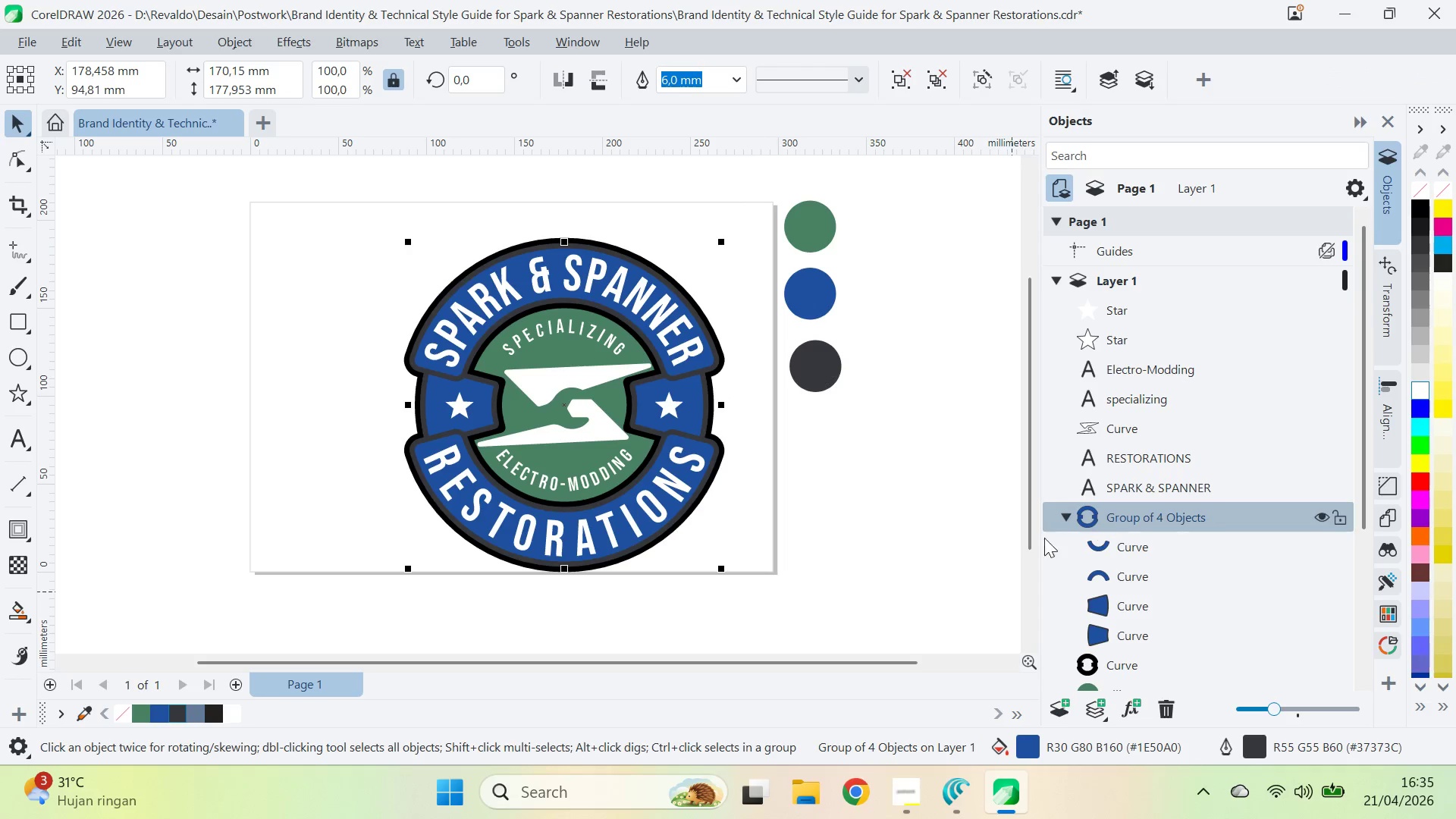 
key(Control+U)
 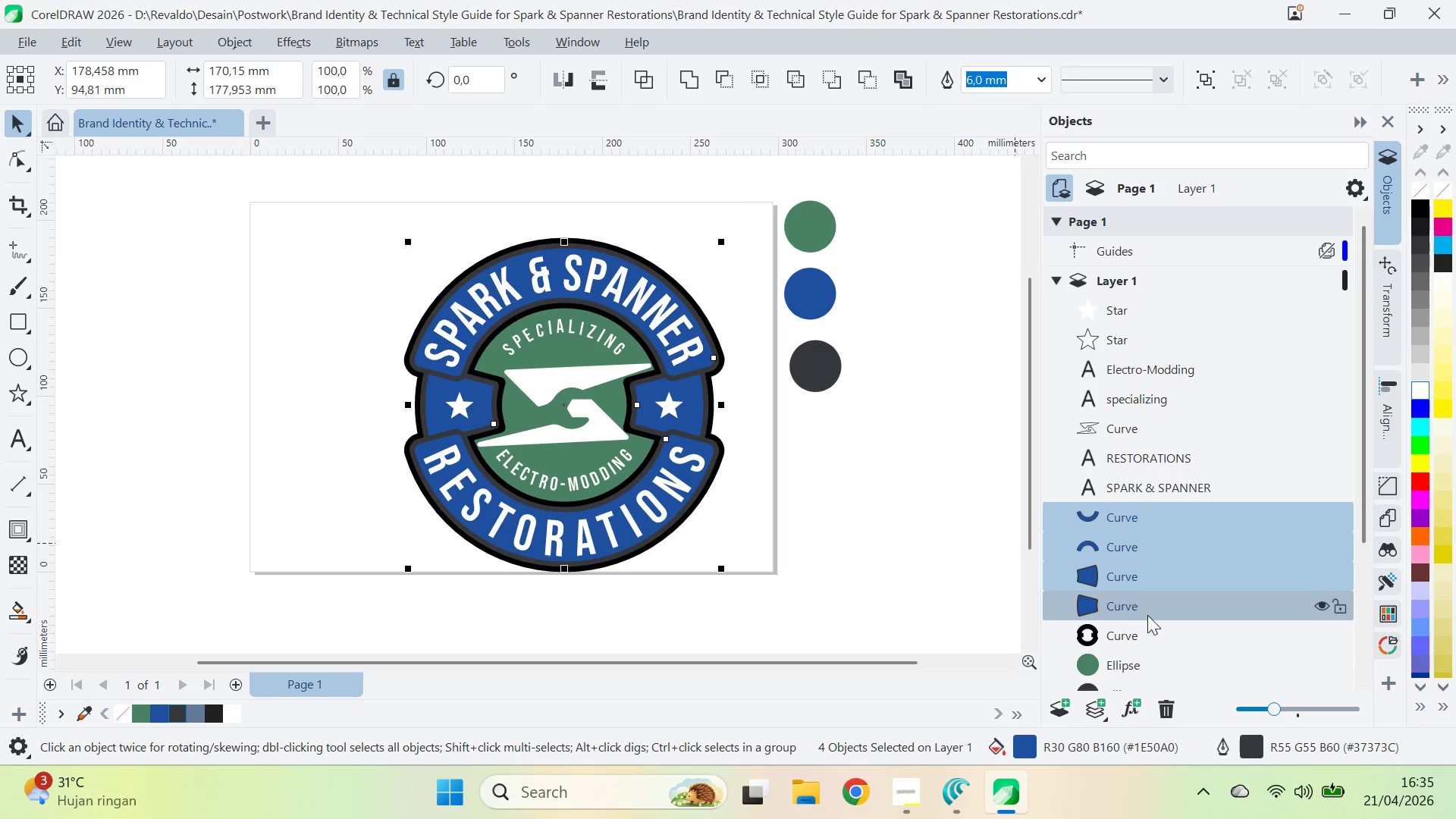 
left_click([1153, 626])
 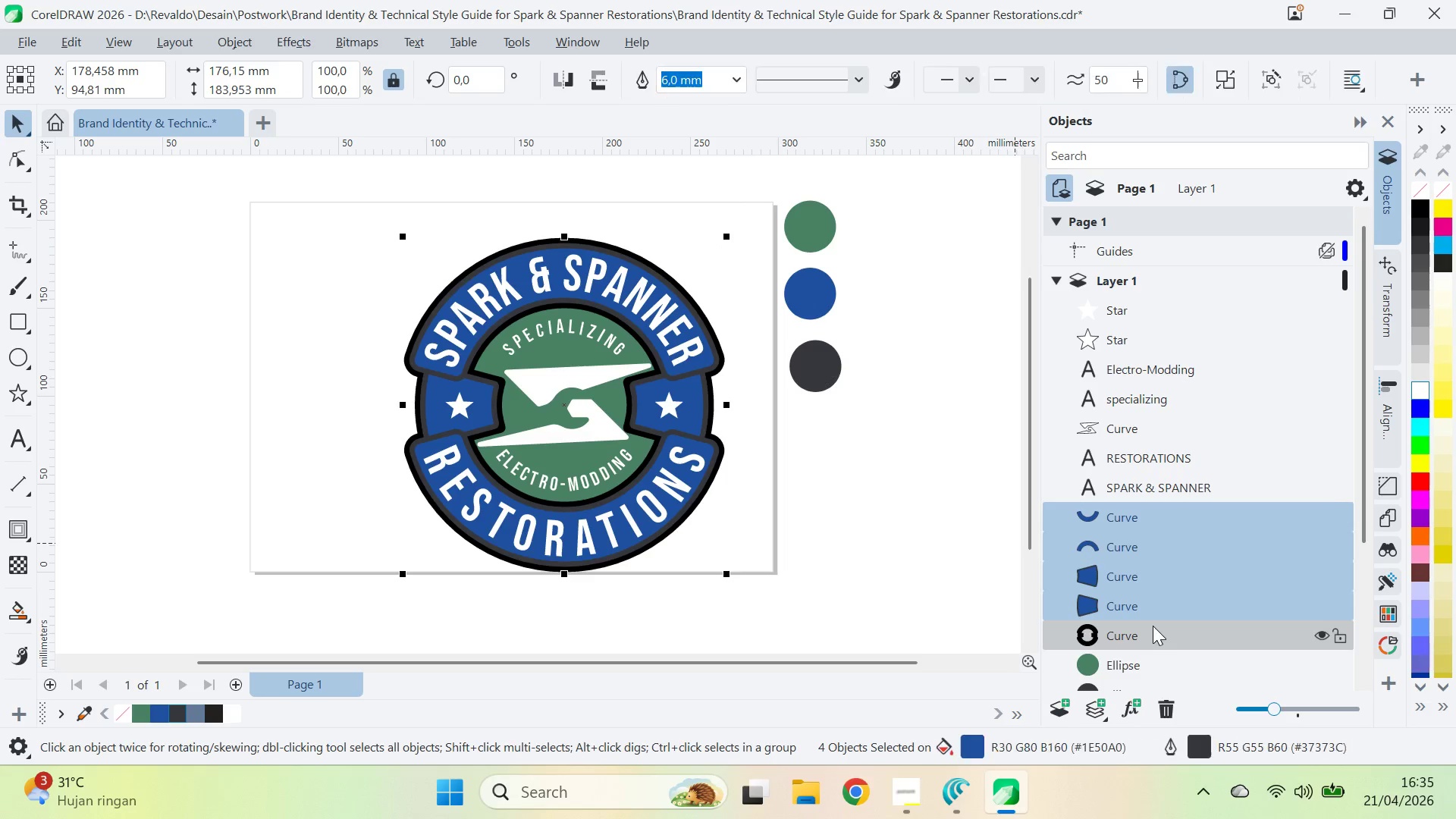 
key(A)
 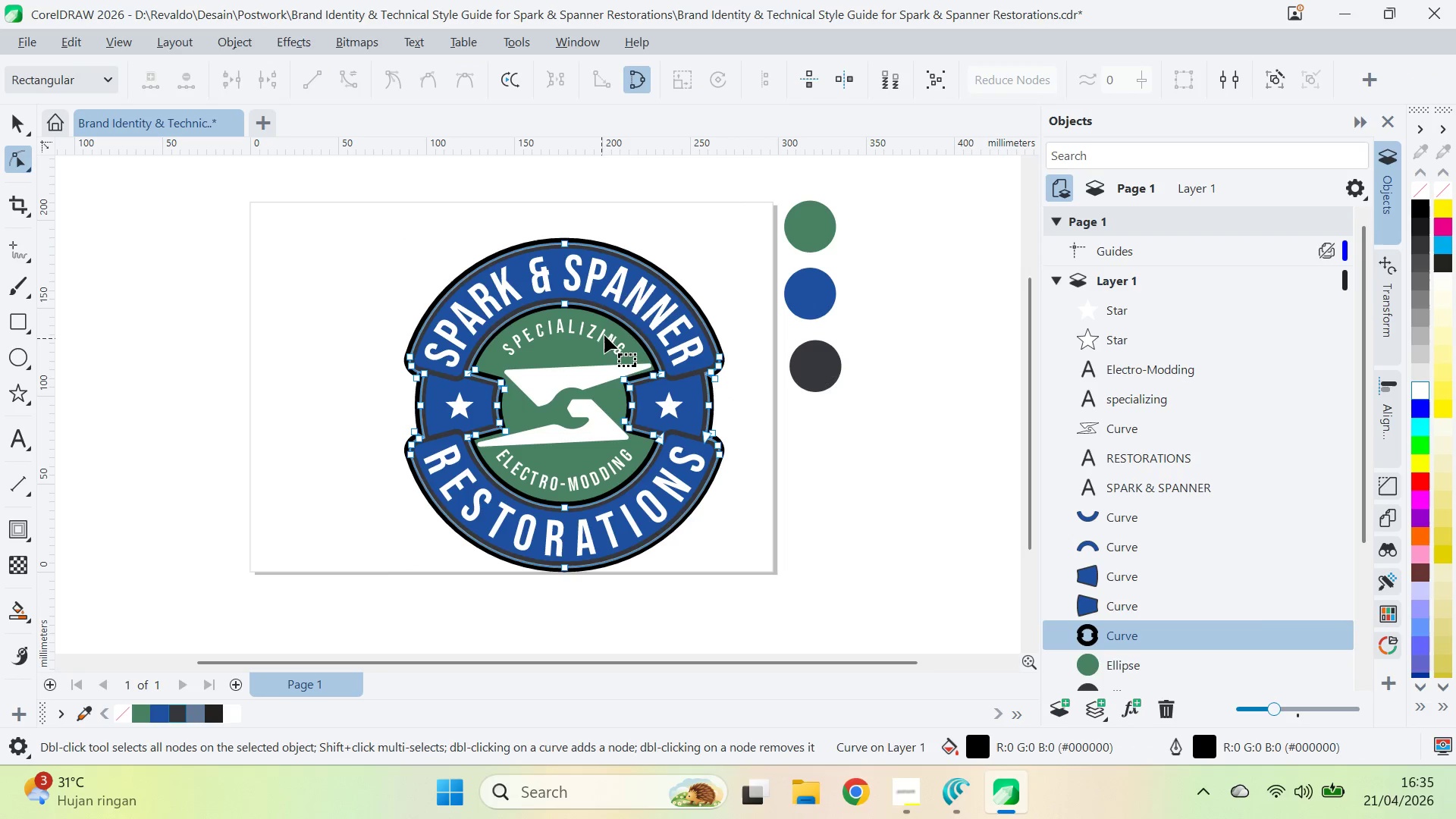 
hold_key(key=AltLeft, duration=2.86)
left_click_drag(start_coordinate=[621, 287], to_coordinate=[668, 347])
 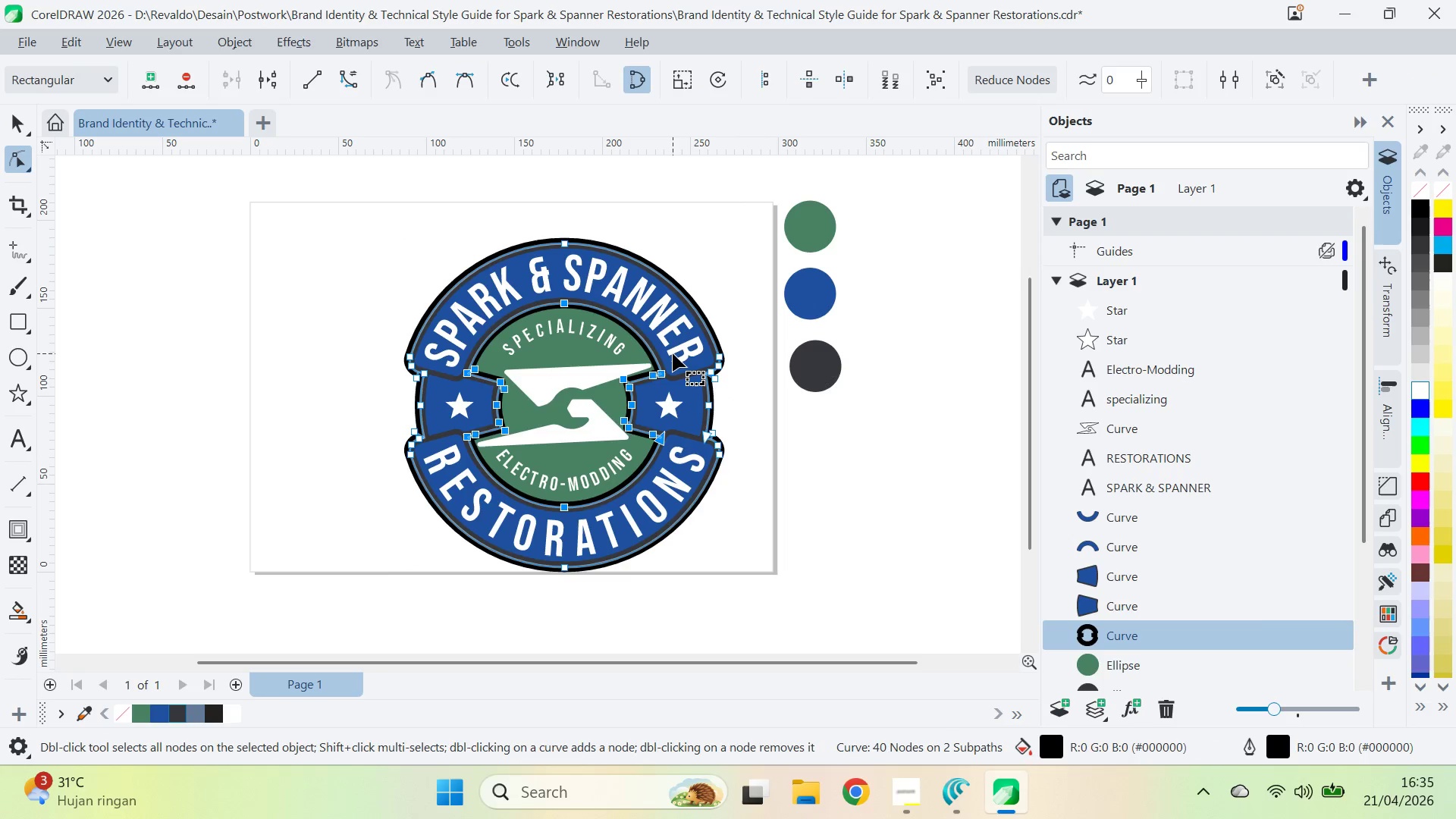 
key(Delete)
 